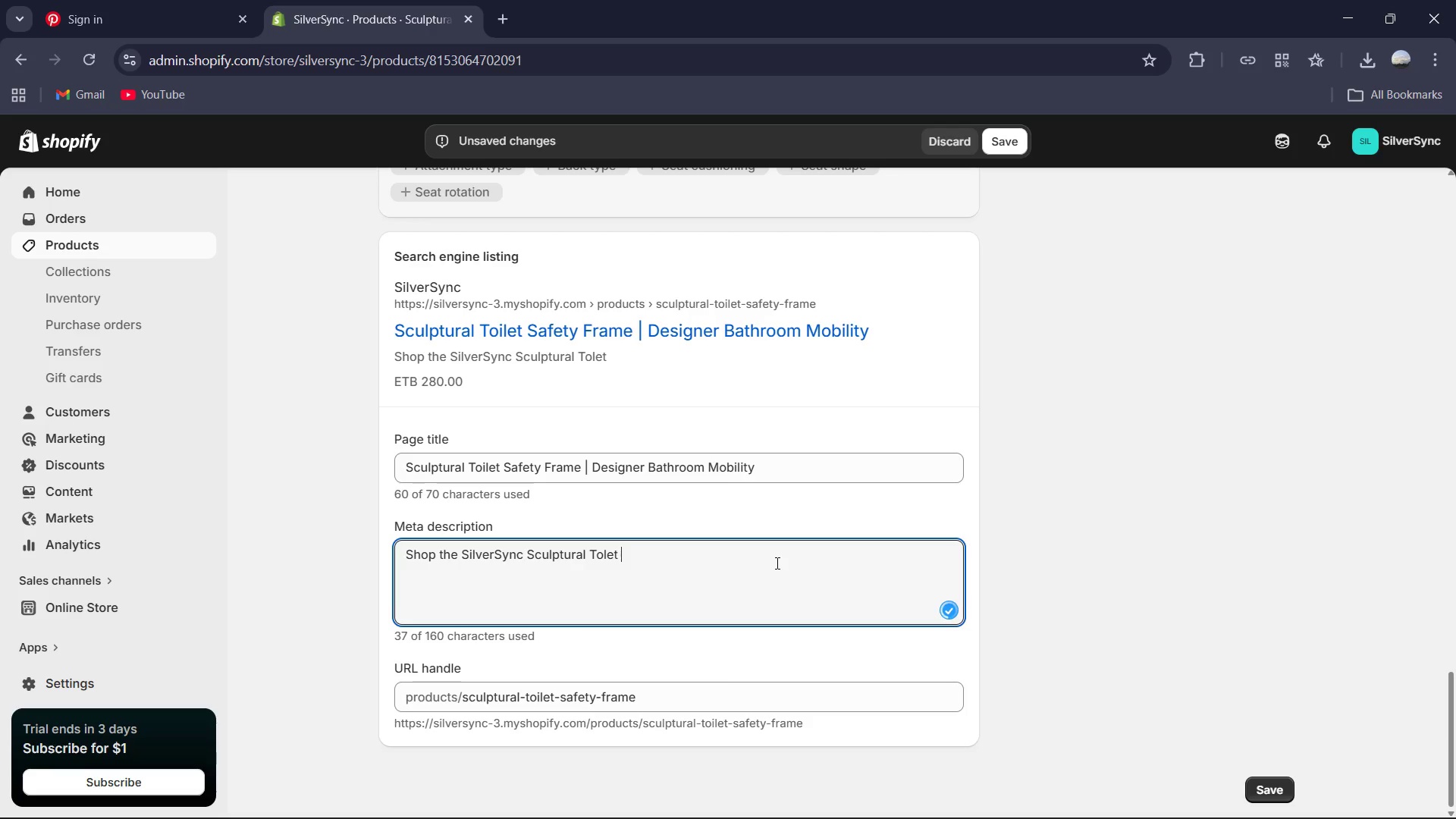 
type(Saftey Fram )
key(Backspace)
type(e. A modern )
key(Backspace)
type(, minimalist alternative to traditional medical saftey rails for luxury bathrooms.)
 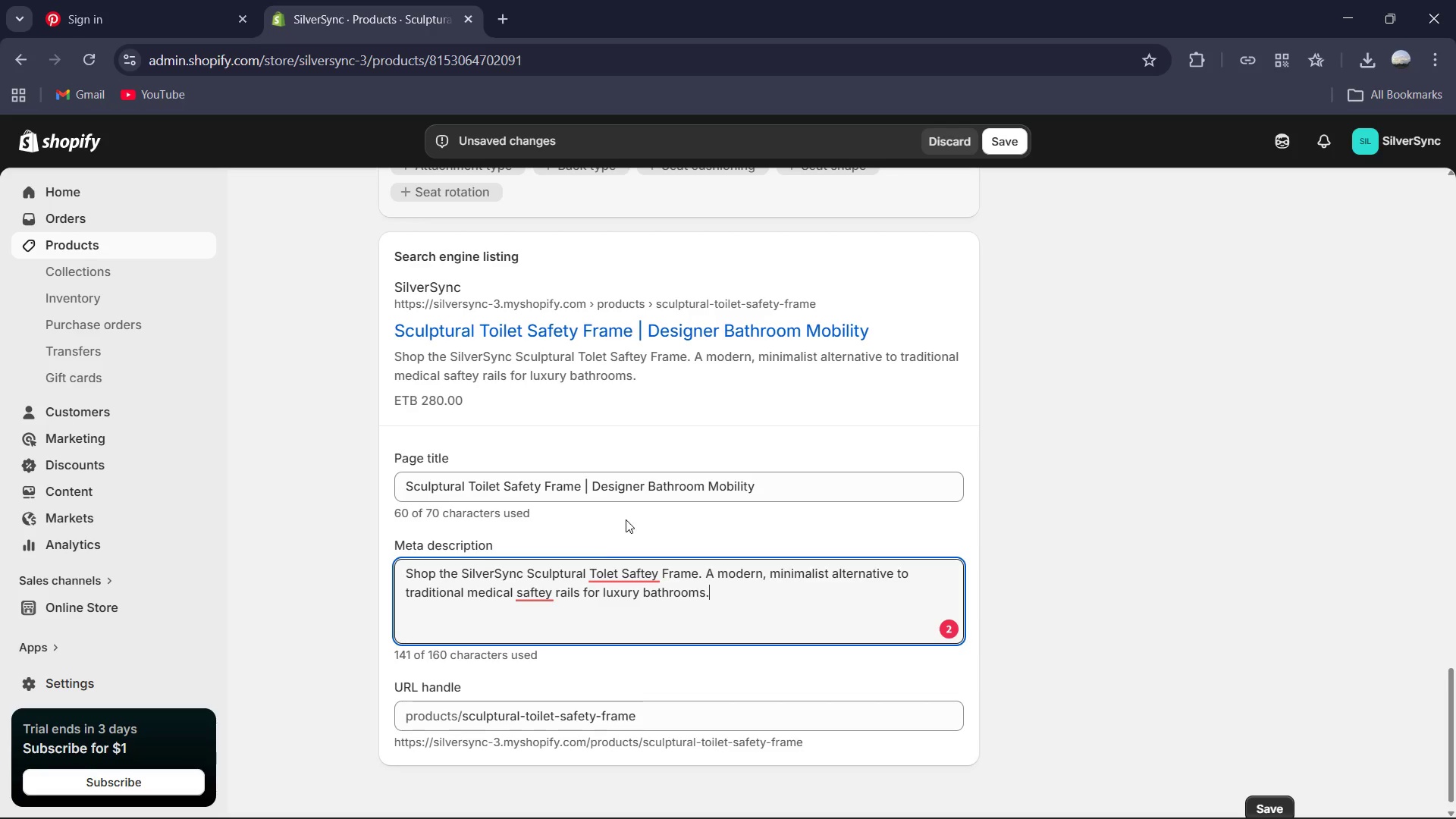 
left_click([621, 580])
 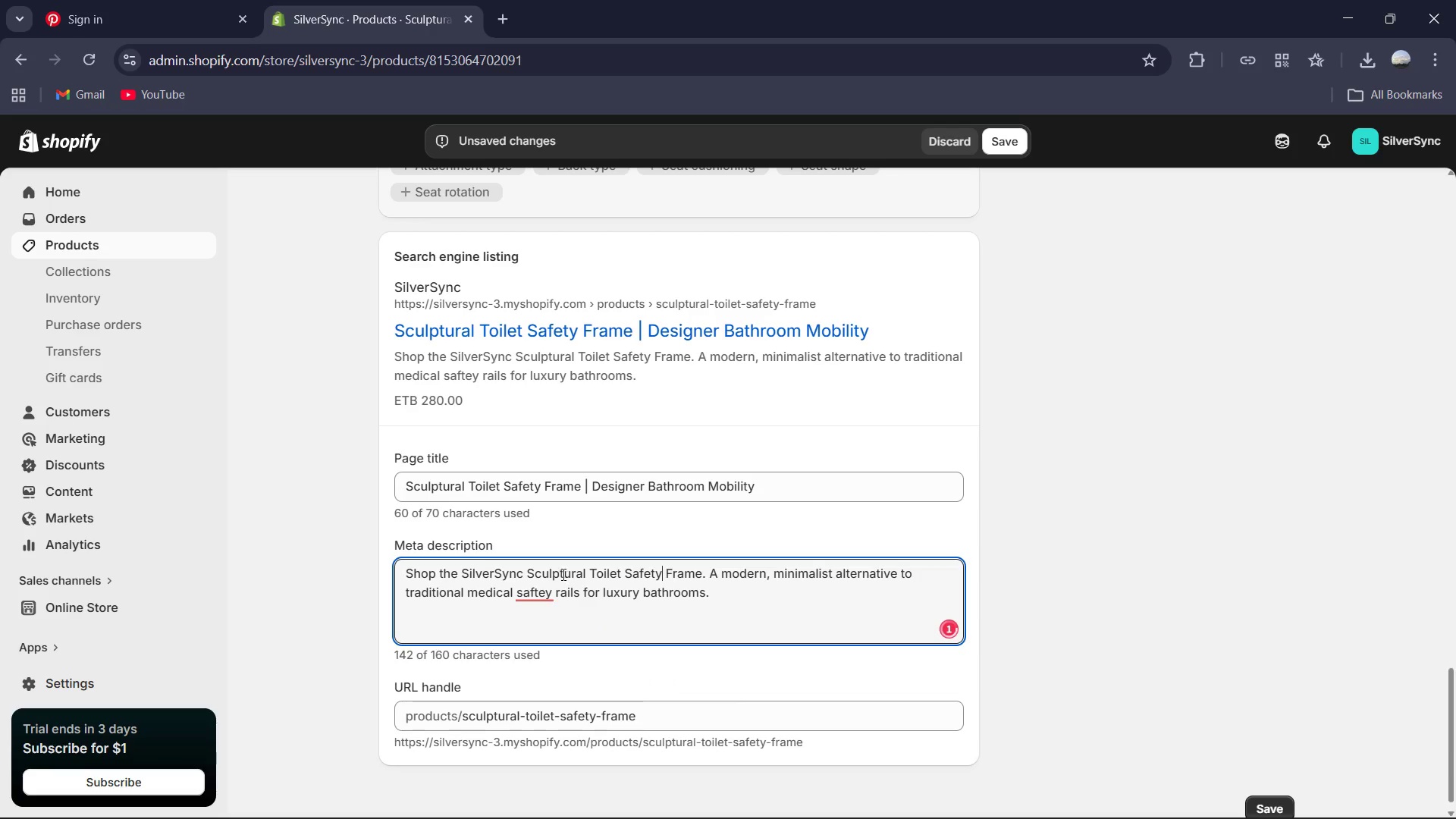 
left_click([543, 598])
 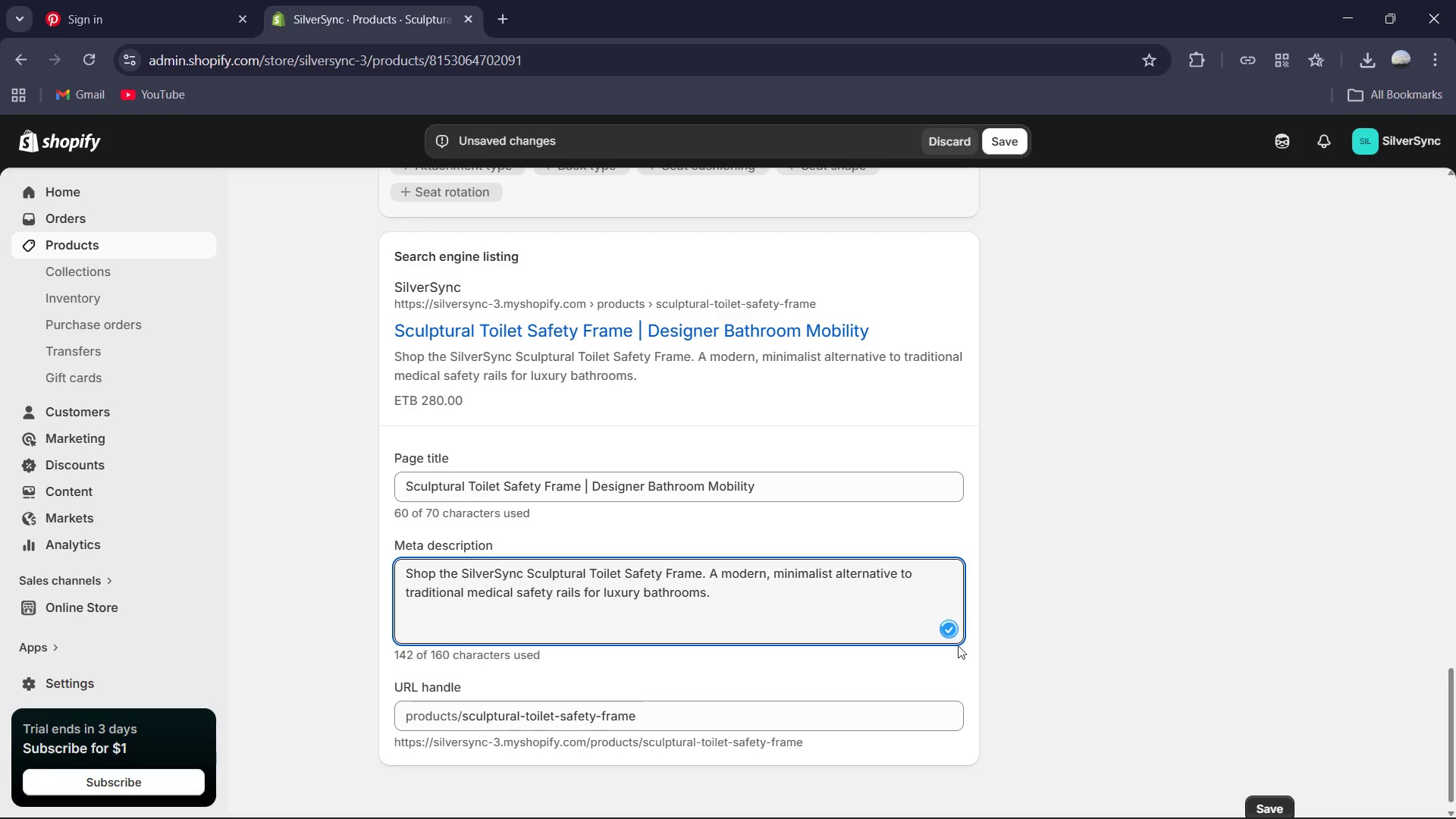 
scroll: coordinate [804, 617], scroll_direction: down, amount: 4.0
 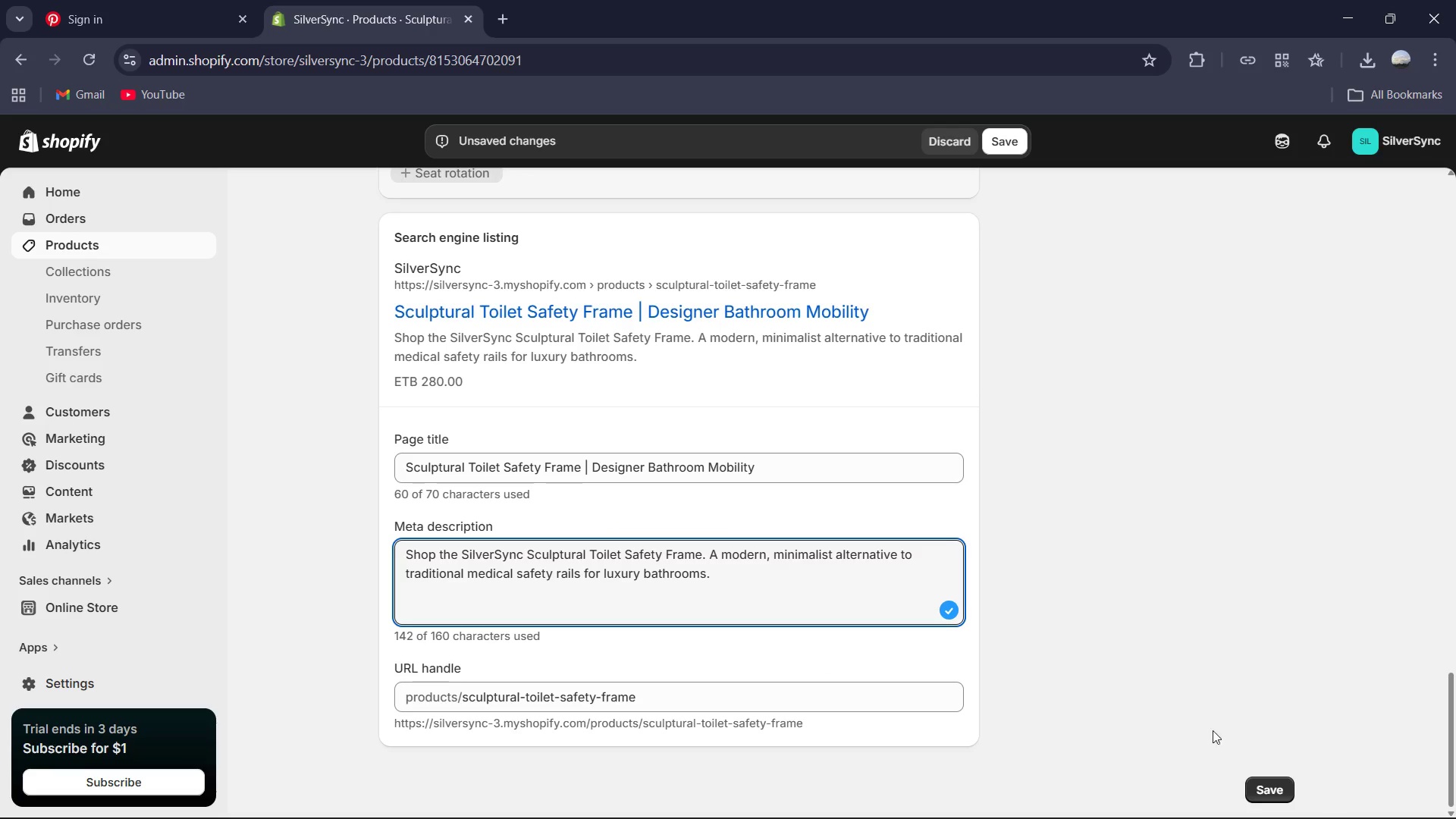 
scroll: coordinate [1214, 706], scroll_direction: up, amount: 21.0
 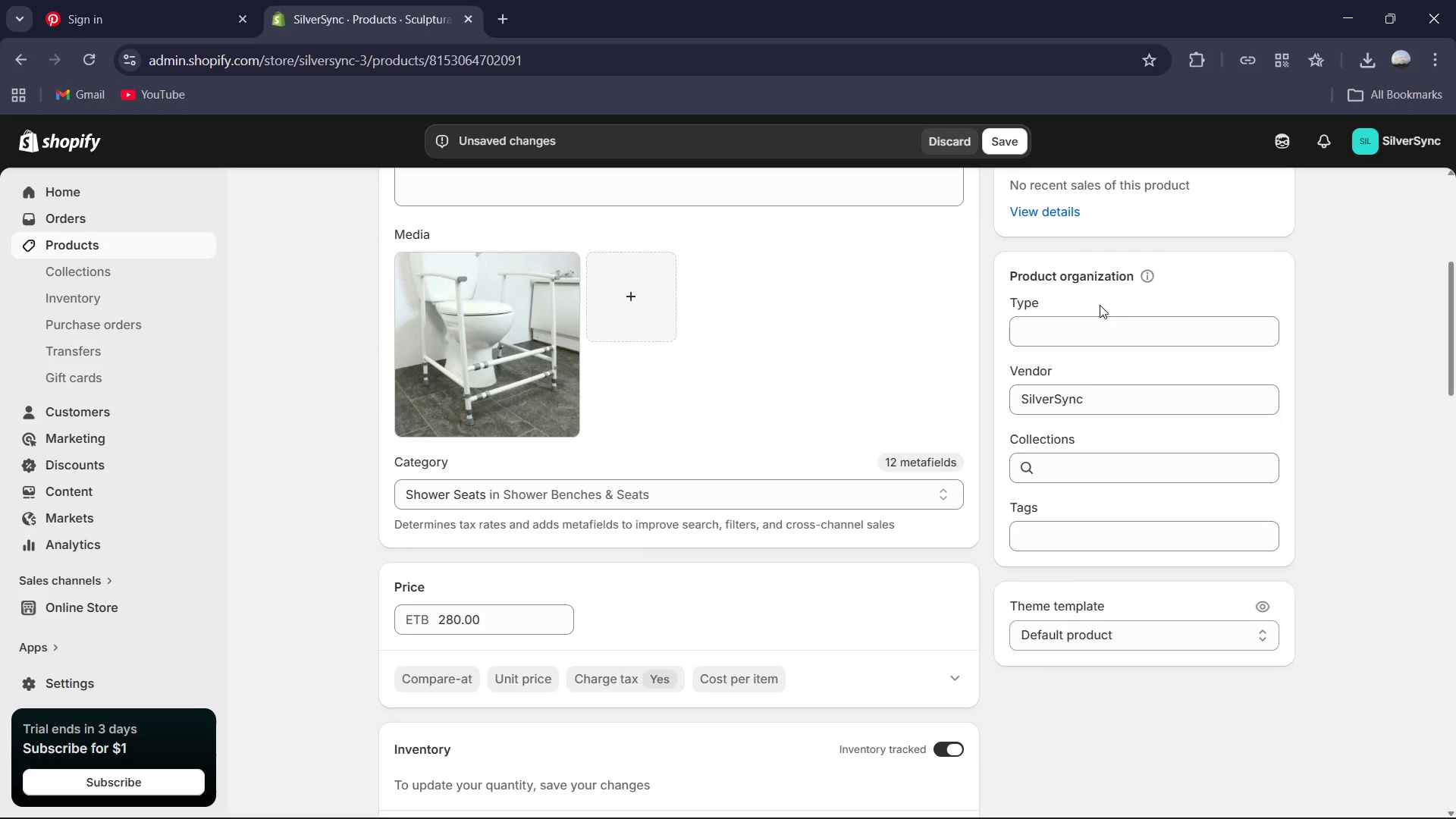 
left_click([1096, 322])
 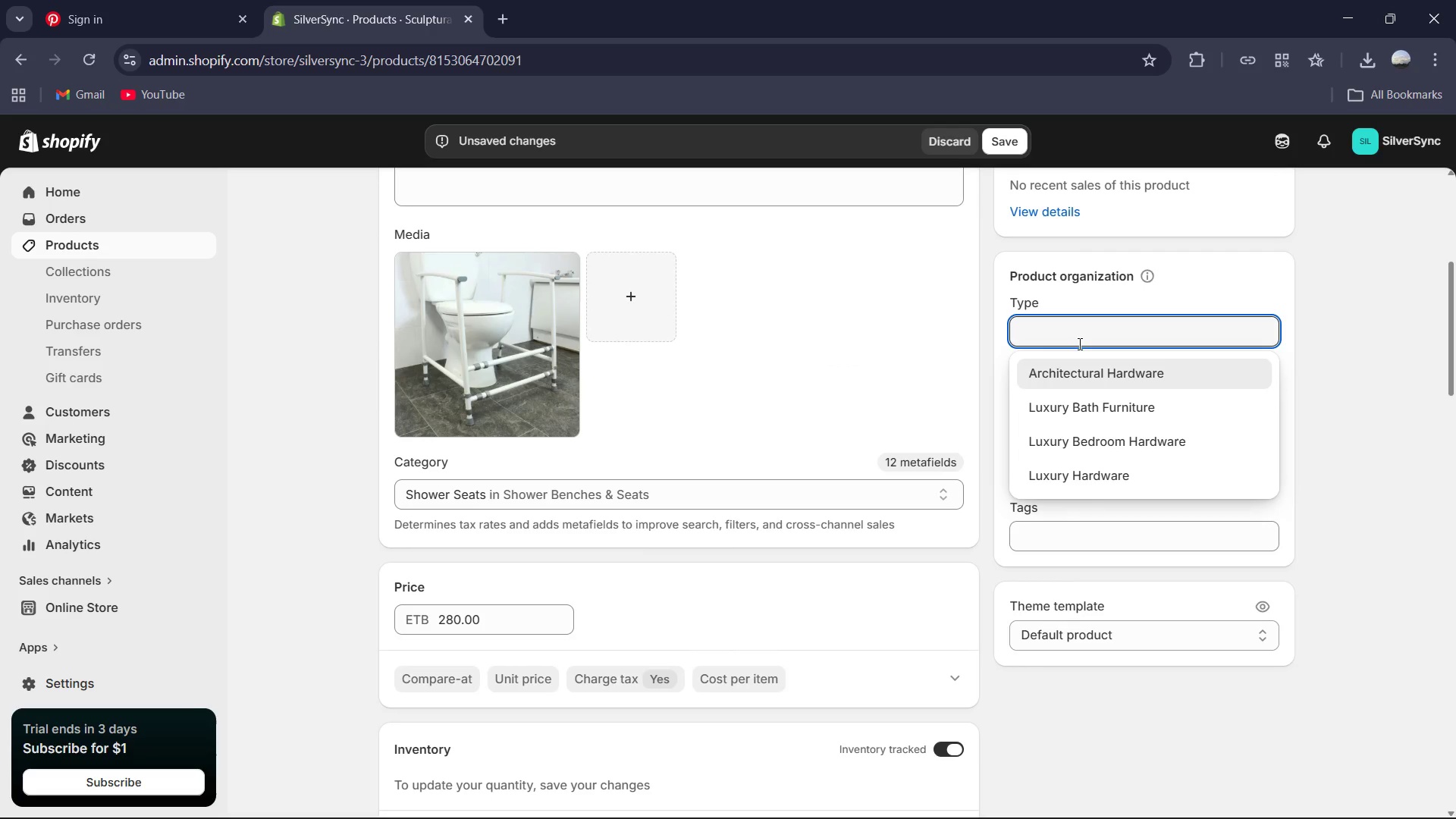 
type(Bathroom Saft)
key(Backspace)
type(ety Hardware )
 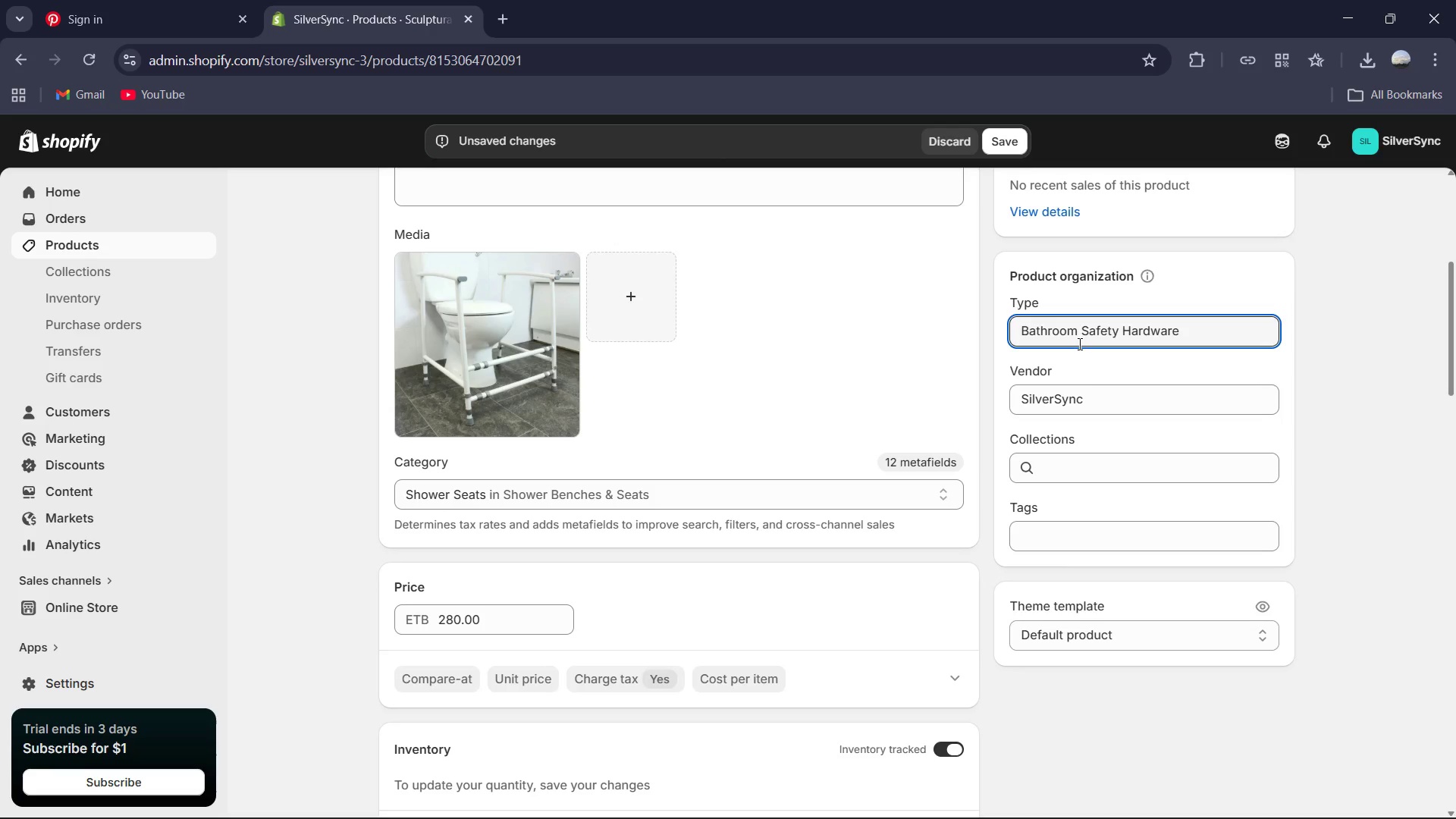 
left_click([1116, 526])
 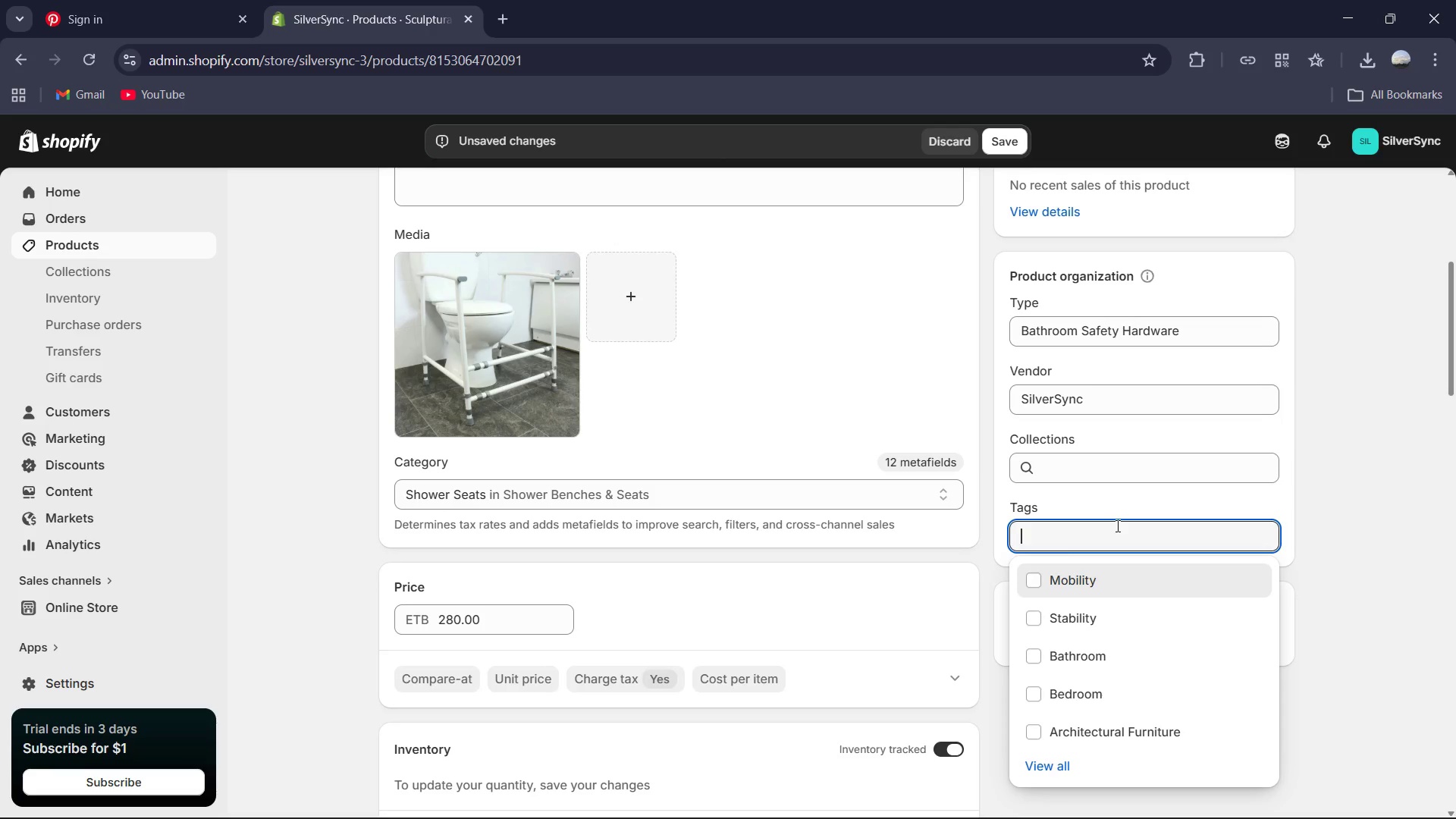 
type(Bath)
 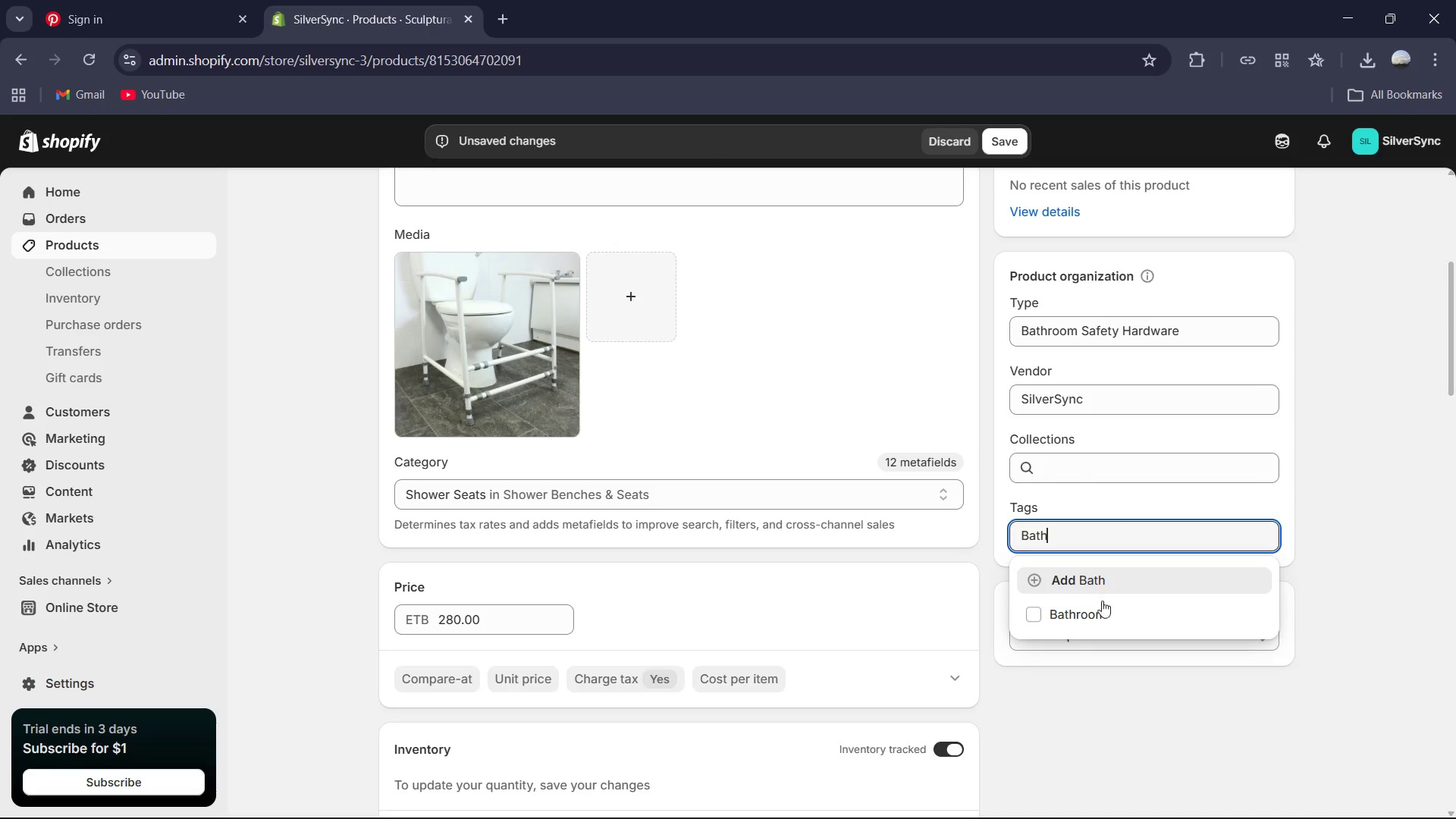 
left_click([1081, 616])
 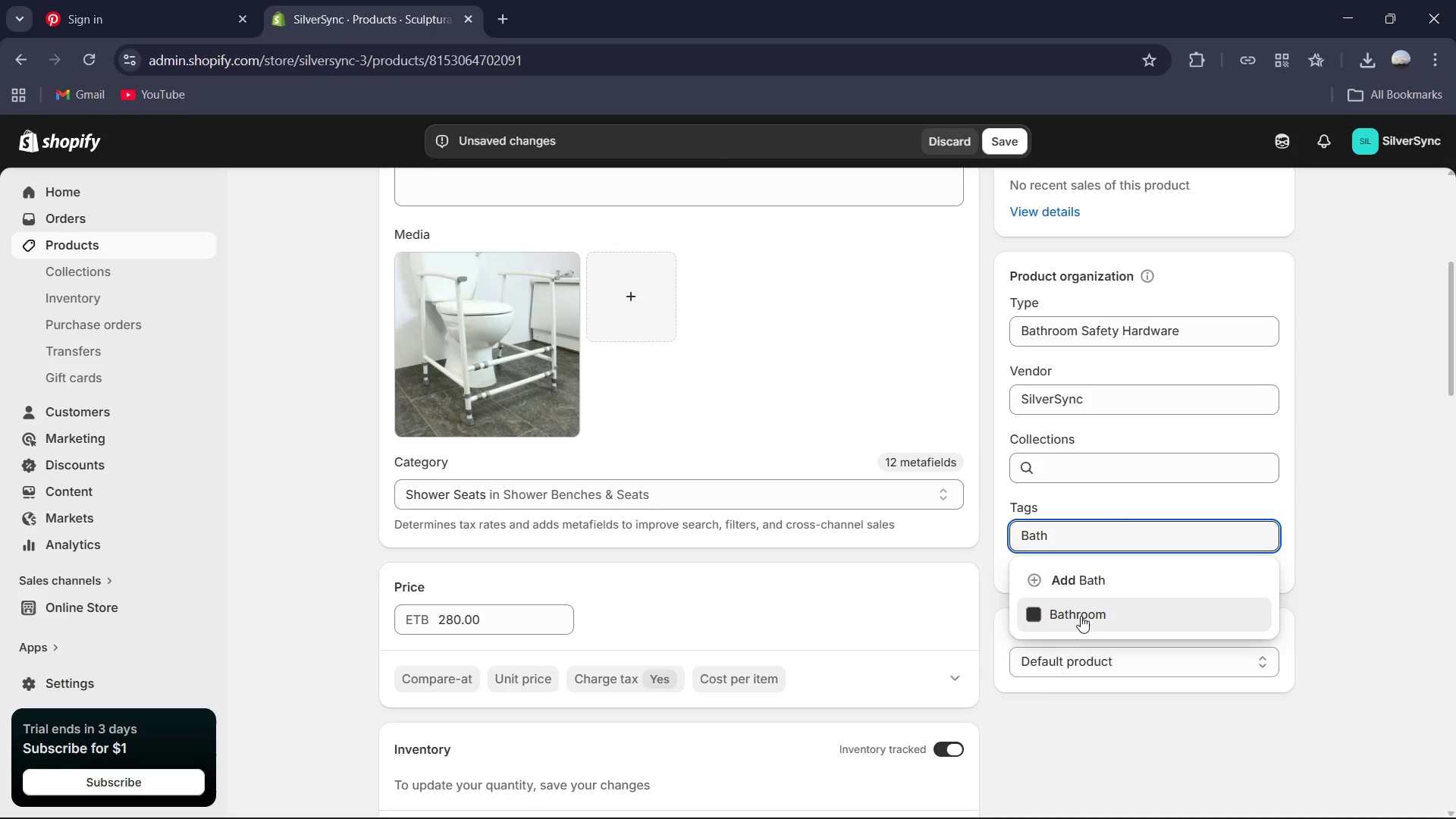 
key(Control+A)
 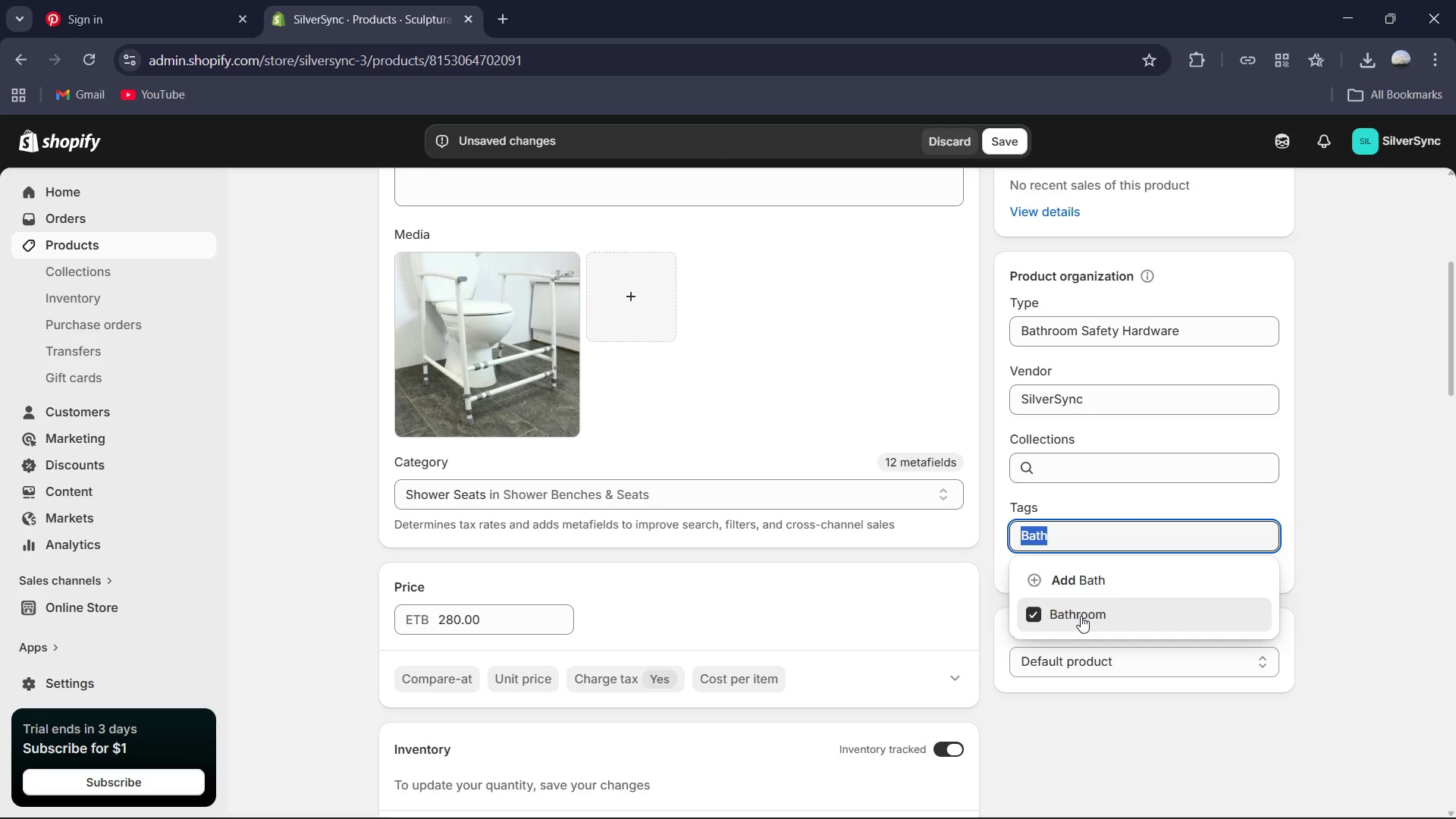 
type(Mobi)
 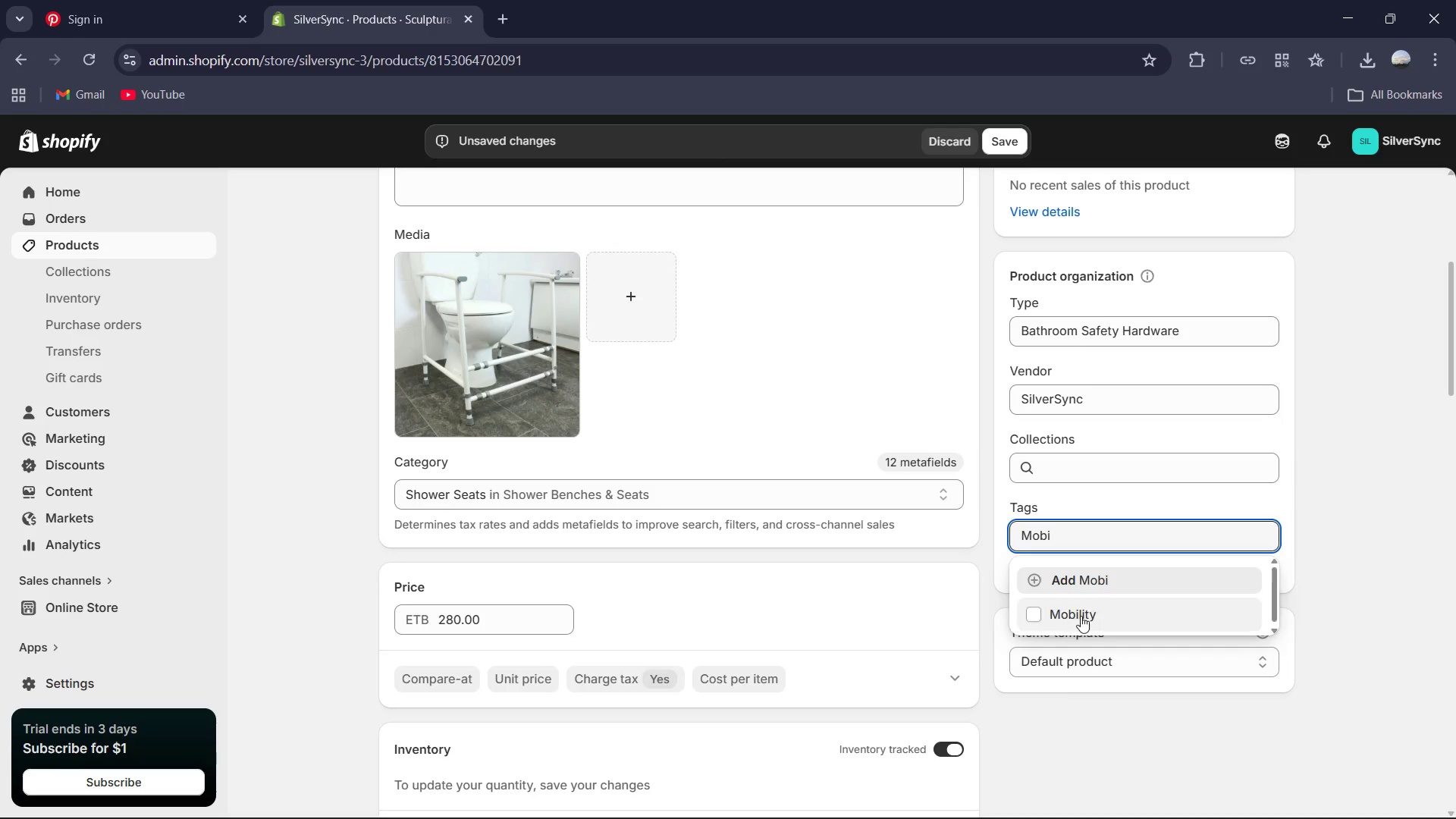 
left_click([1080, 617])
 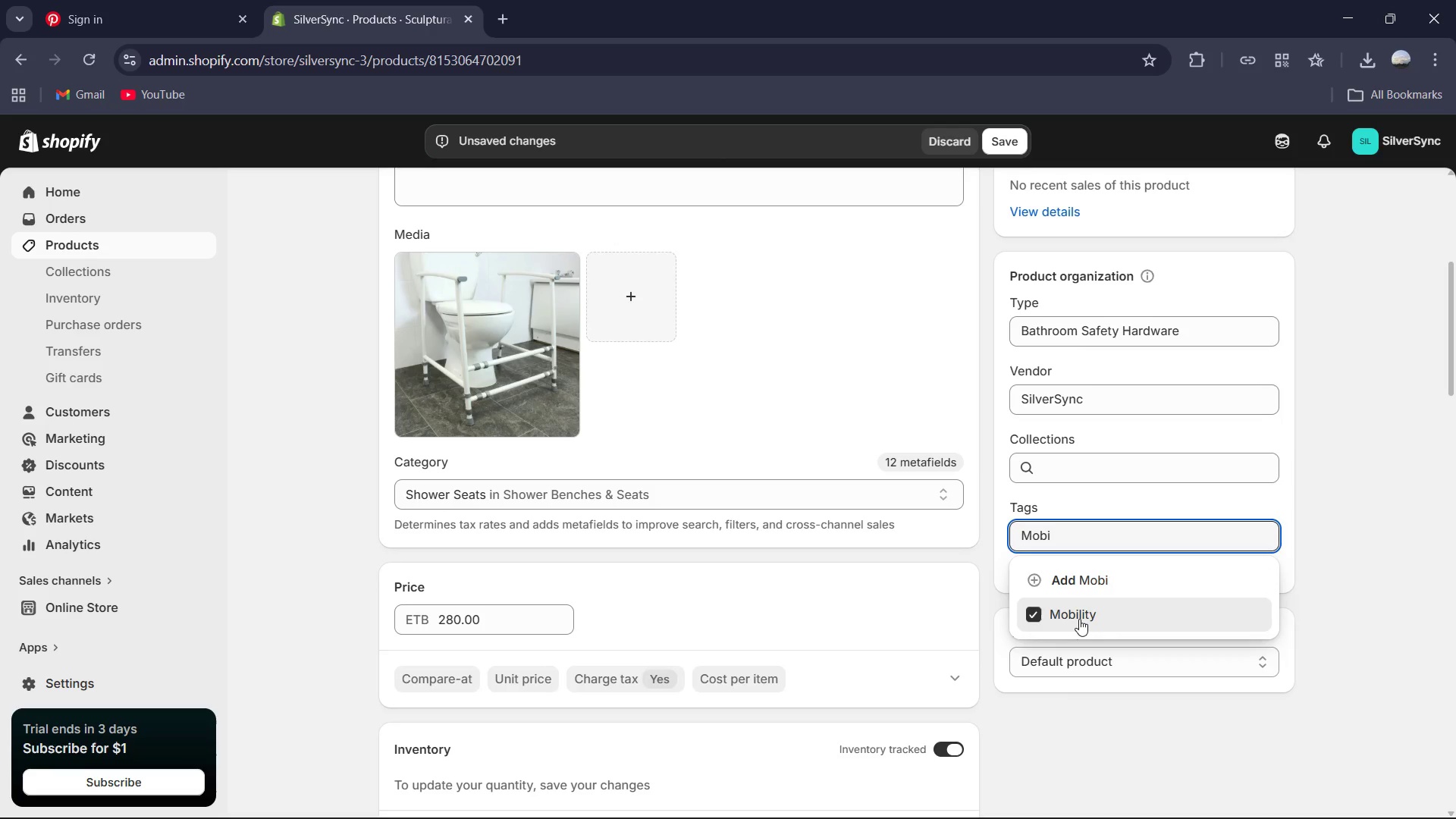 
key(Control+ControlLeft)
 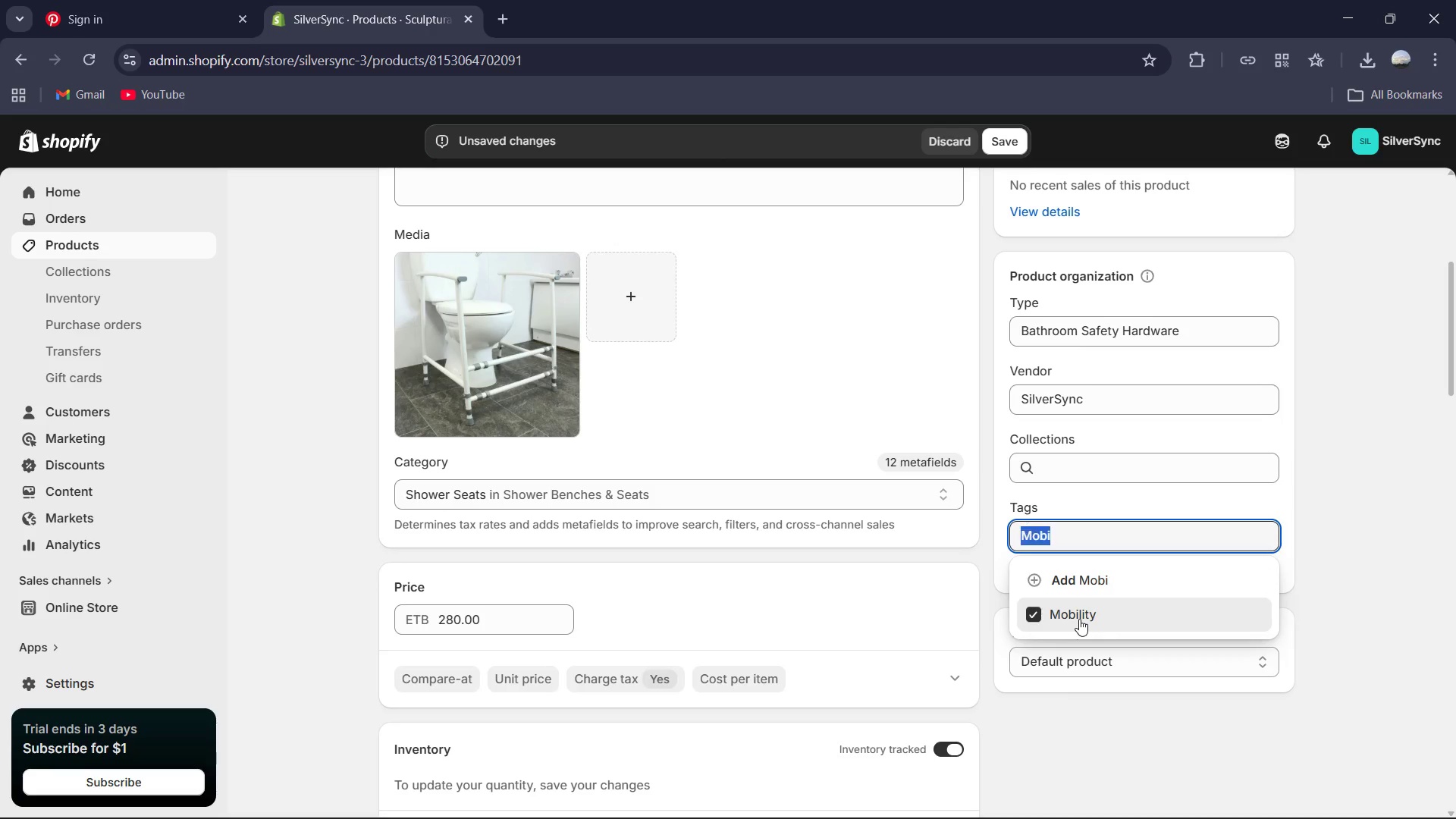 
key(Control+A)
 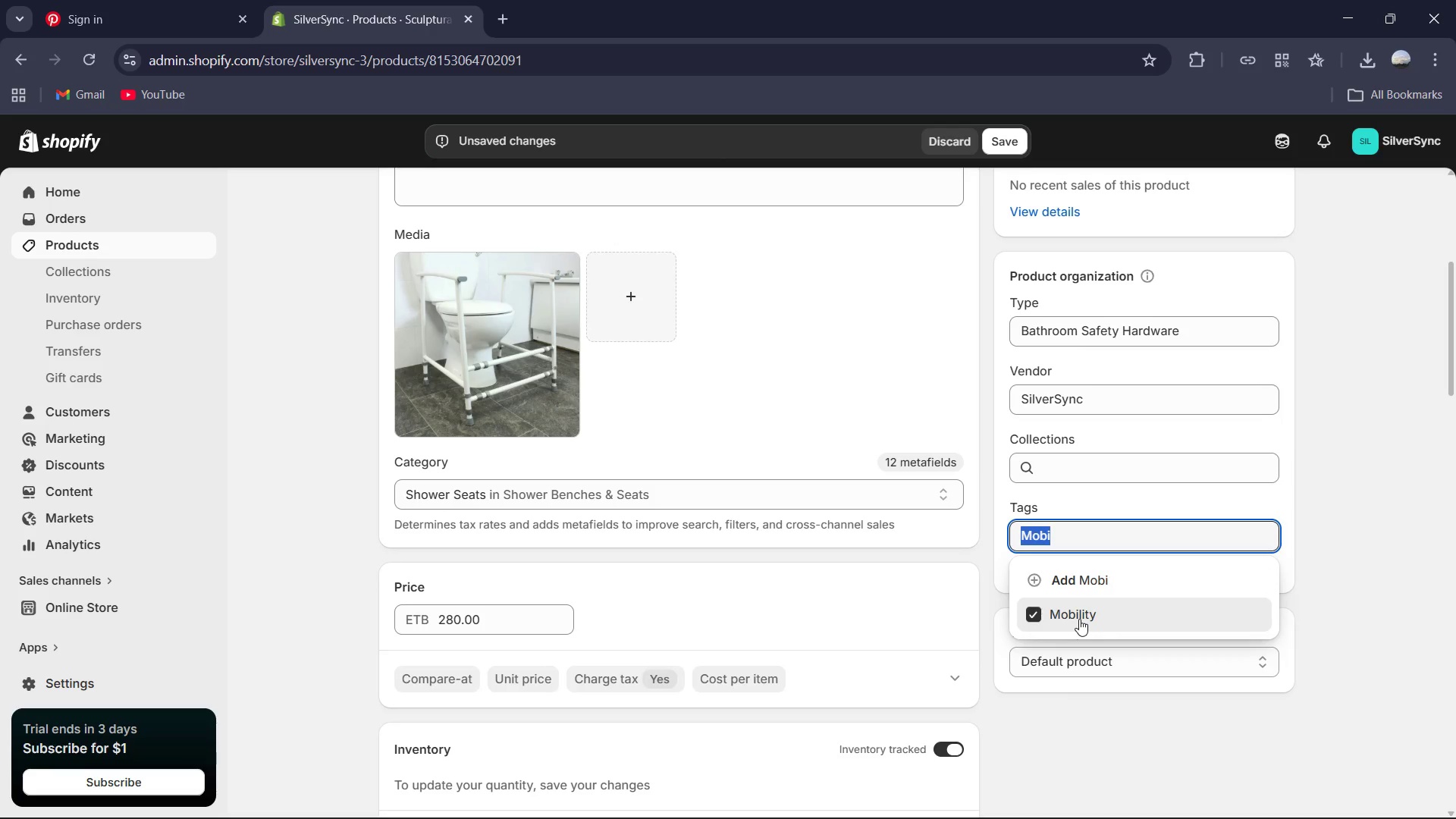 
type(Sta)
 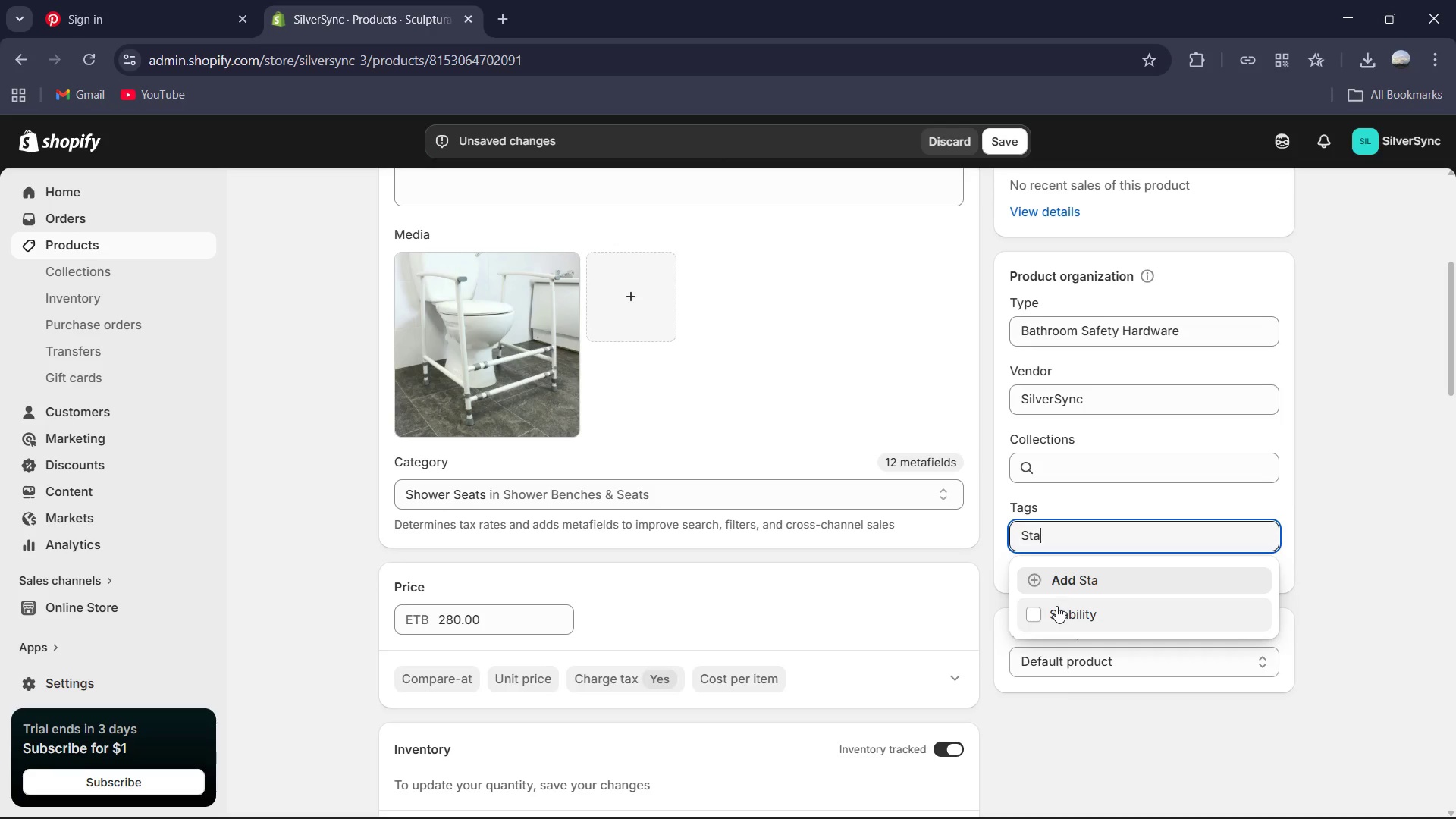 
left_click([1053, 616])
 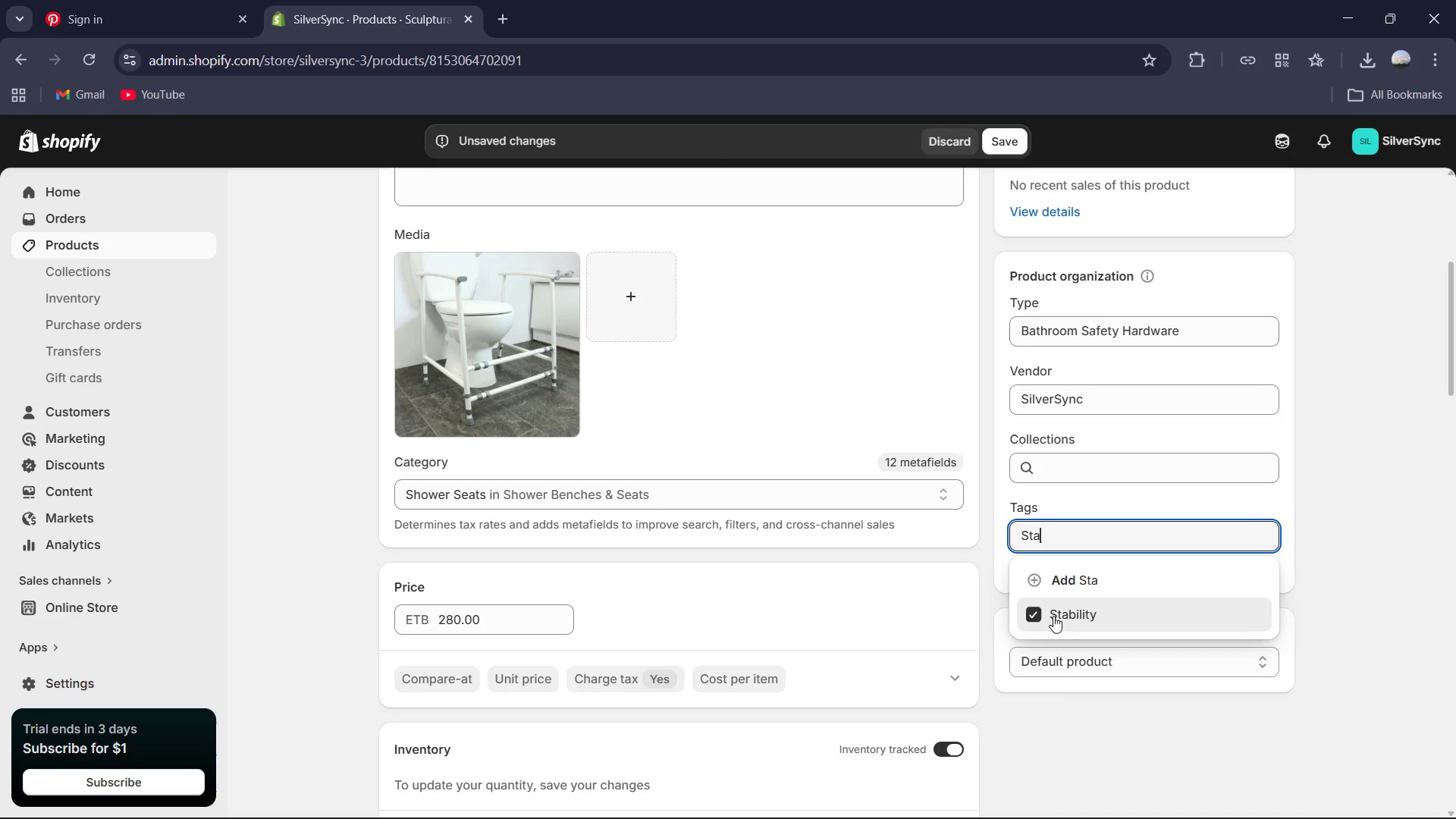 
key(Control+A)
 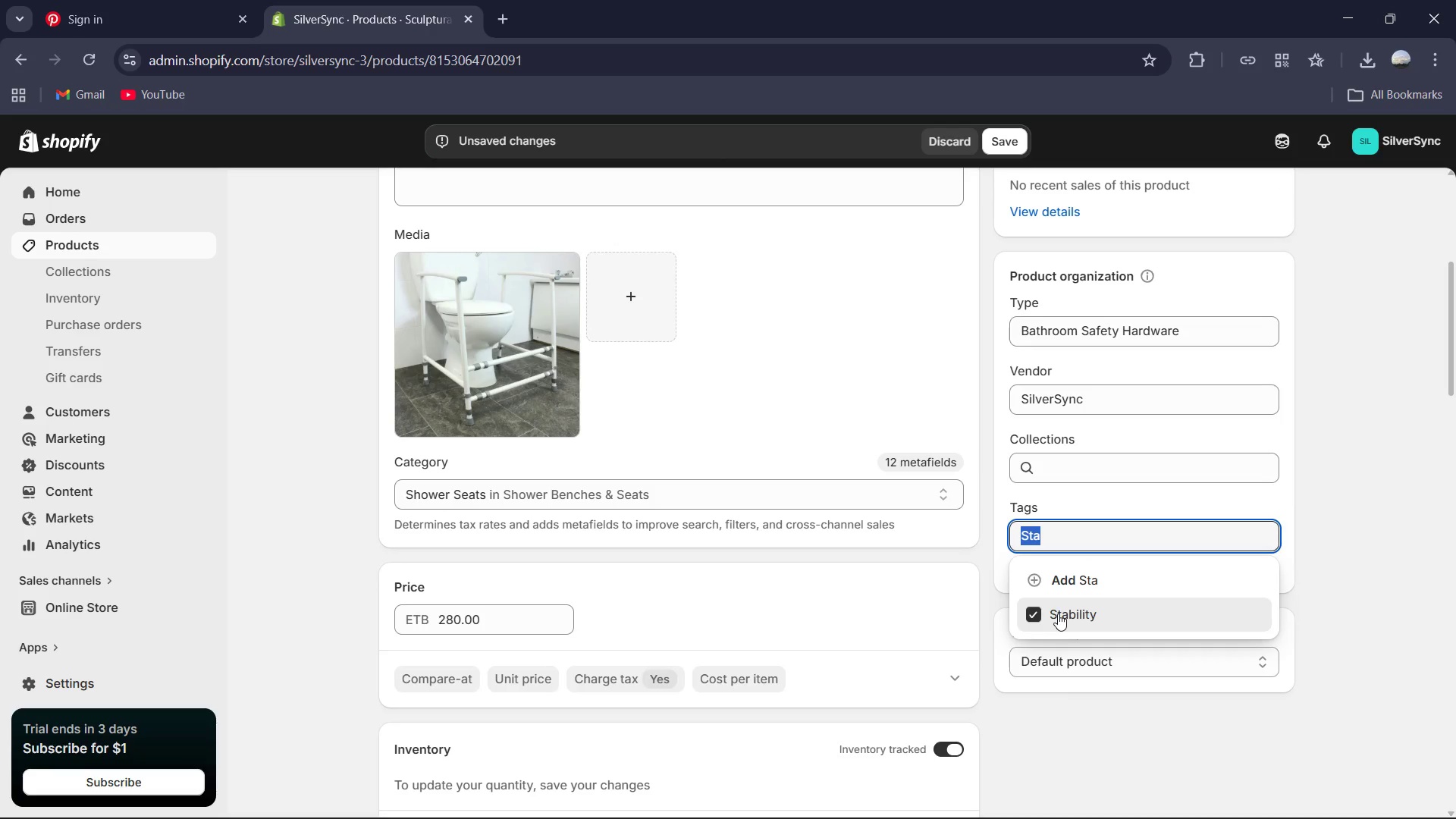 
type(Toilet Rail)
 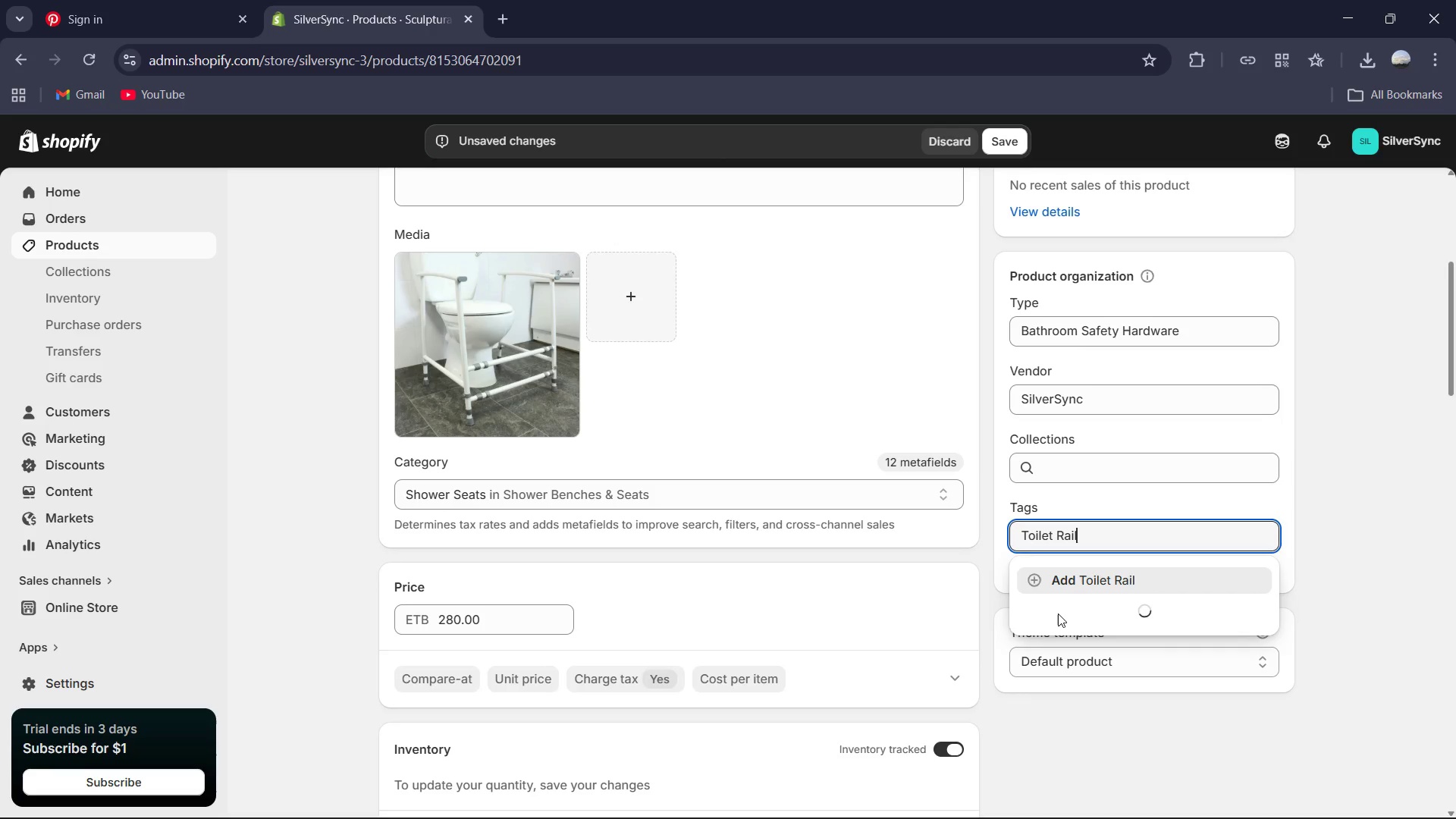 
key(Enter)
 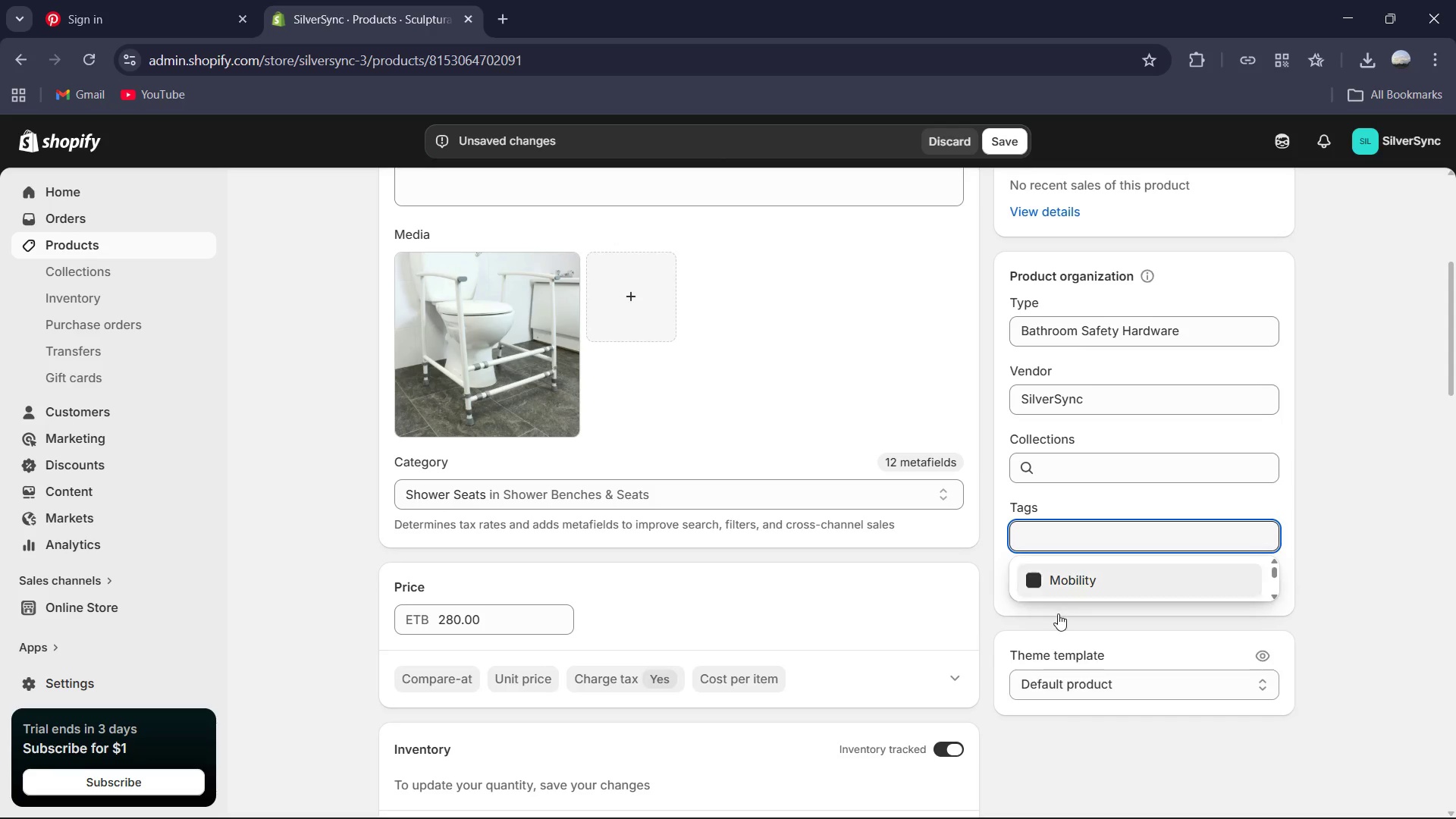 
type(Modern Decor)
 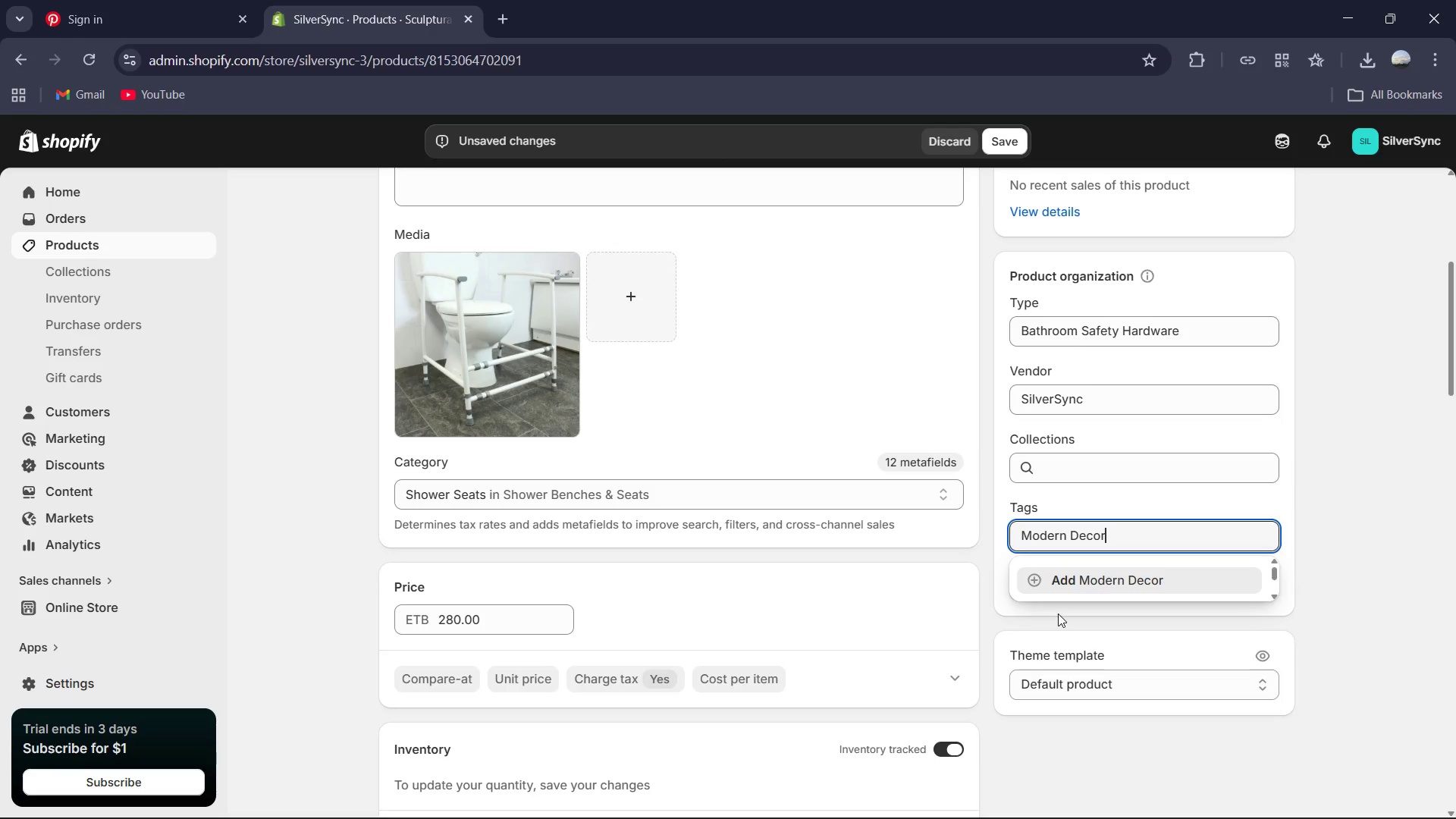 
key(Enter)
 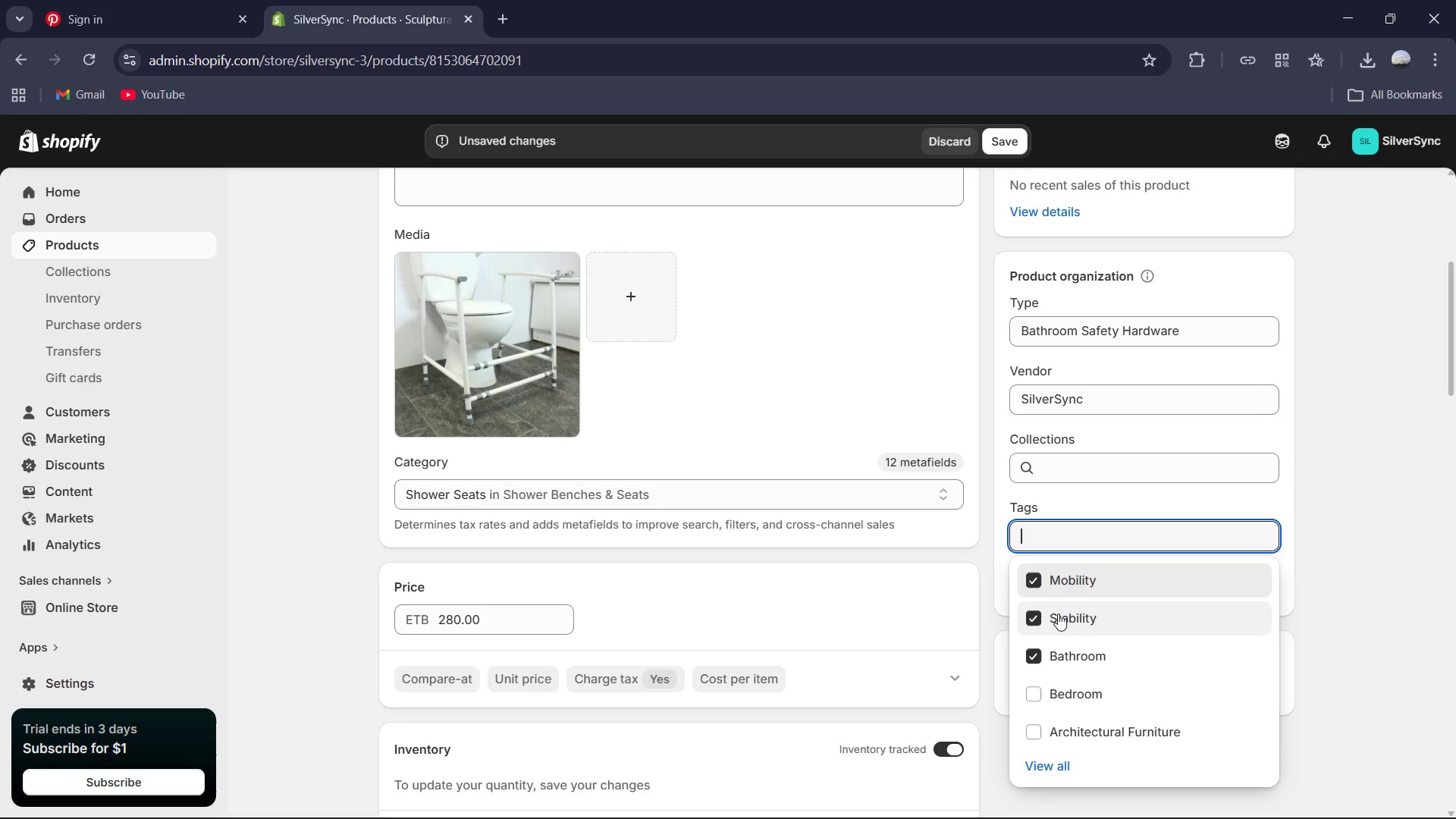 
type(Matte White )
 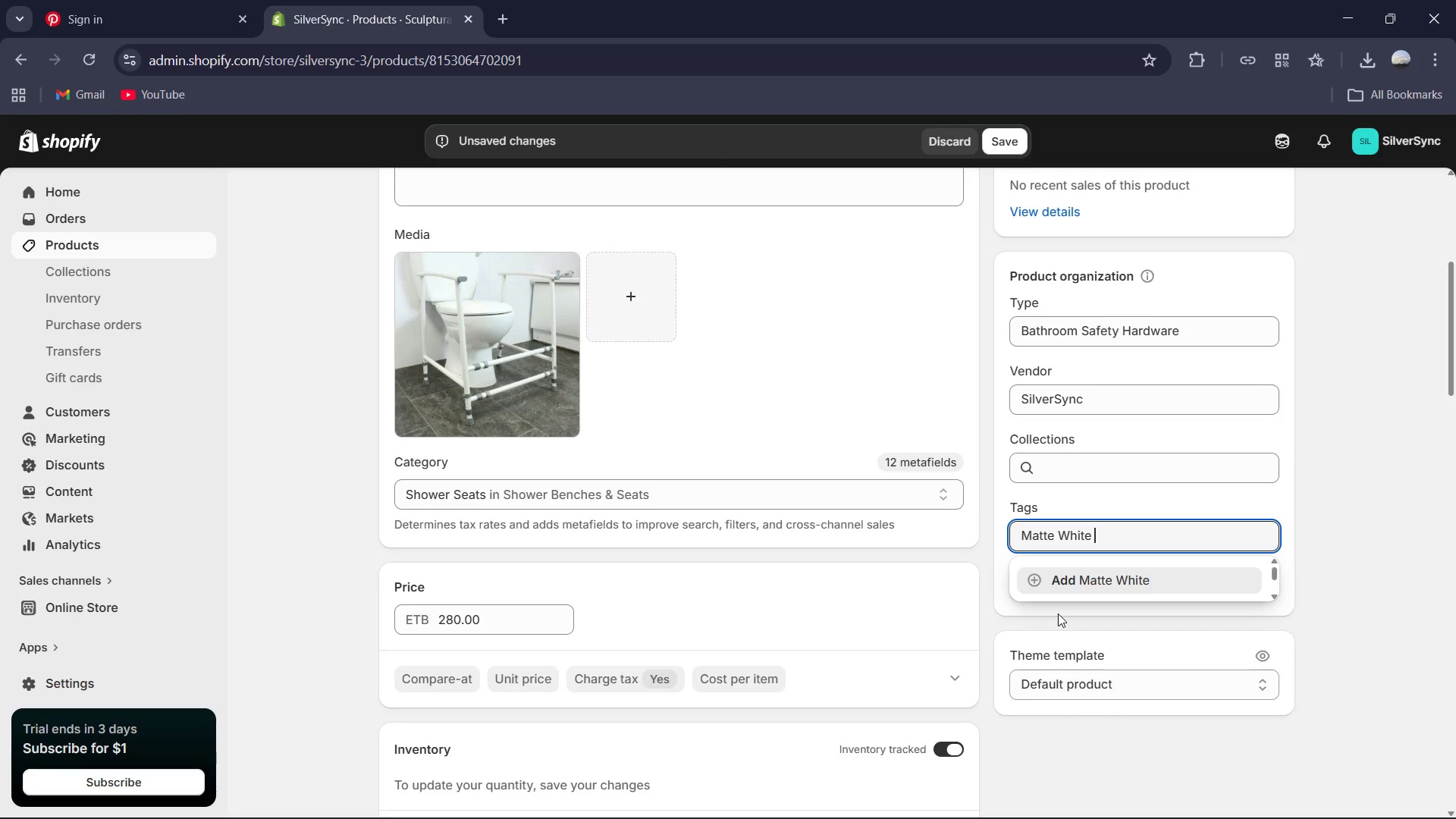 
key(Enter)
 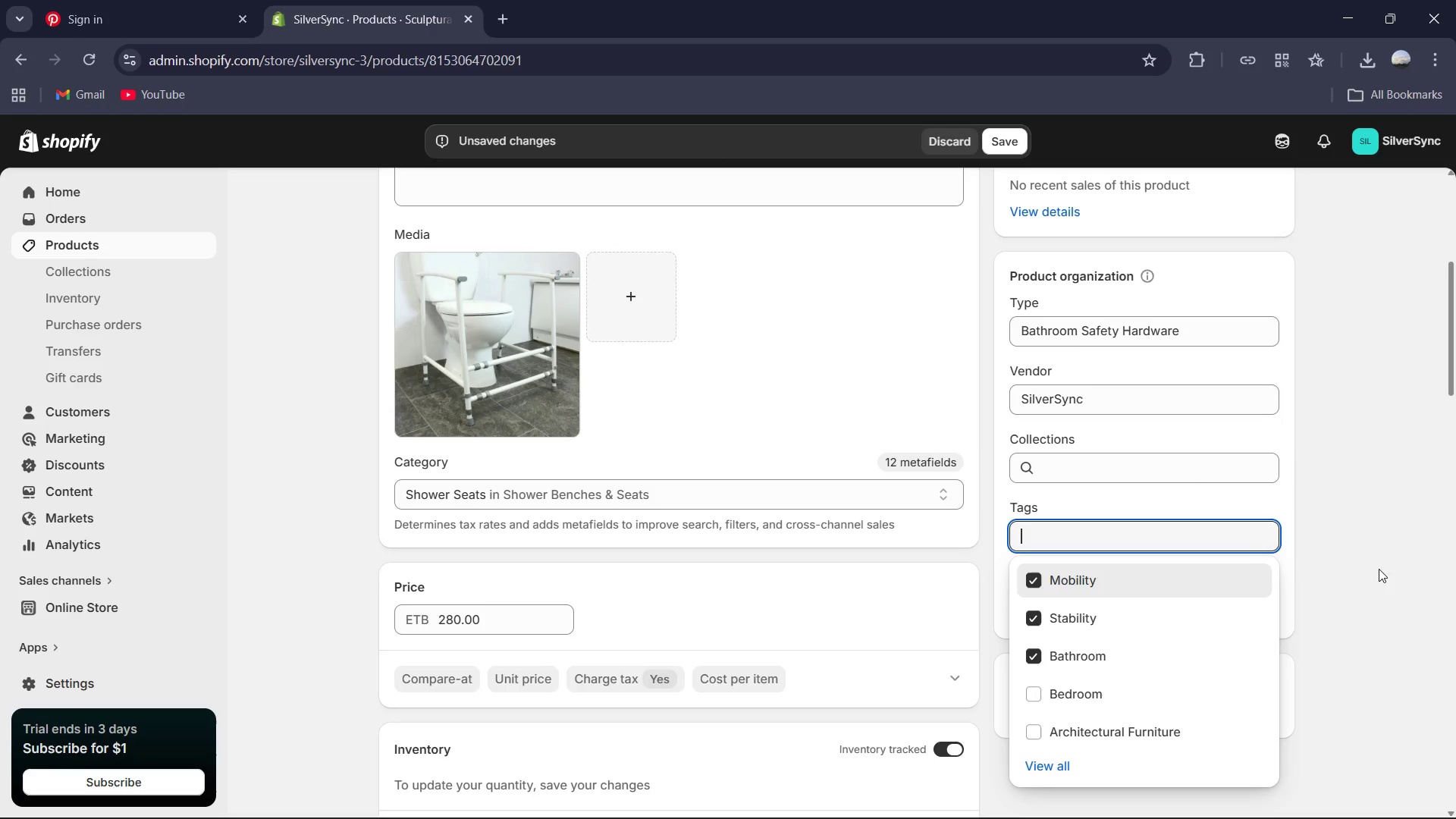 
left_click([1383, 570])
 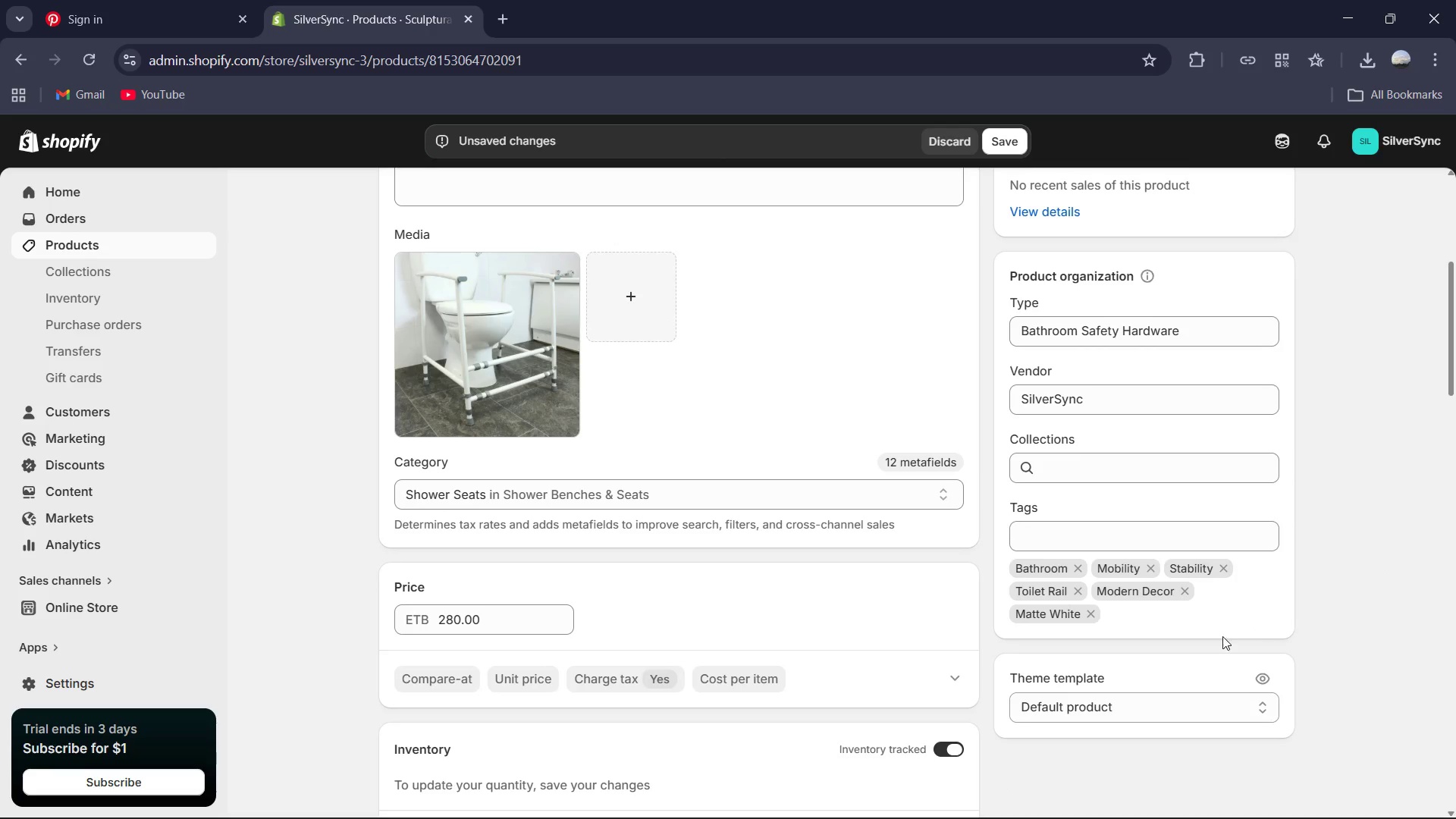 
scroll: coordinate [1206, 645], scroll_direction: down, amount: 15.0
 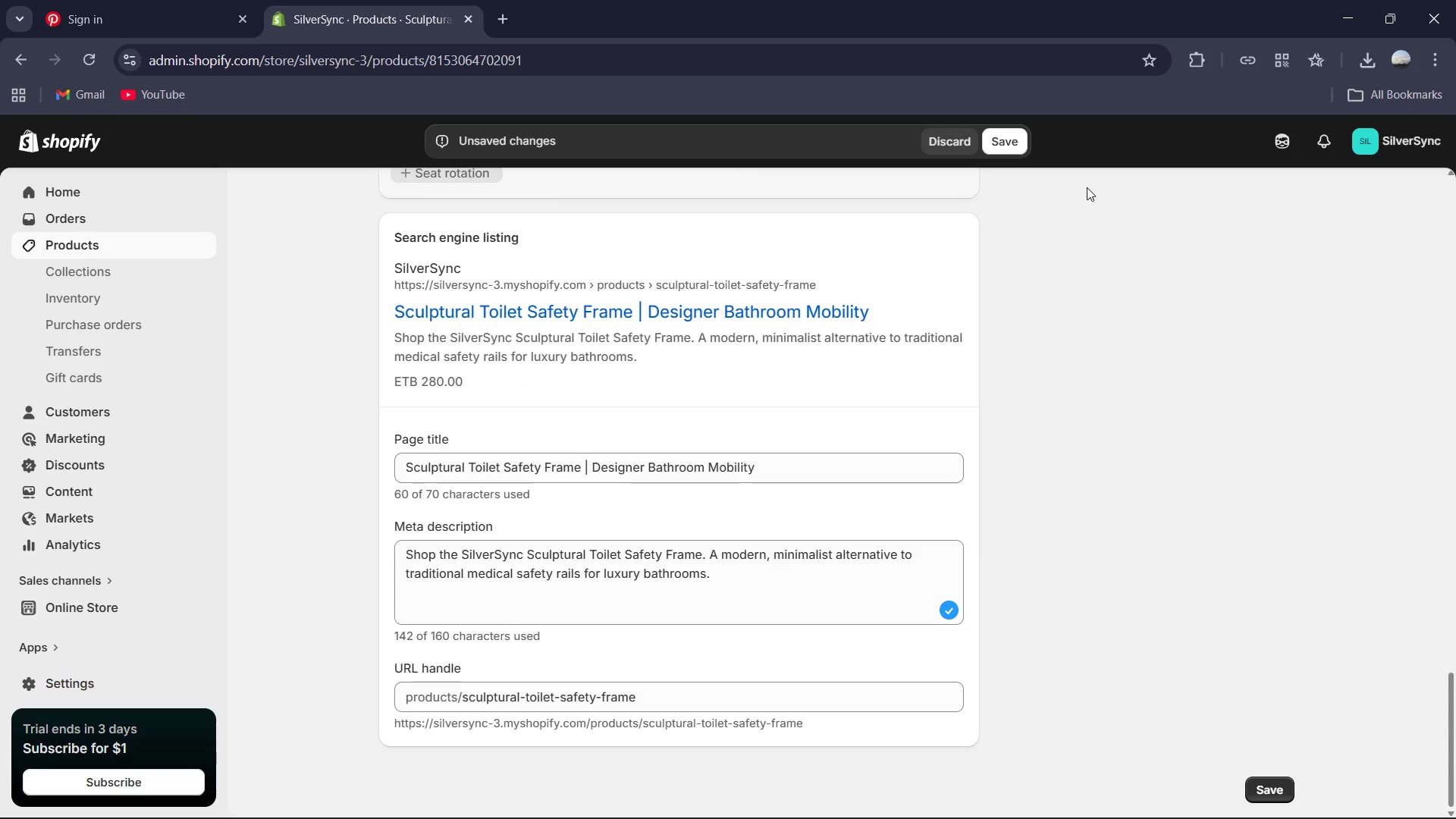 
left_click([996, 146])
 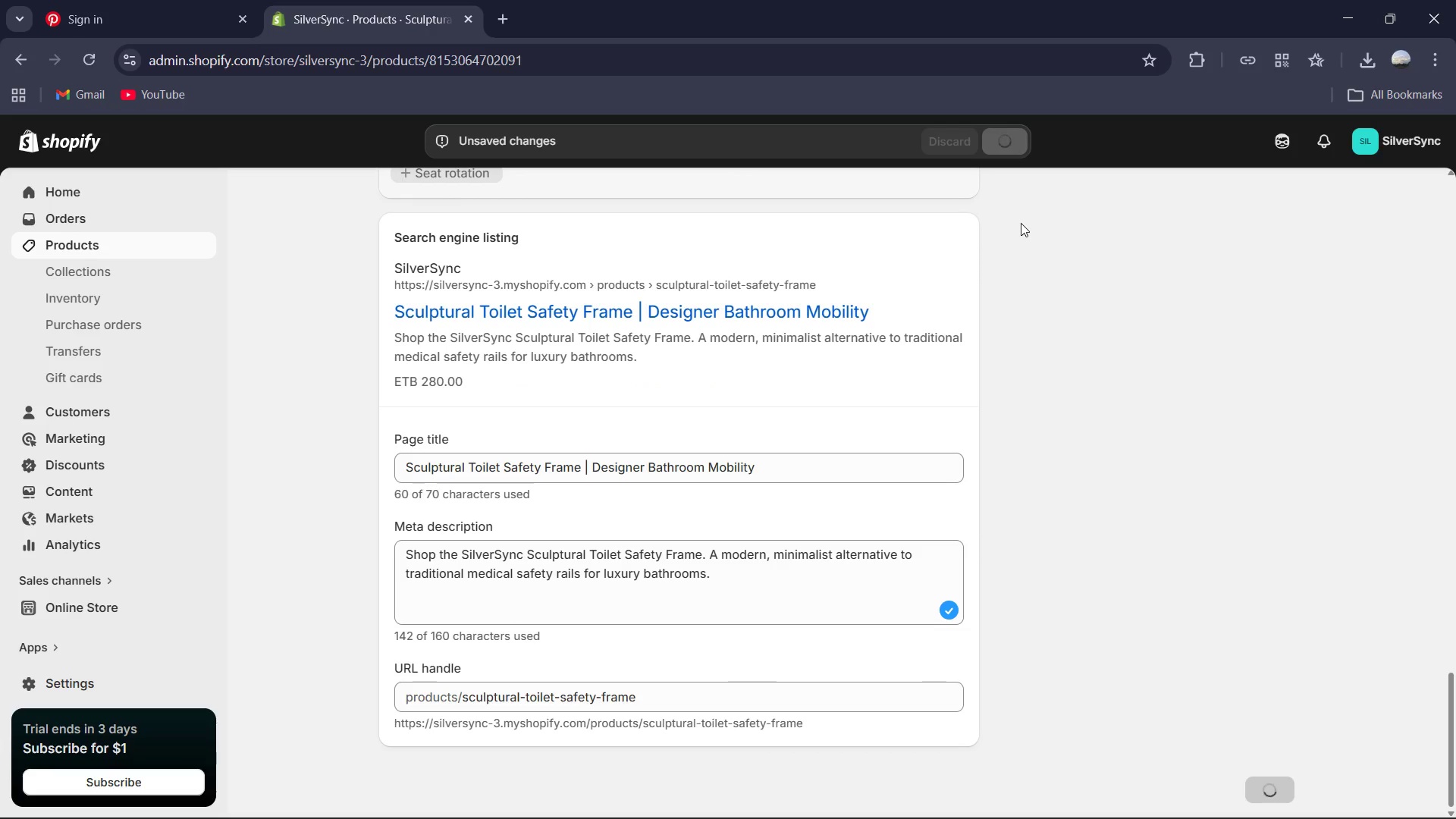 
scroll: coordinate [1037, 346], scroll_direction: up, amount: 3.0
 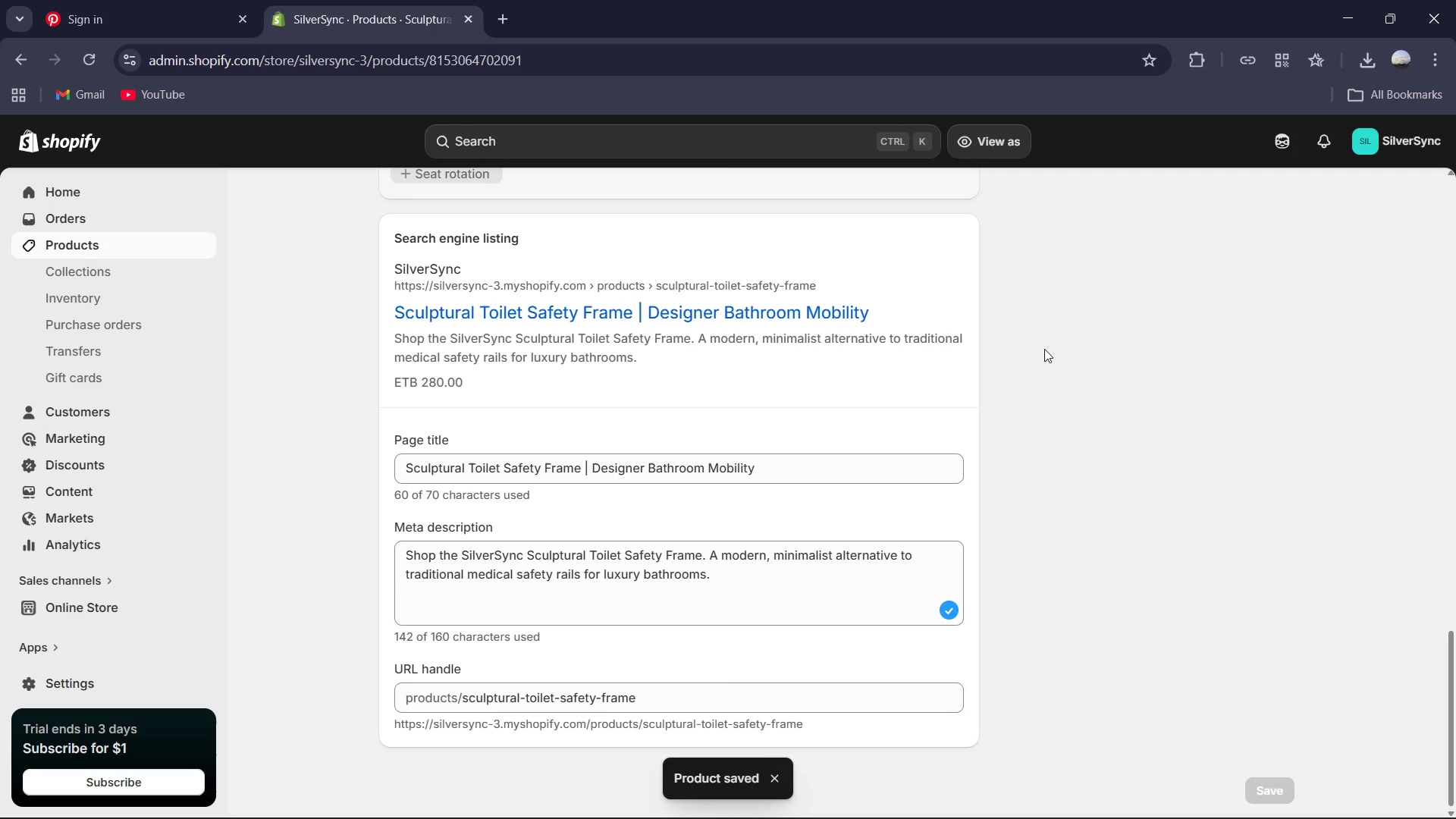 
wait(6.59)
 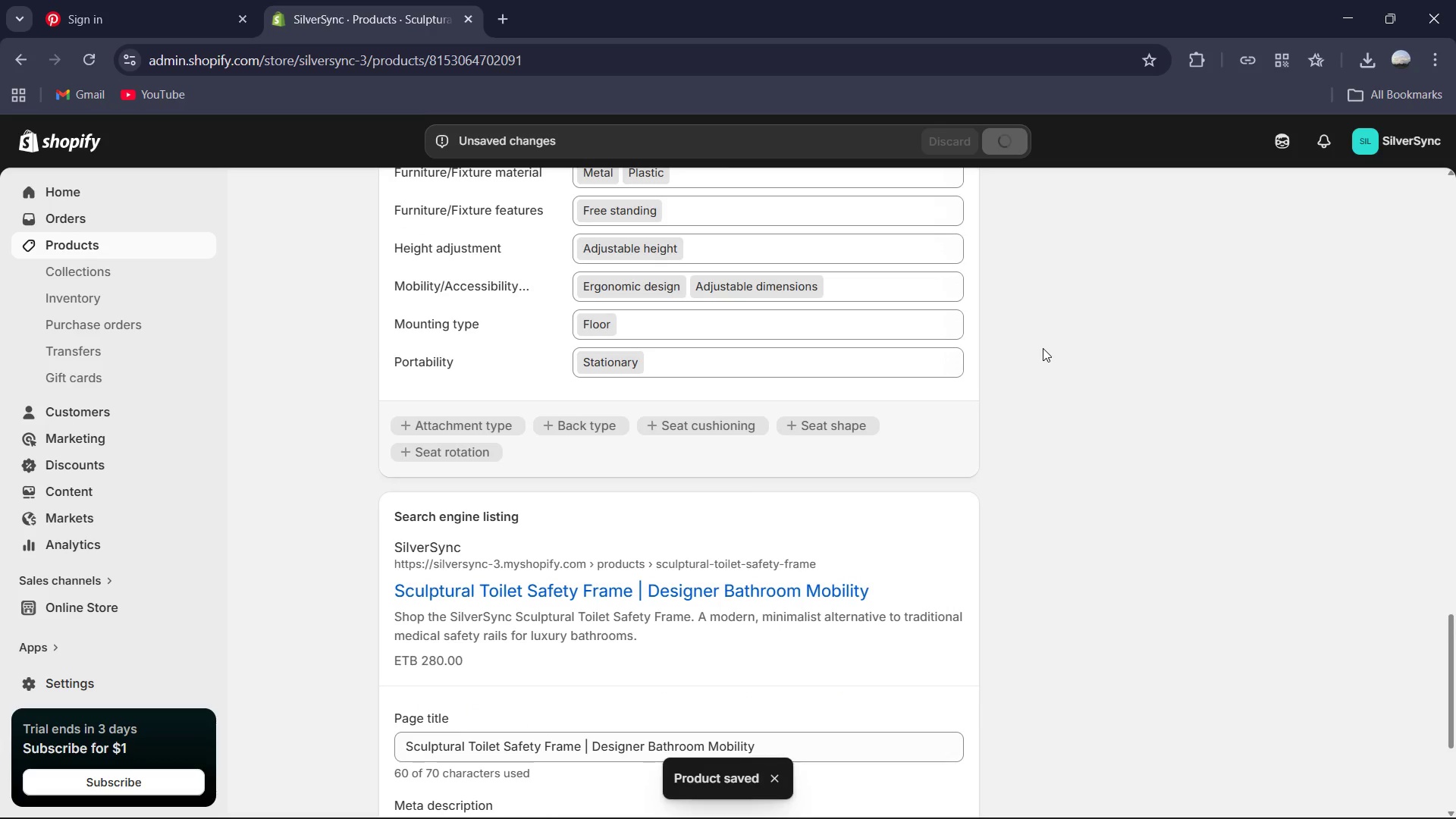 
scroll: coordinate [655, 375], scroll_direction: up, amount: 22.0
 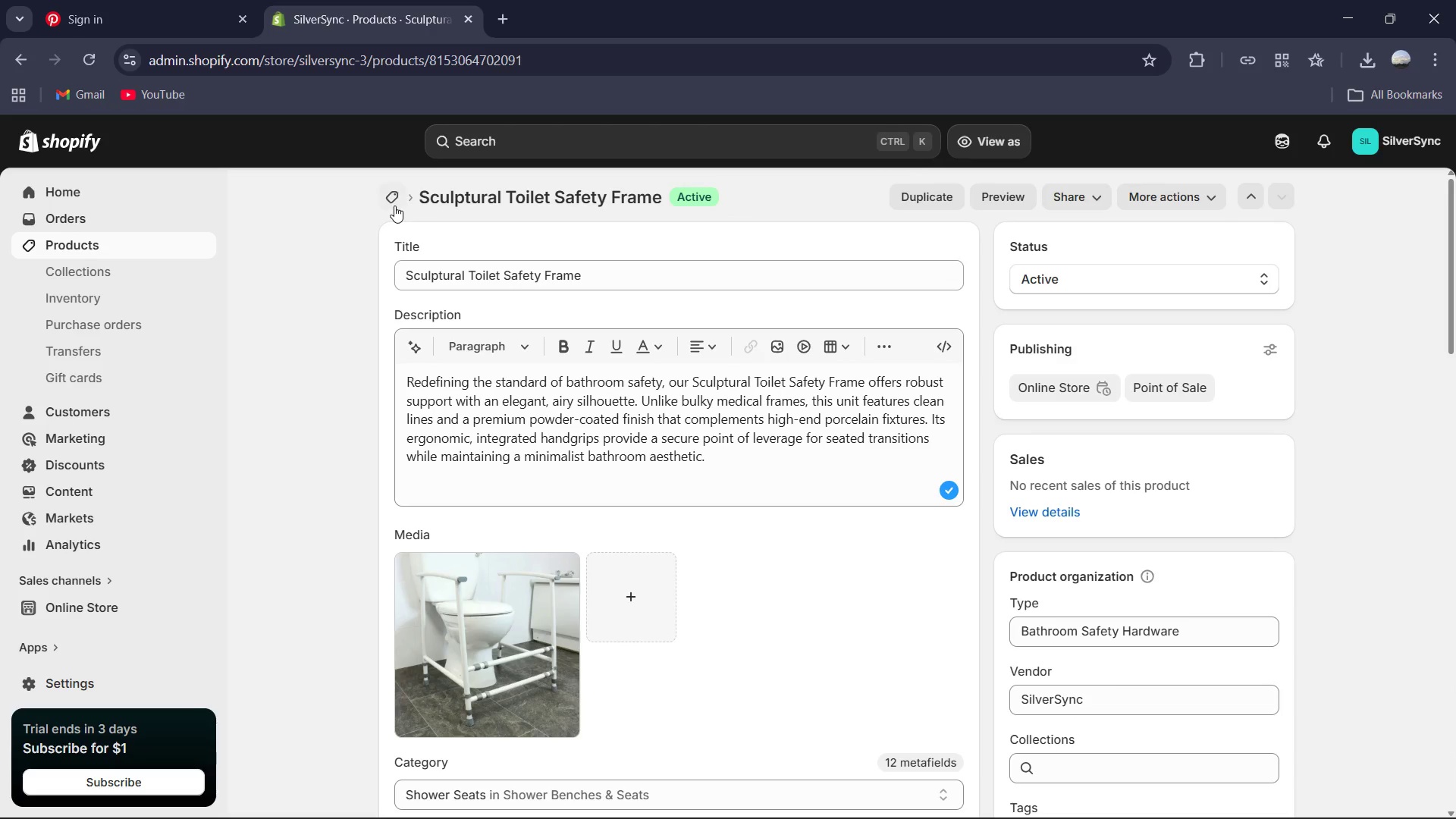 
left_click([394, 206])
 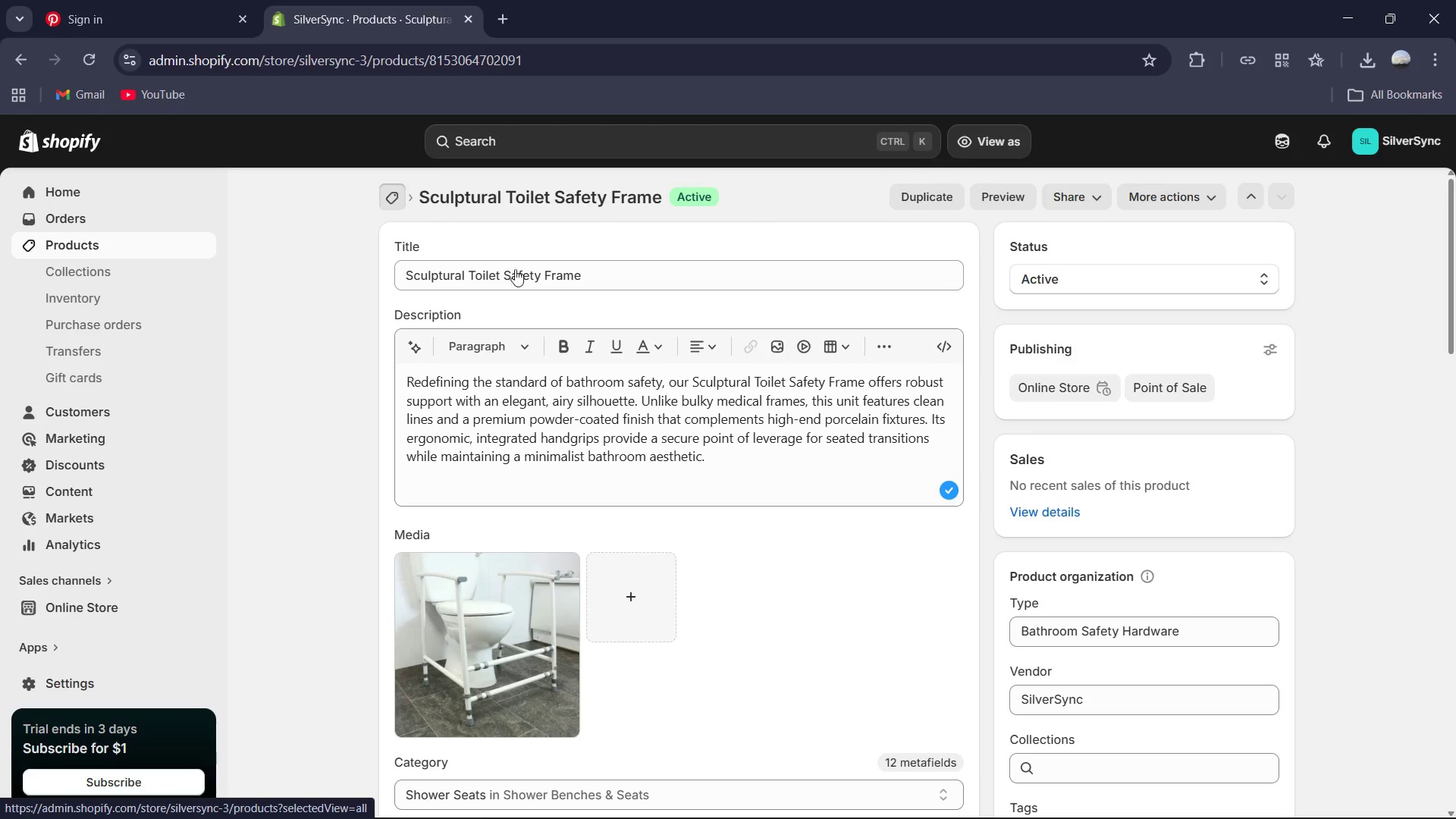 
mouse_move([1037, 424])
 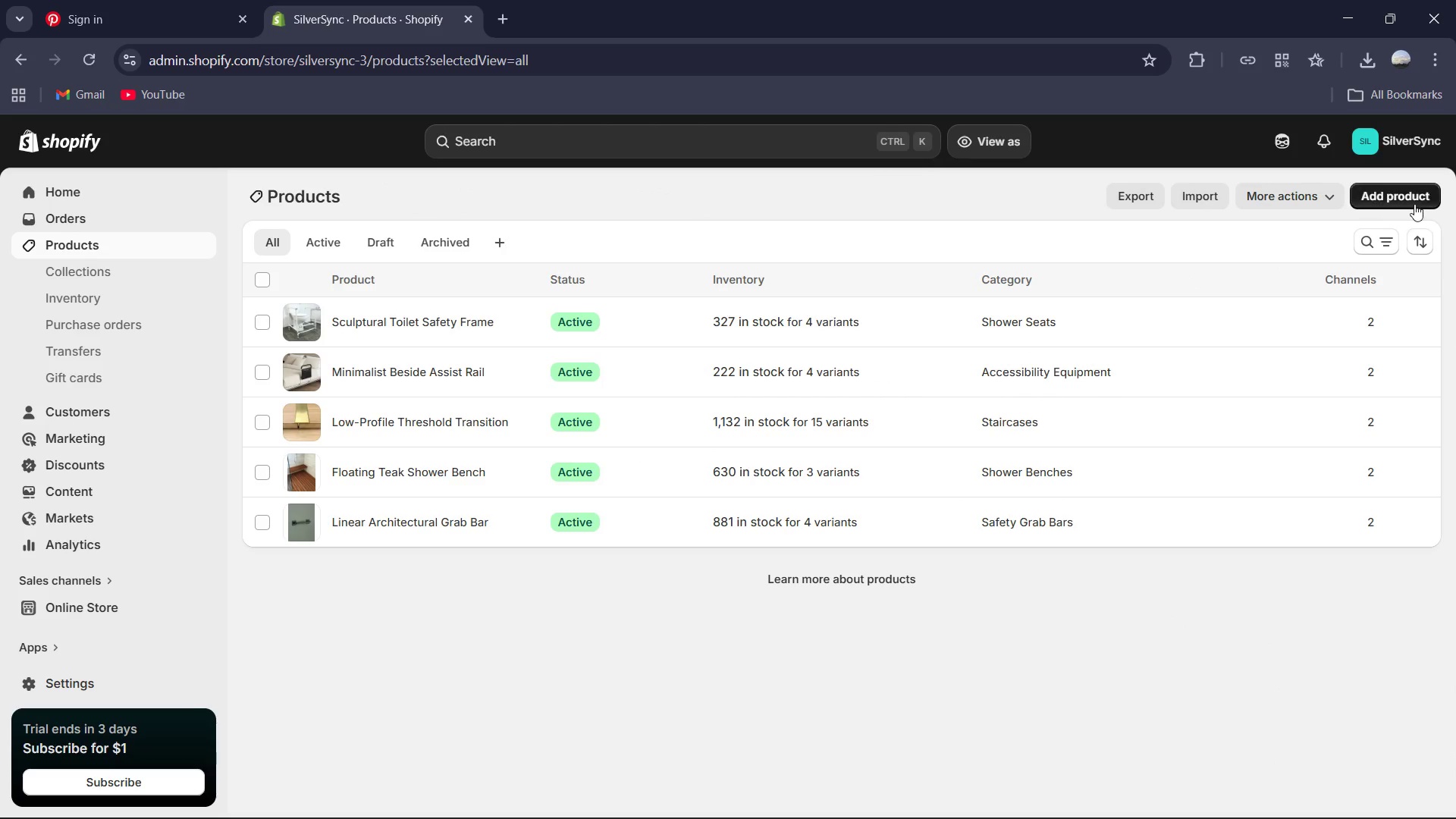 
left_click([1418, 197])
 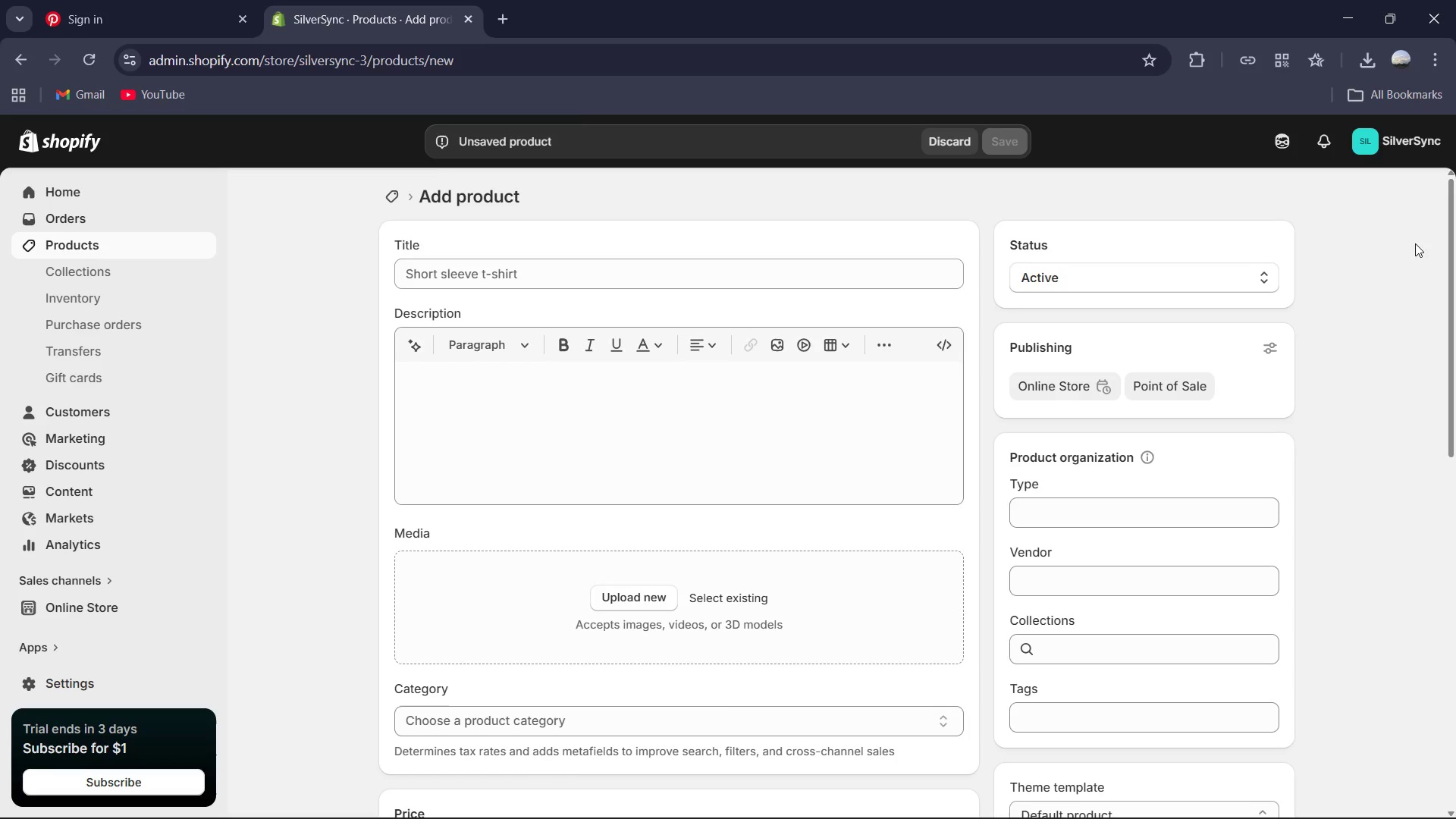 
left_click([535, 277])
 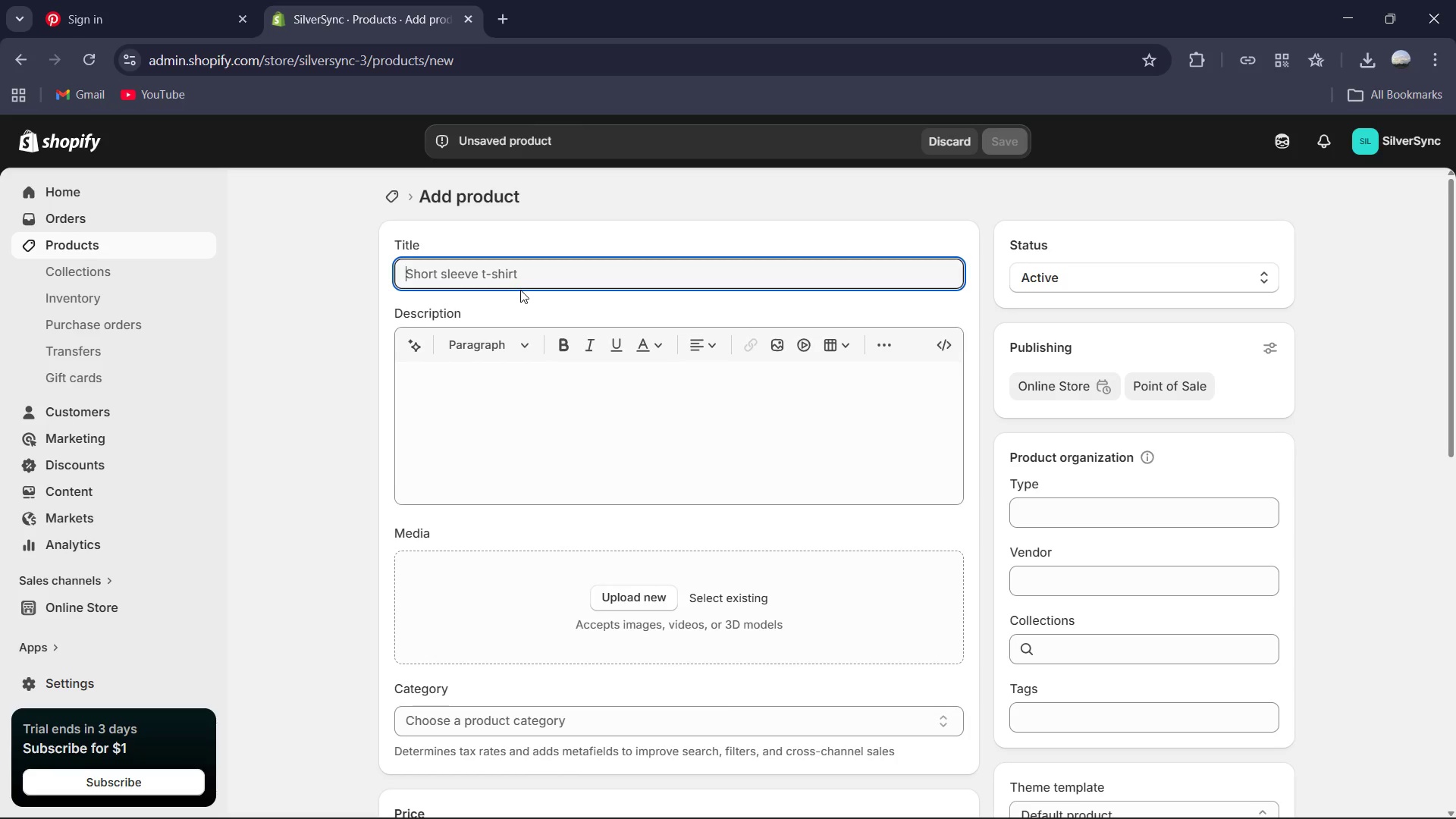 
type(Motion-Sensing Path Lightning )
 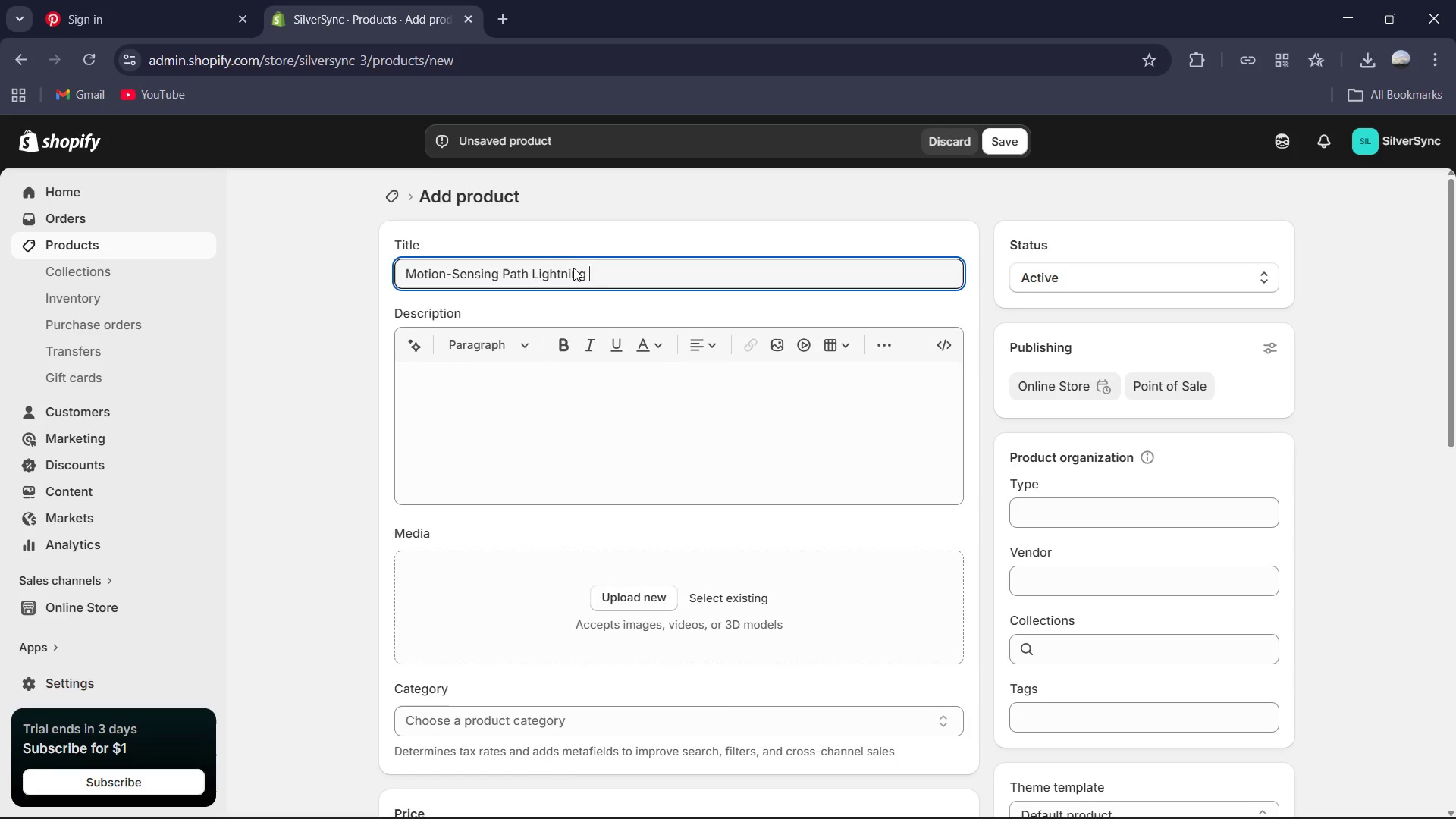 
left_click_drag(start_coordinate=[607, 269], to_coordinate=[555, 284])
 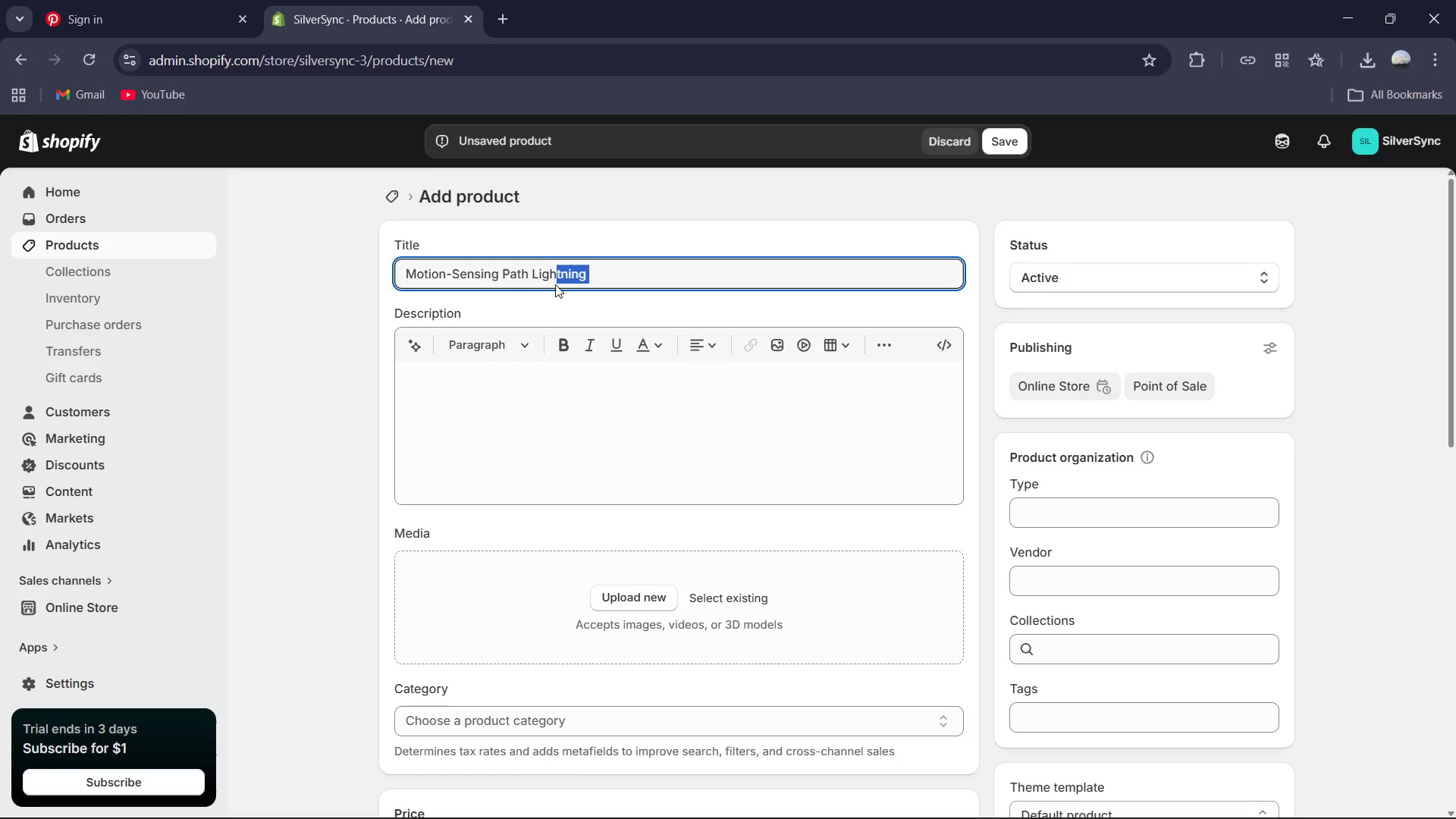 
key(Backspace)
type(ting)
 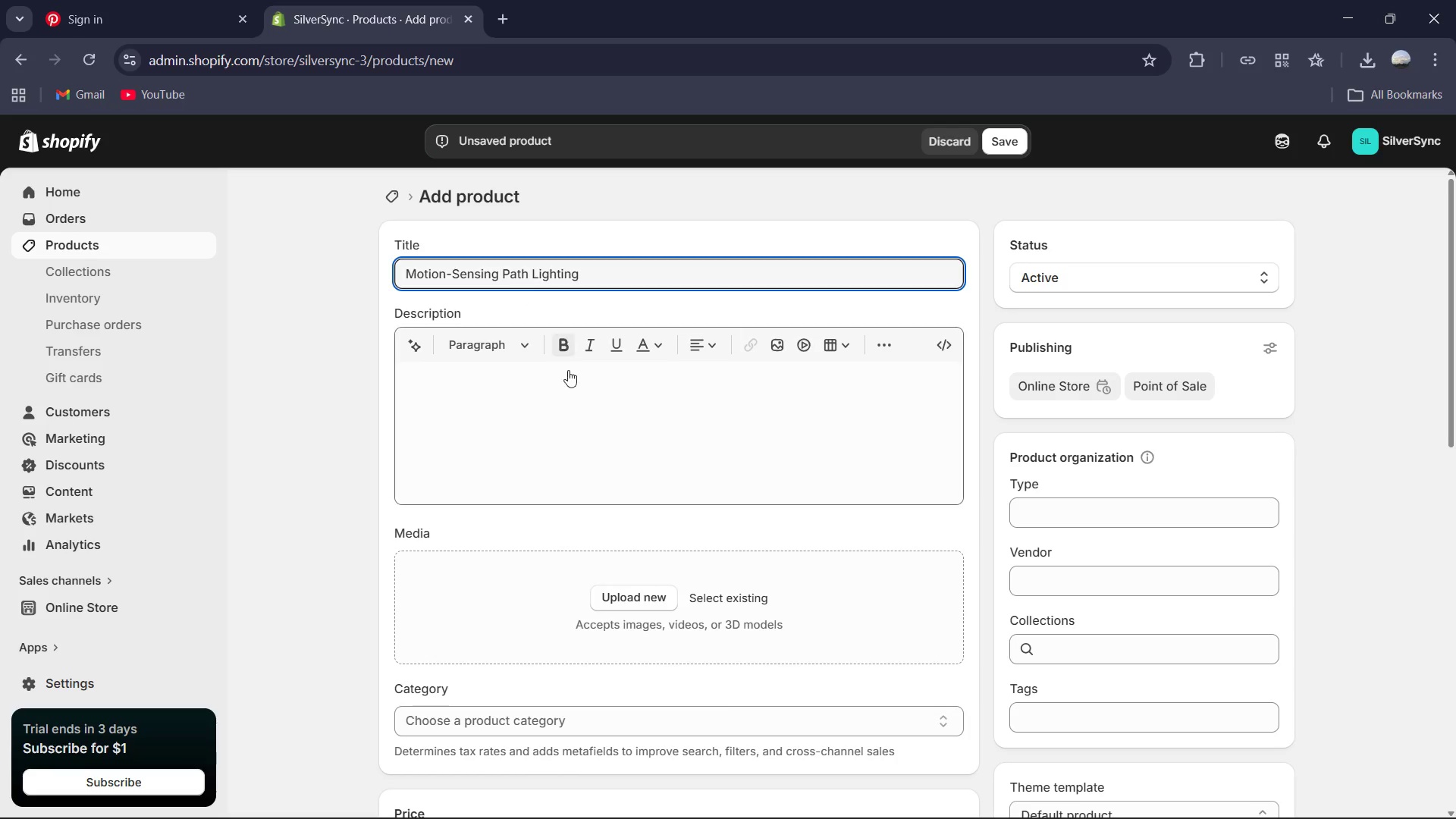 
left_click([575, 379])
 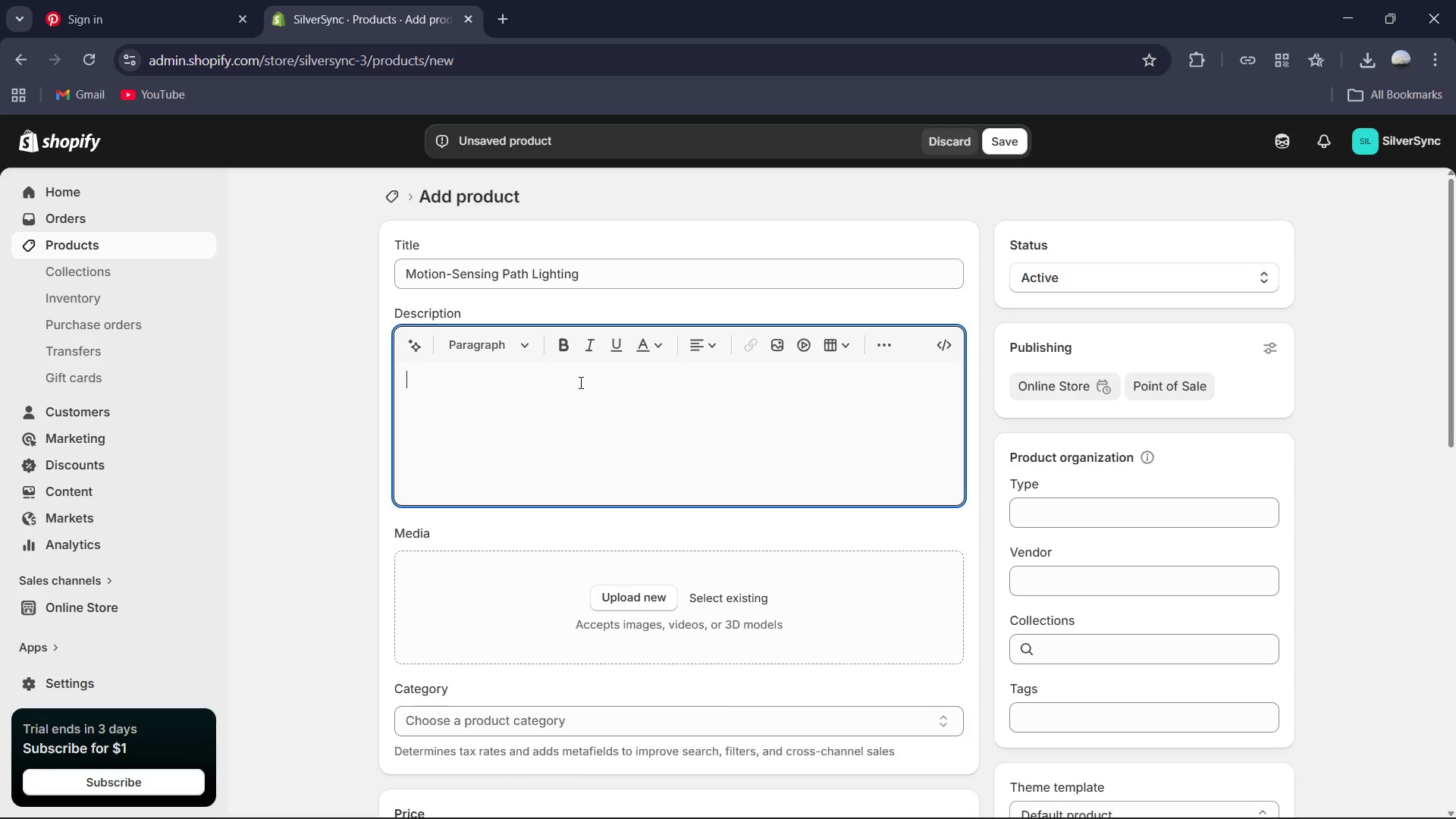 
type(Guided saftey meets ambinet luxury. These low profile, motion-sensing LED lights provide an intutive :)
key(Backspace)
type("path i)
key(Backspace)
type(of light" for nightime navigation without the harsh glare i)
key(Backspace)
type(of overhead fixtures )
key(Backspace)
type(. The pe)
key(Backspace)
type(recision sensor detect mob)
key(Backspace)
type(vement )
key(Backspace)
type(instantly, illuminating hallways and staircases in a warm, sophisticated glow that o)
key(Backspace)
type(preserves your hoem's)
key(Backspace)
key(Backspace)
key(Backspace)
key(Backspace)
type(me's evening ambiance.)
 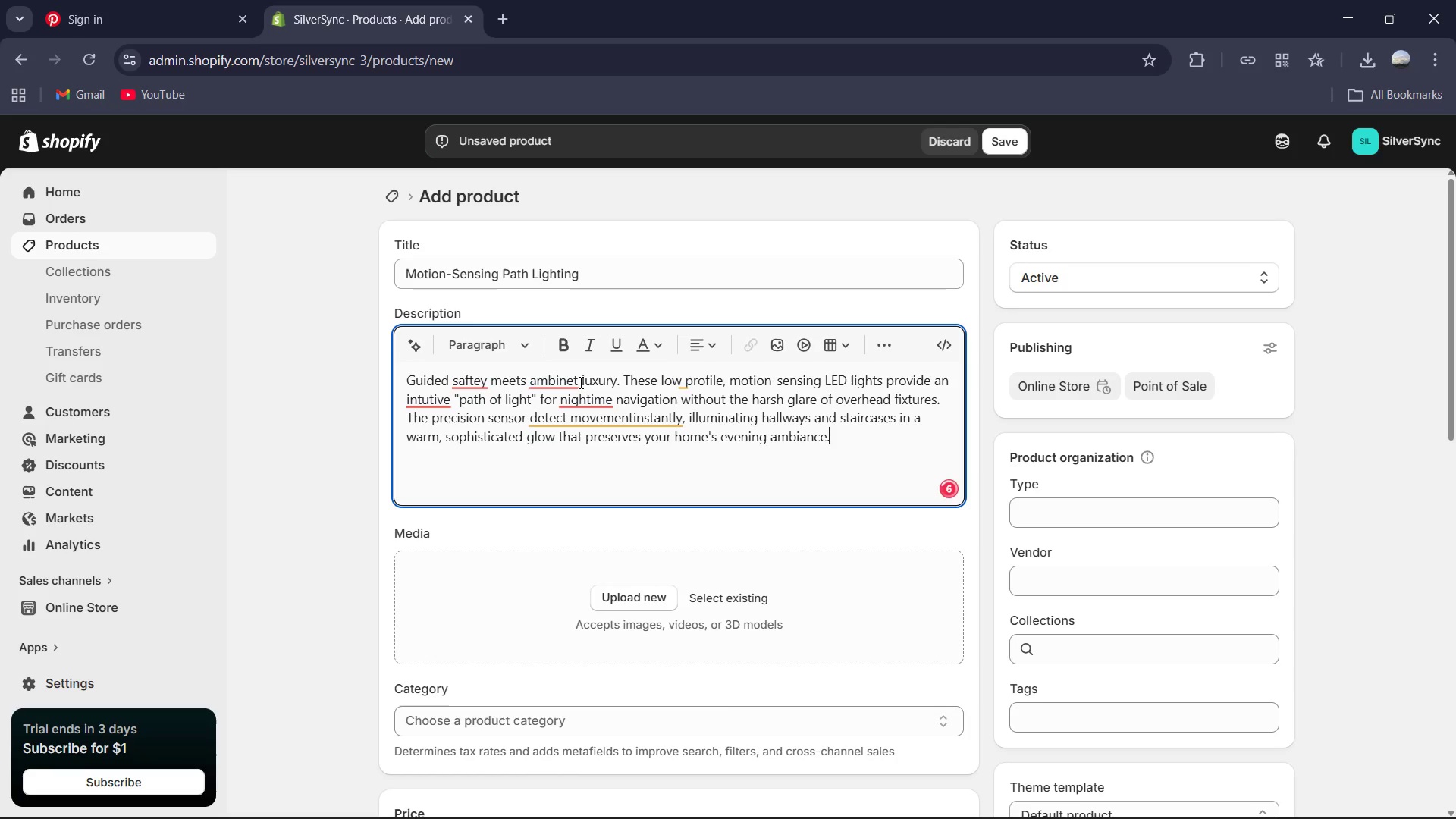 
left_click([555, 383])
 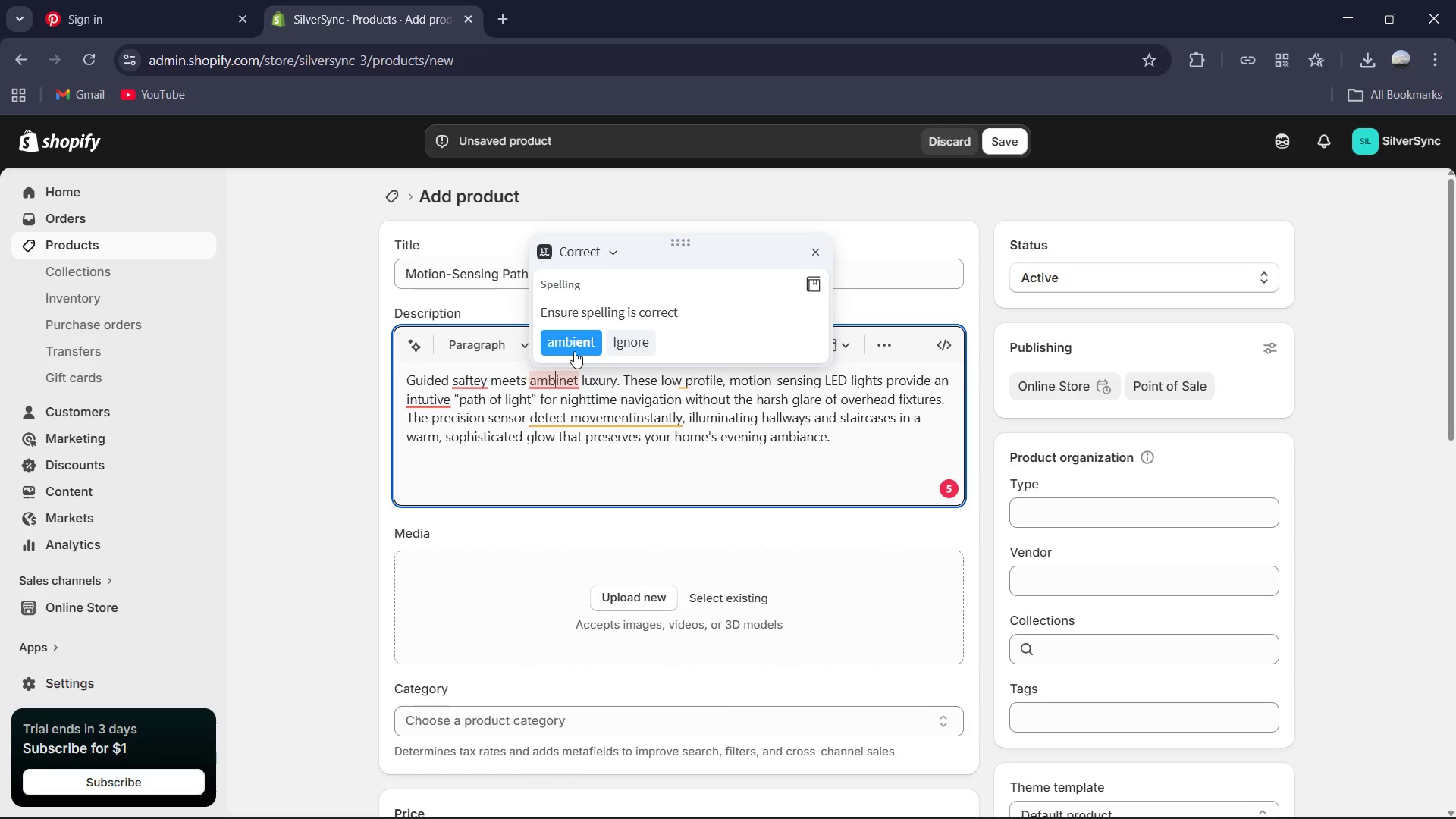 
left_click([574, 348])
 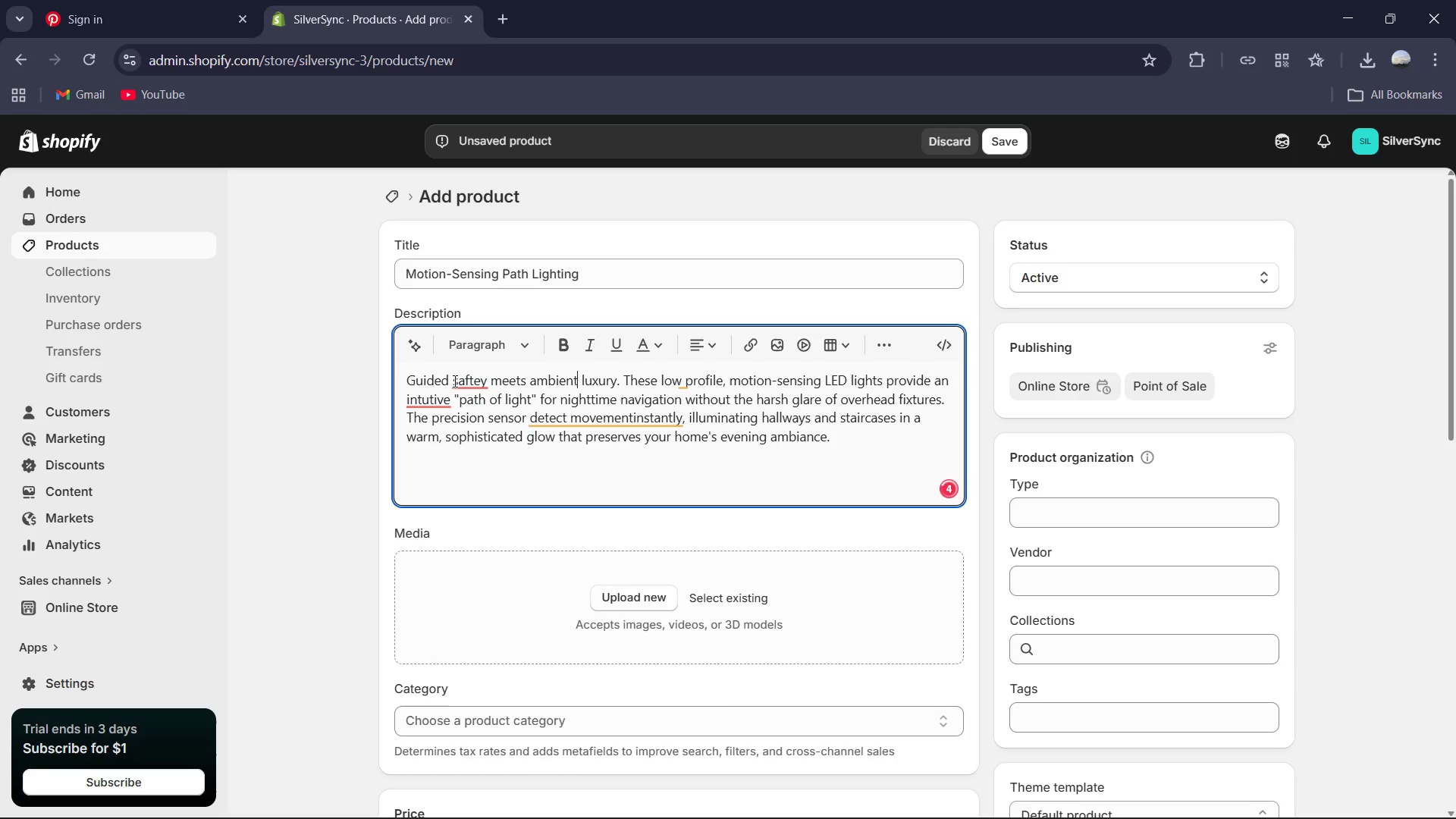 
left_click([453, 381])
 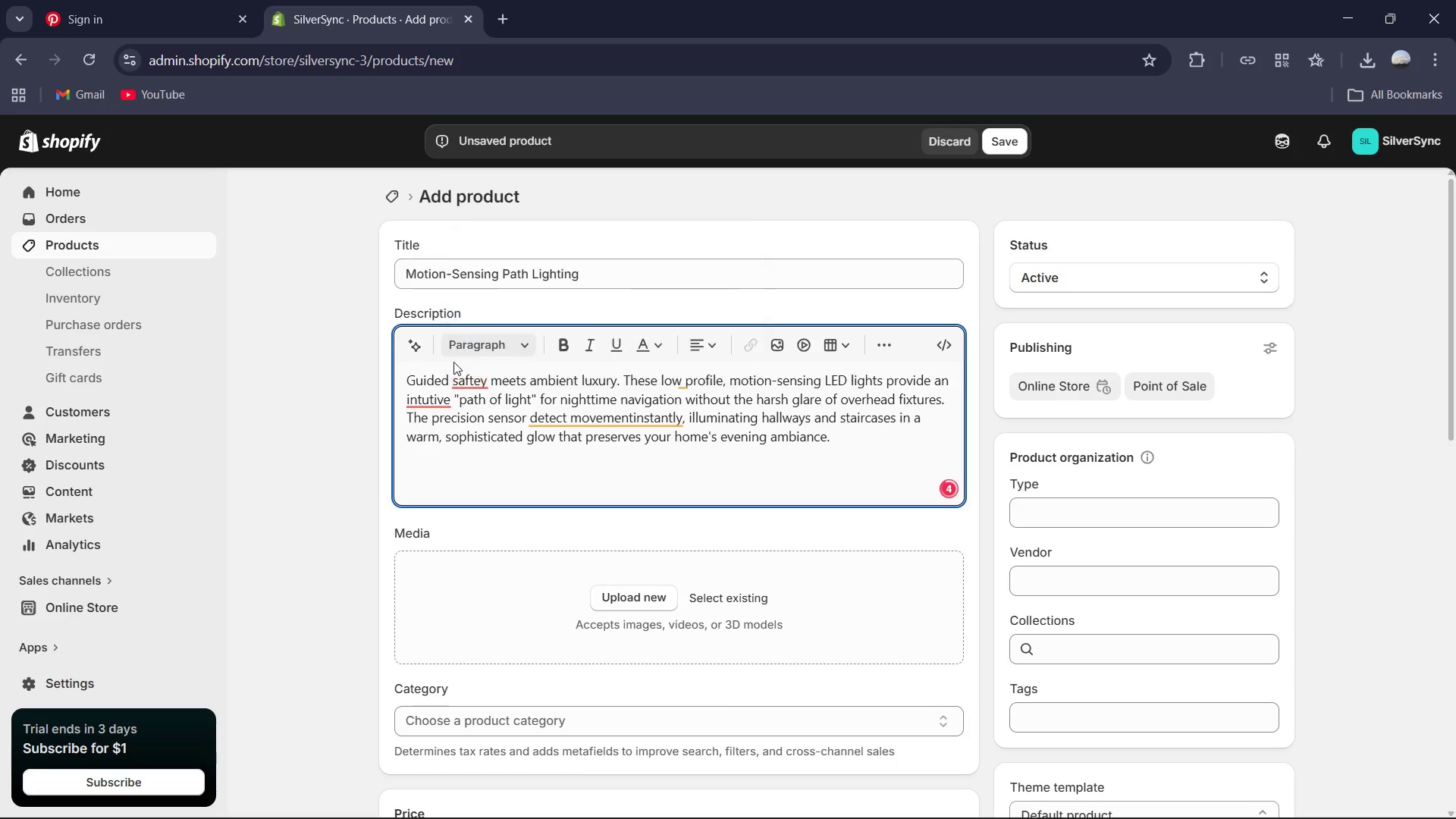 
double_click([431, 404])
 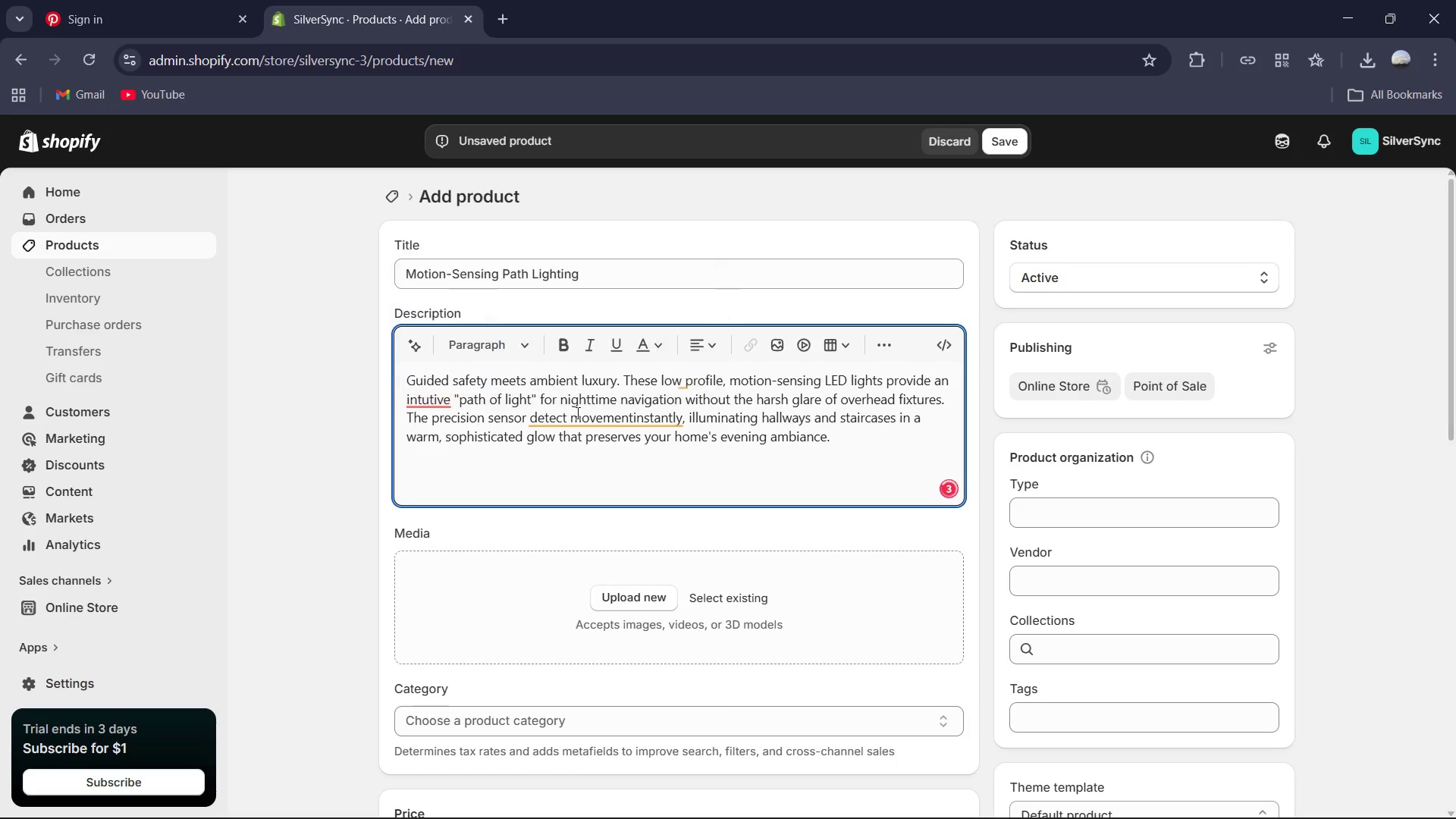 
double_click([628, 422])
 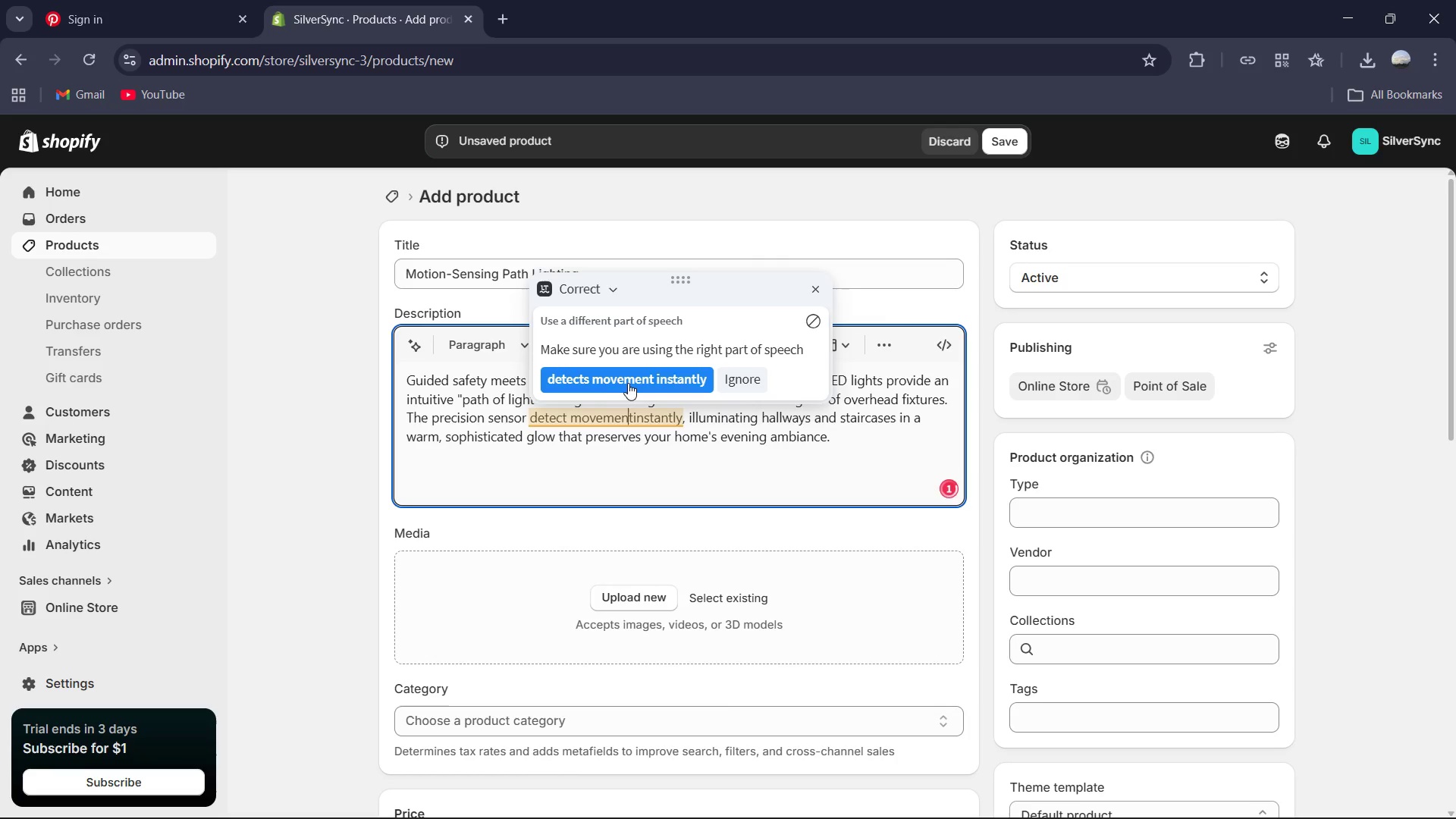 
left_click([629, 380])
 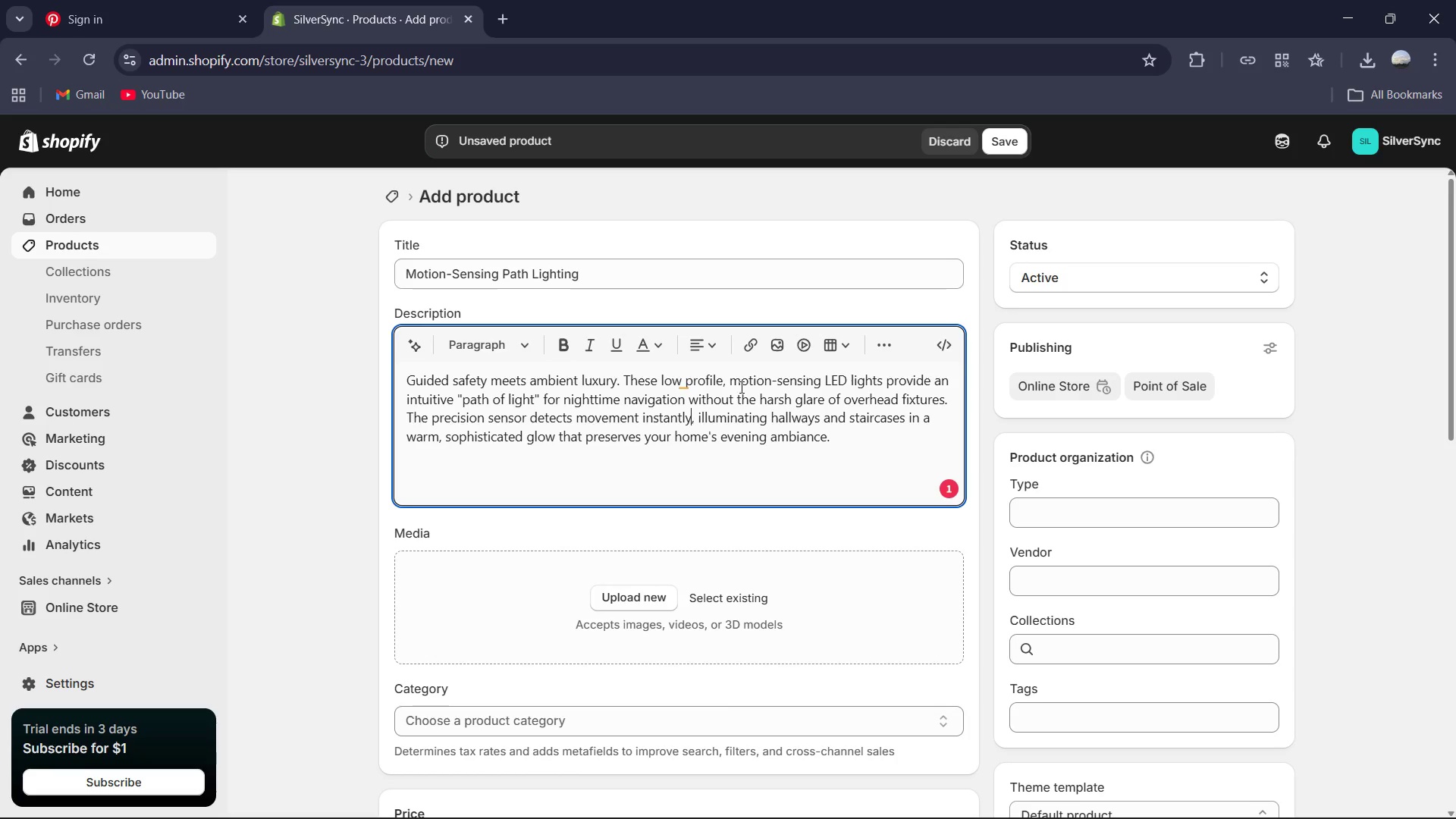 
left_click([683, 375])
 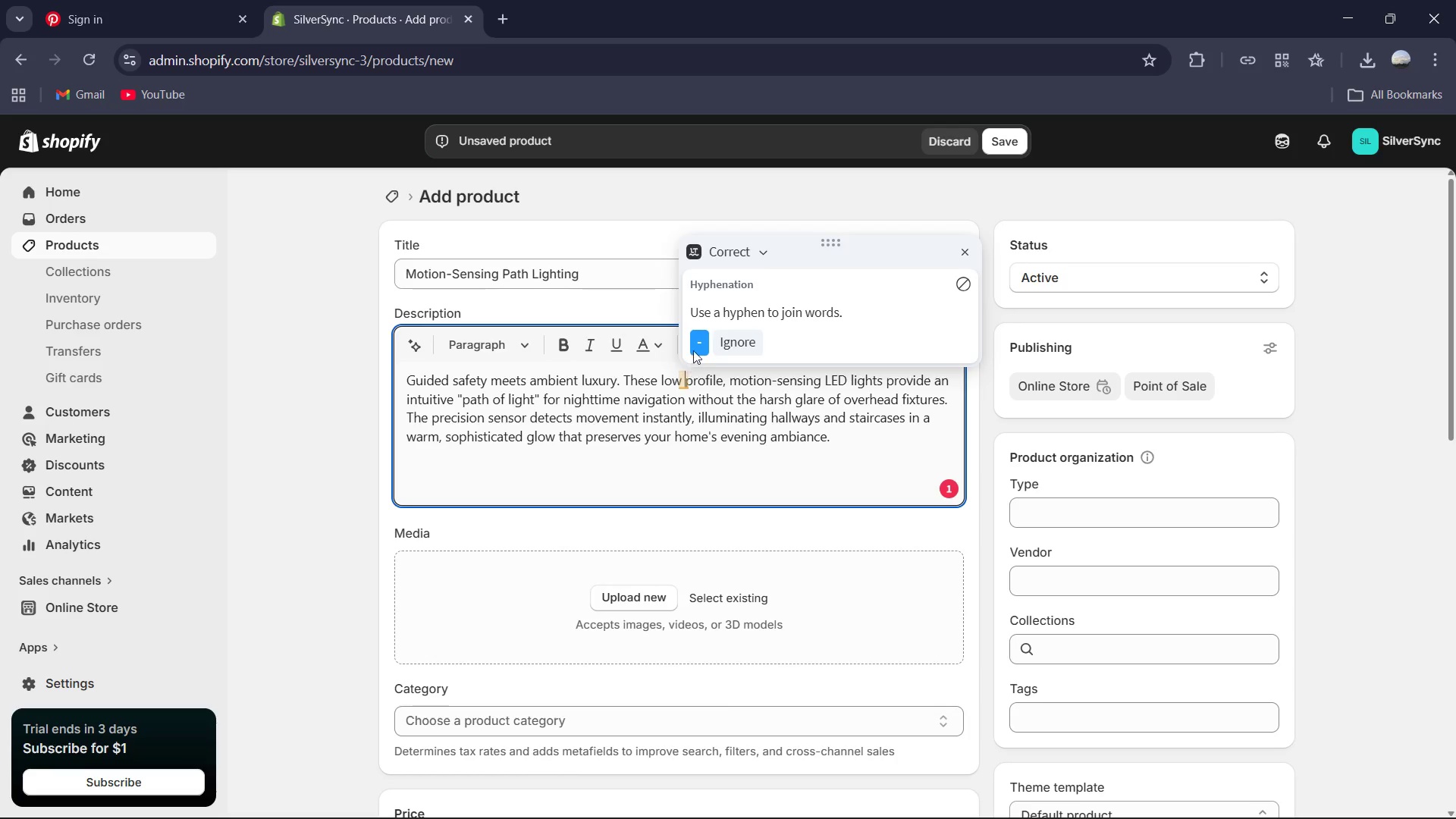 
left_click([693, 350])
 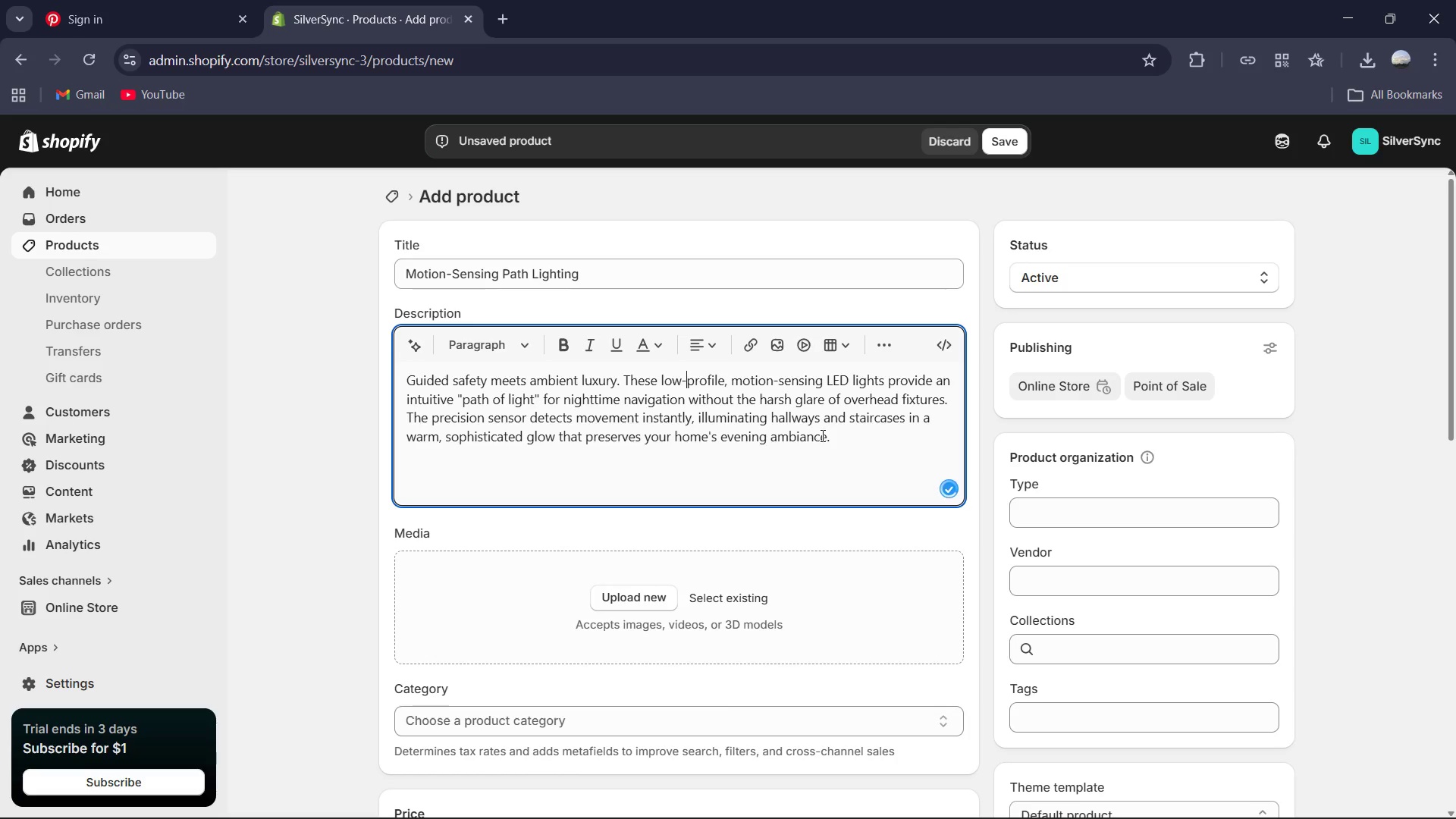 
scroll: coordinate [821, 435], scroll_direction: down, amount: 1.0
 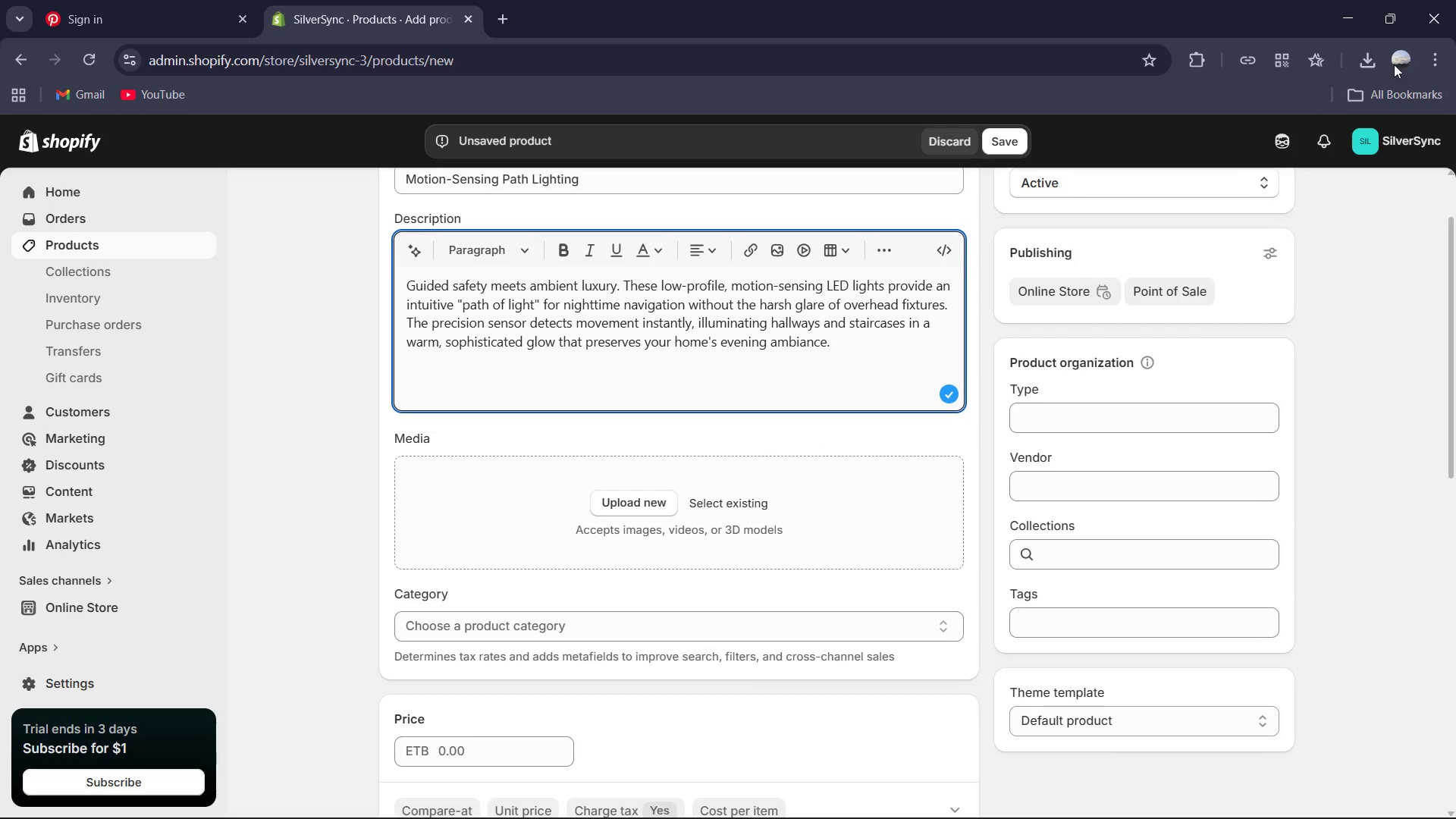 
left_click([1365, 57])
 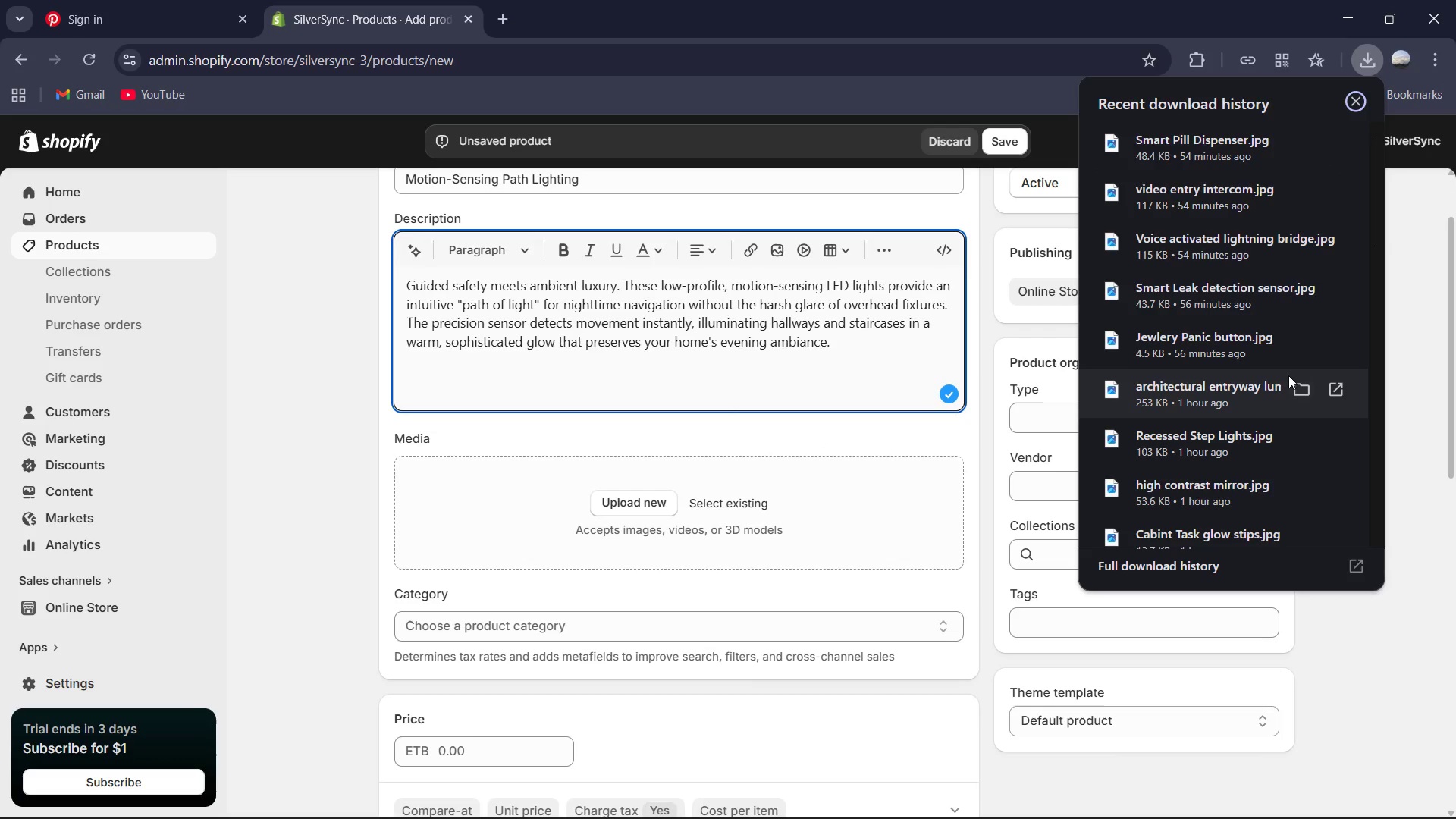 
scroll: coordinate [1288, 375], scroll_direction: down, amount: 2.0
 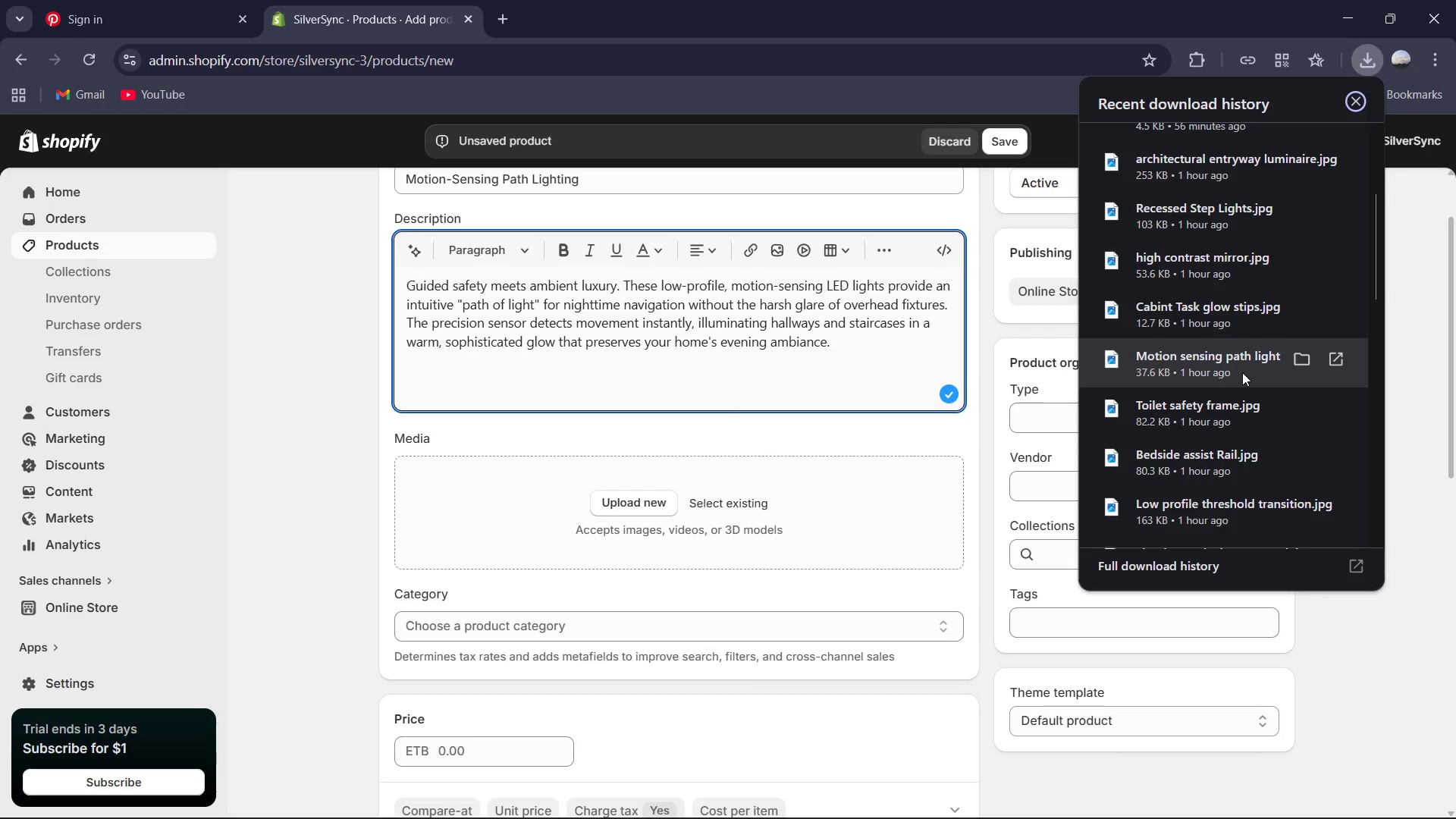 
left_click_drag(start_coordinate=[1176, 360], to_coordinate=[661, 538])
 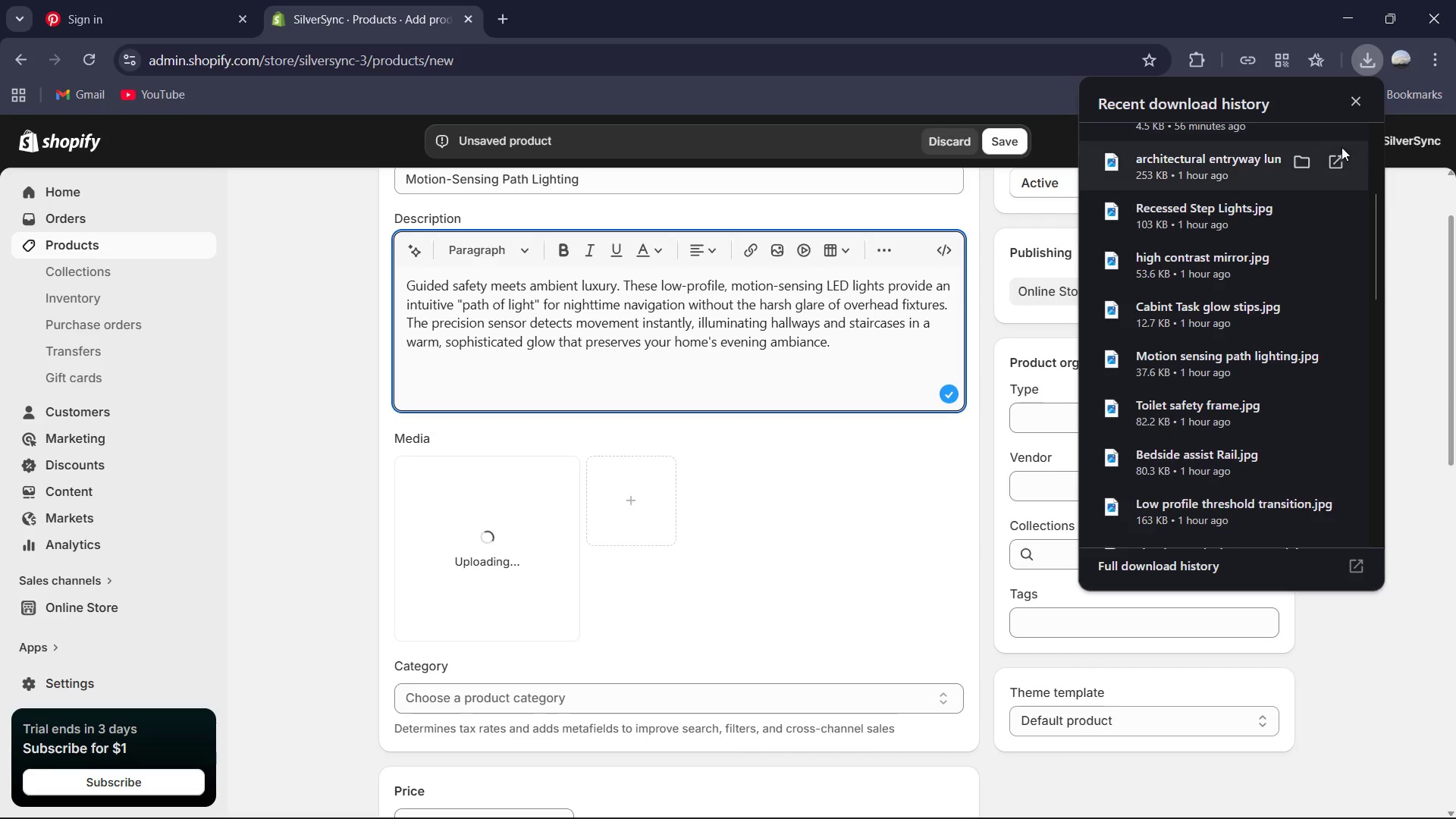 
left_click([1359, 105])
 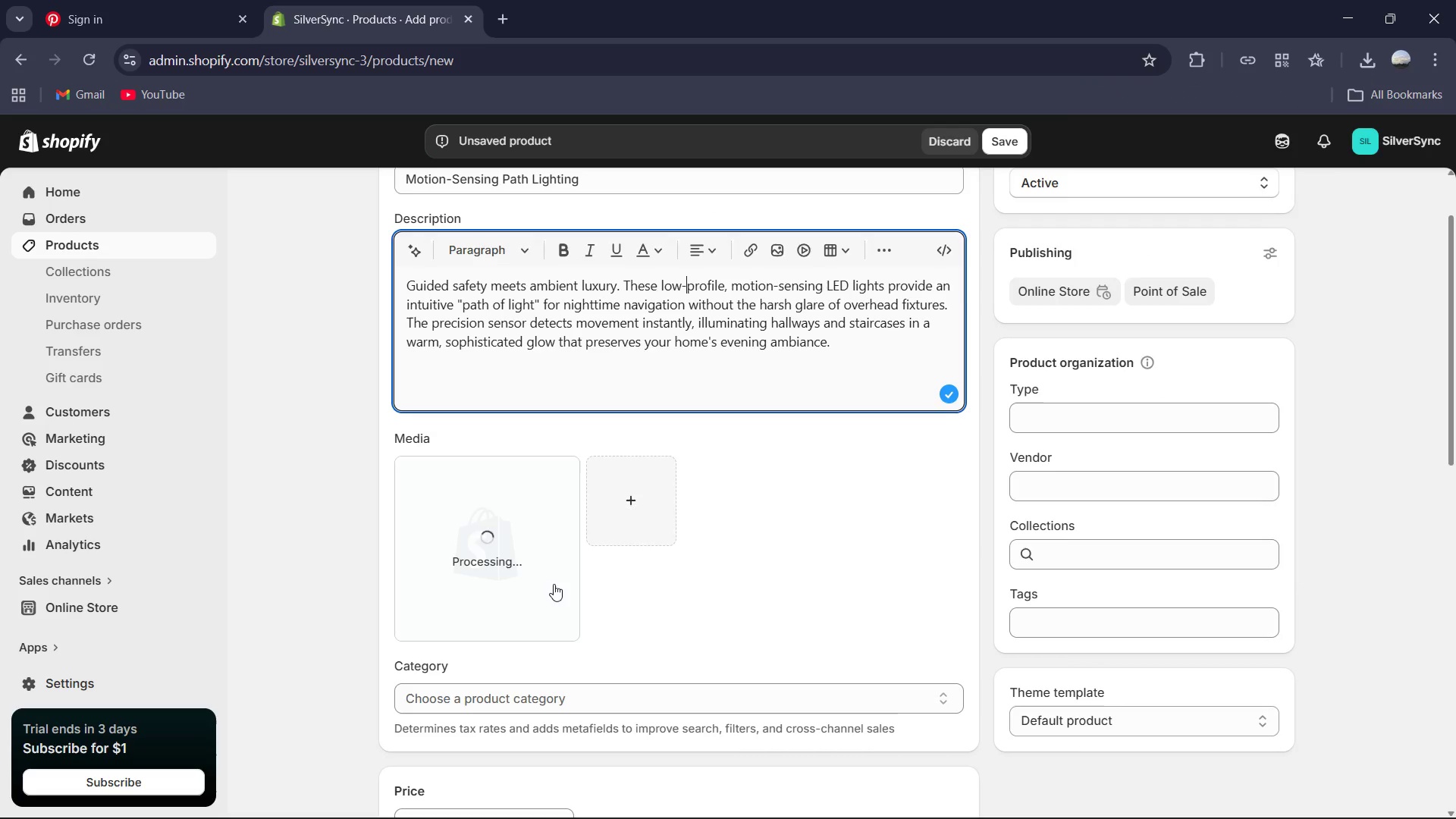 
scroll: coordinate [565, 578], scroll_direction: down, amount: 1.0
 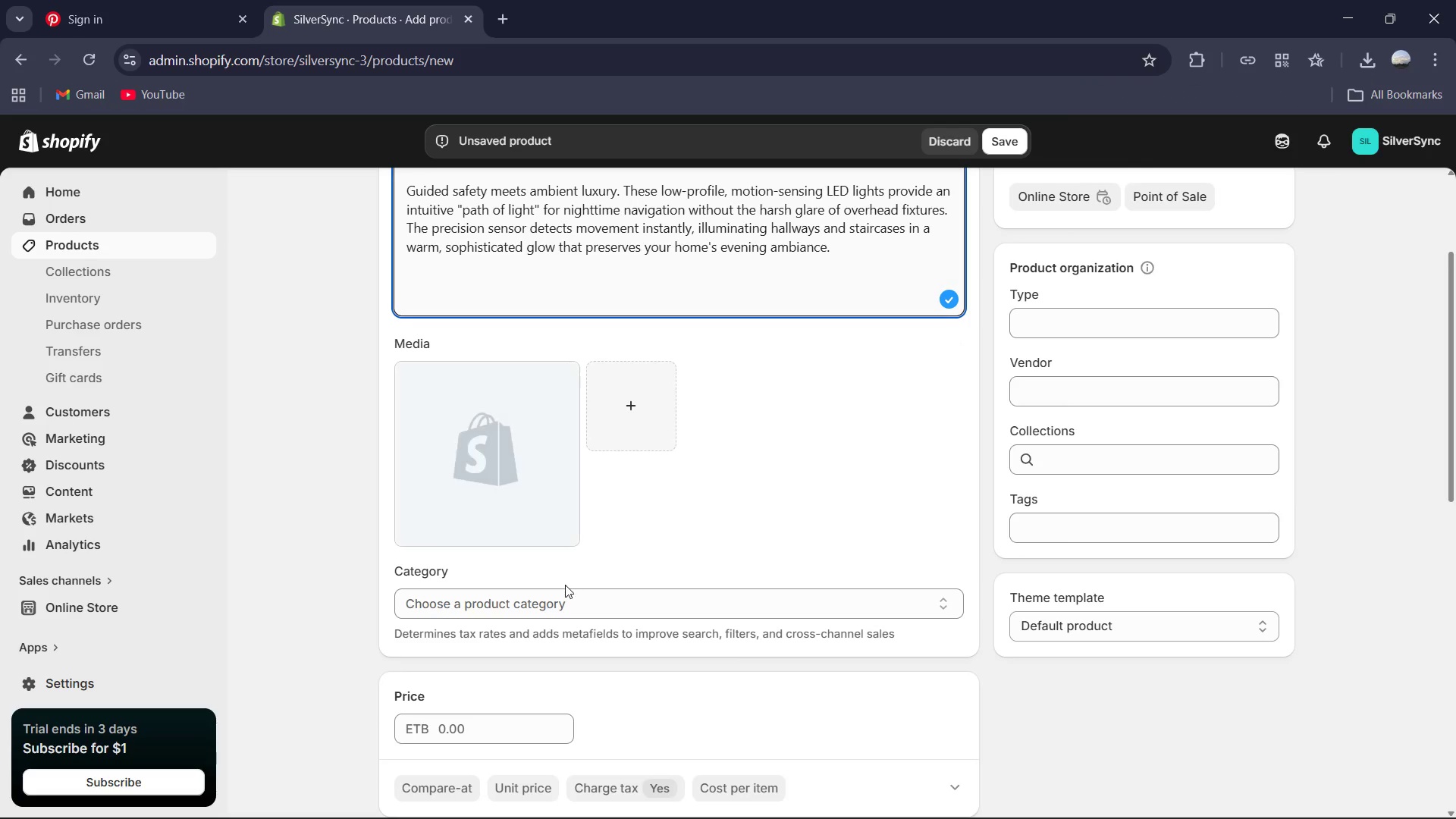 
mouse_move([548, 604])
 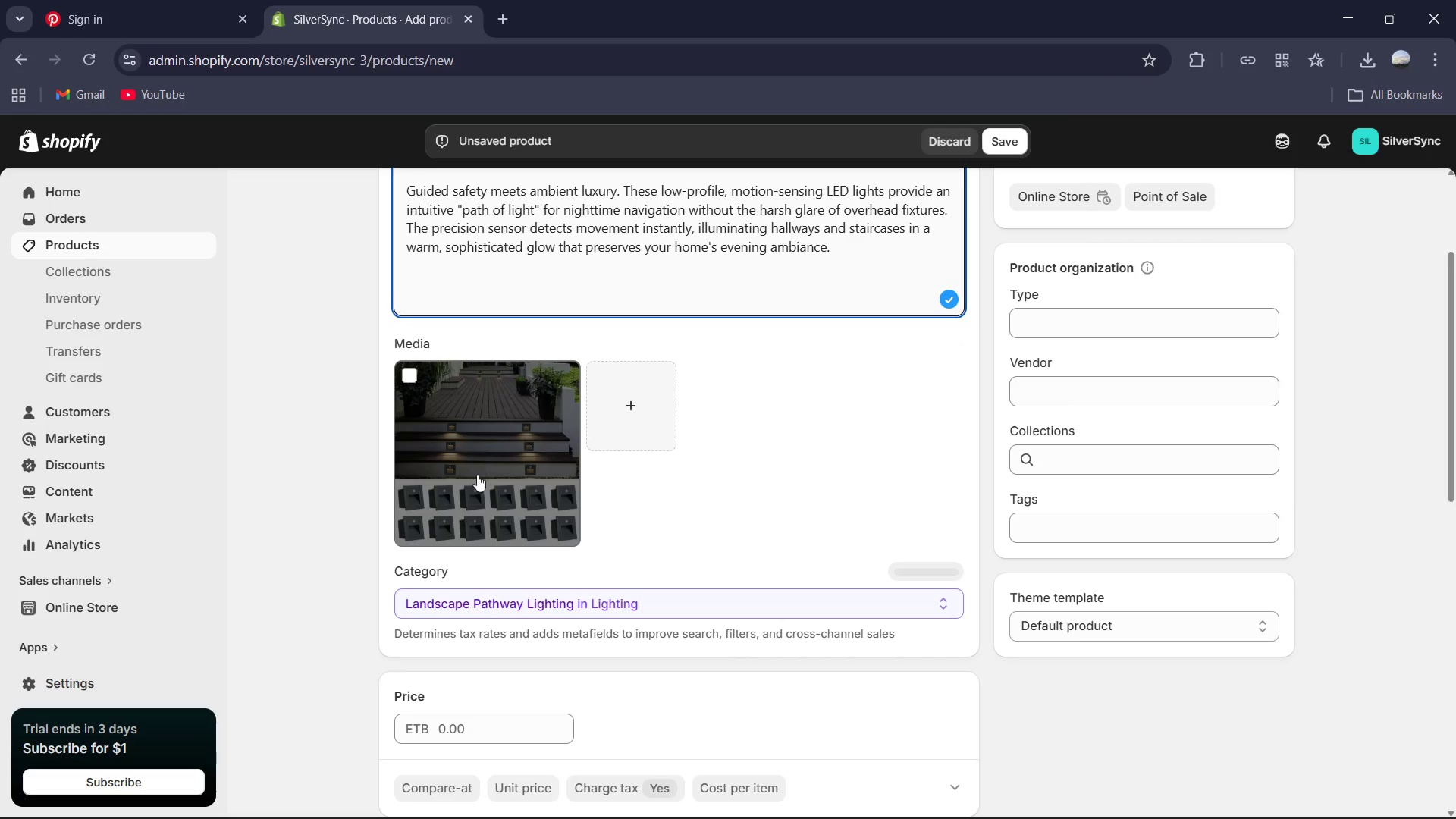 
left_click([477, 481])
 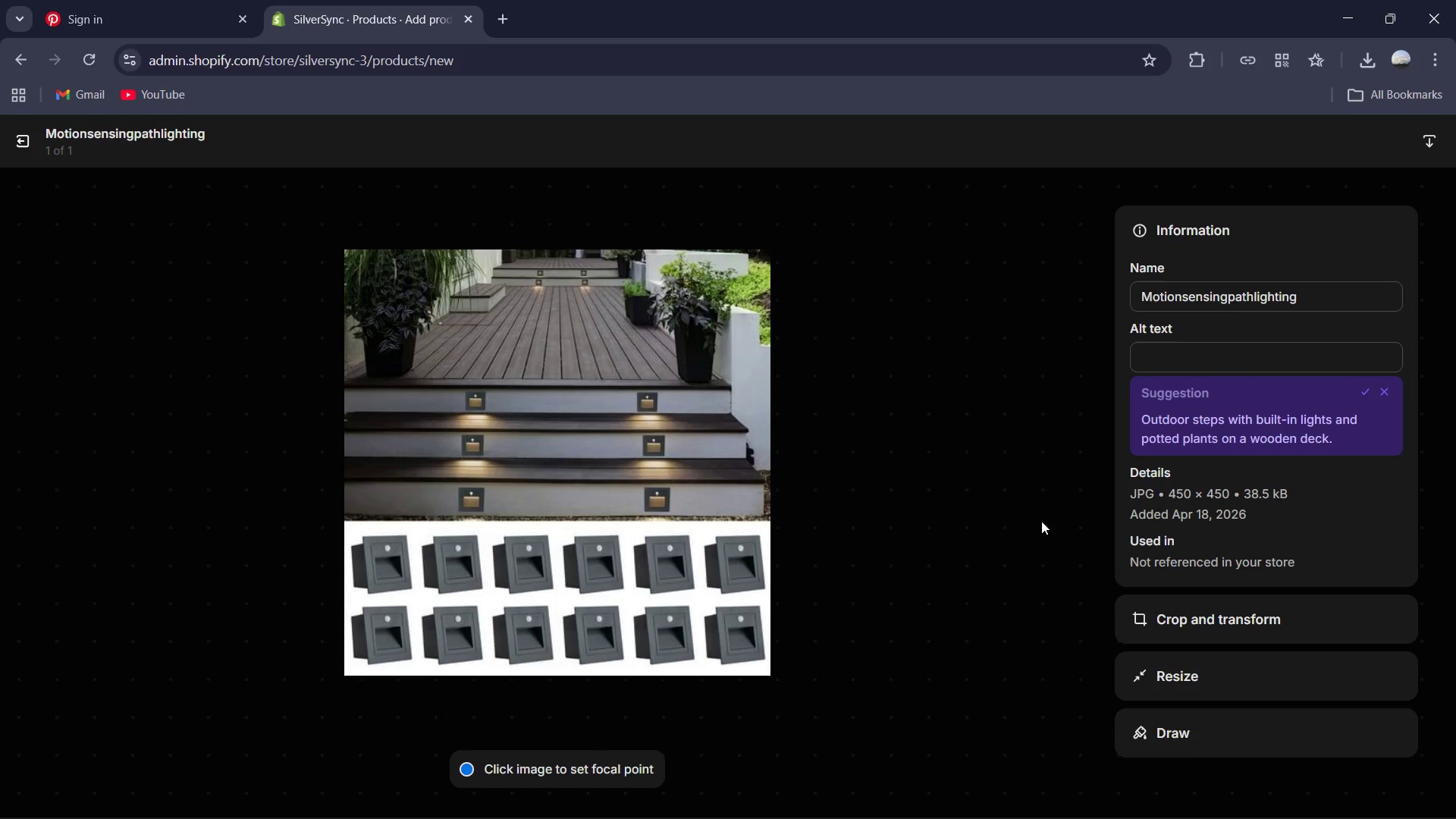 
left_click([1179, 359])
 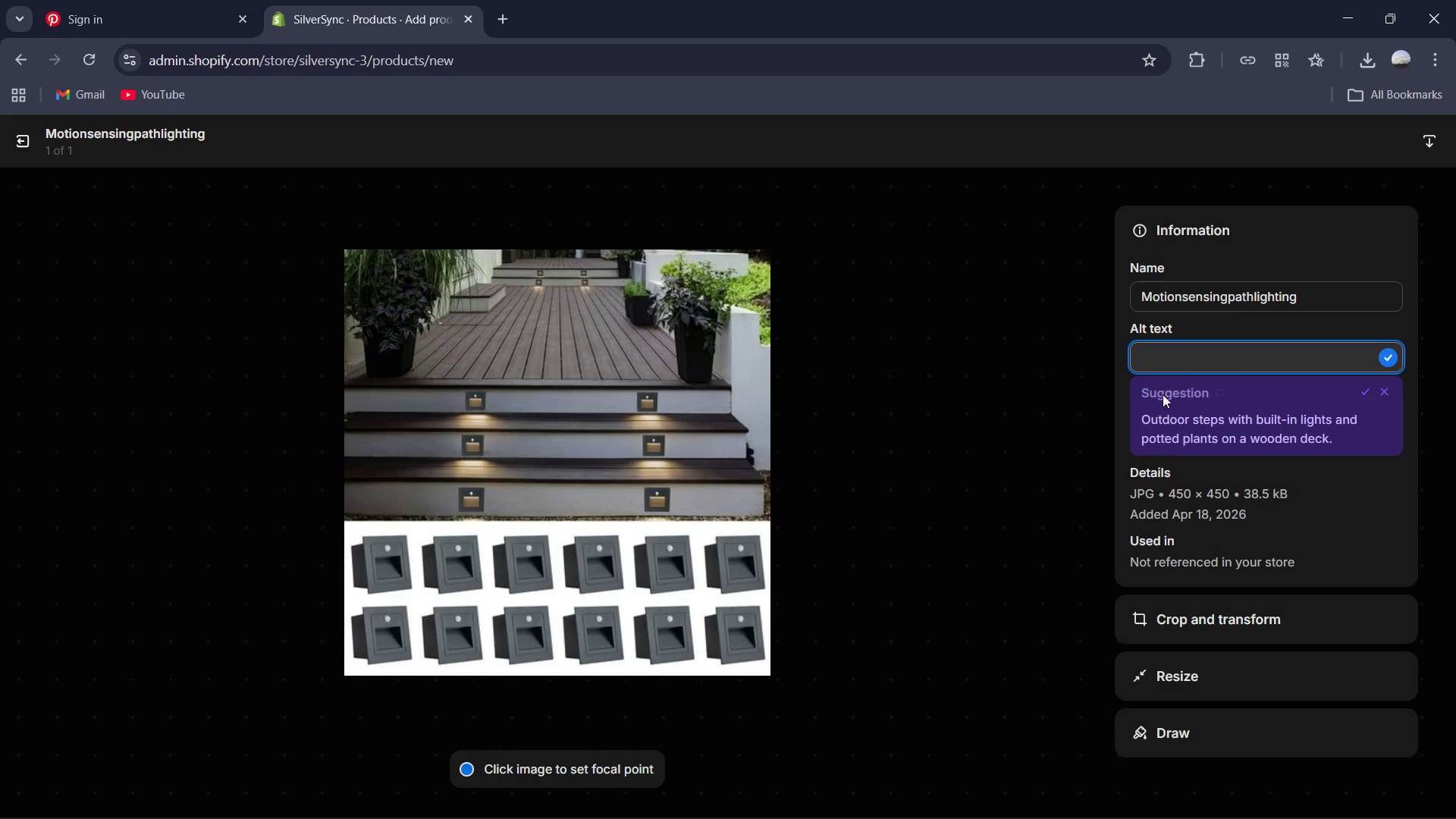 
type(Modern bris)
key(Backspace)
key(Backspace)
type(ushable br)
key(Backspace)
key(Backspace)
key(Backspace)
type( black motion sensing lights glowing sofl)
key(Backspace)
type(tly along the baseboard of a hallway.)
 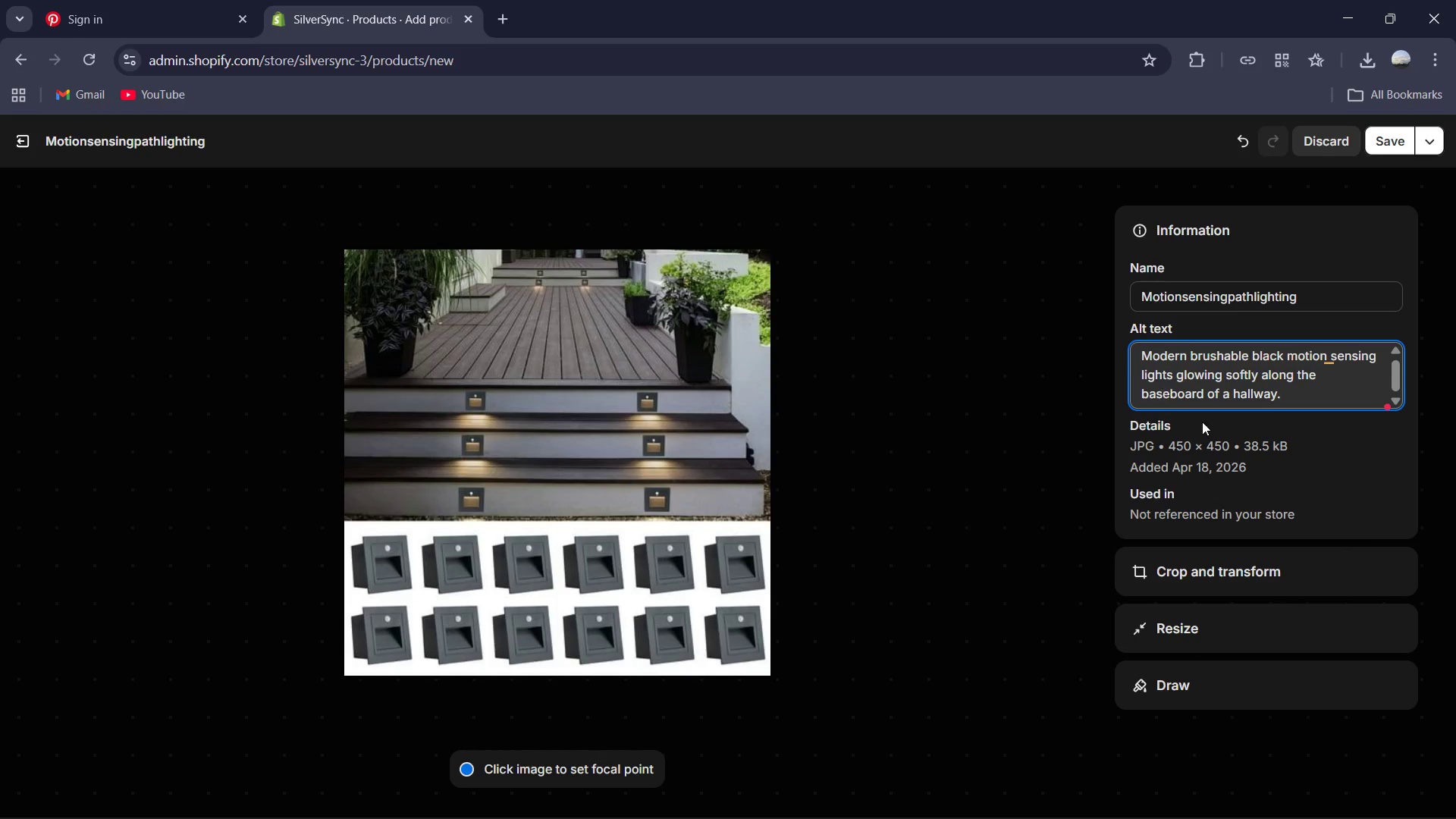 
double_click([1330, 359])
 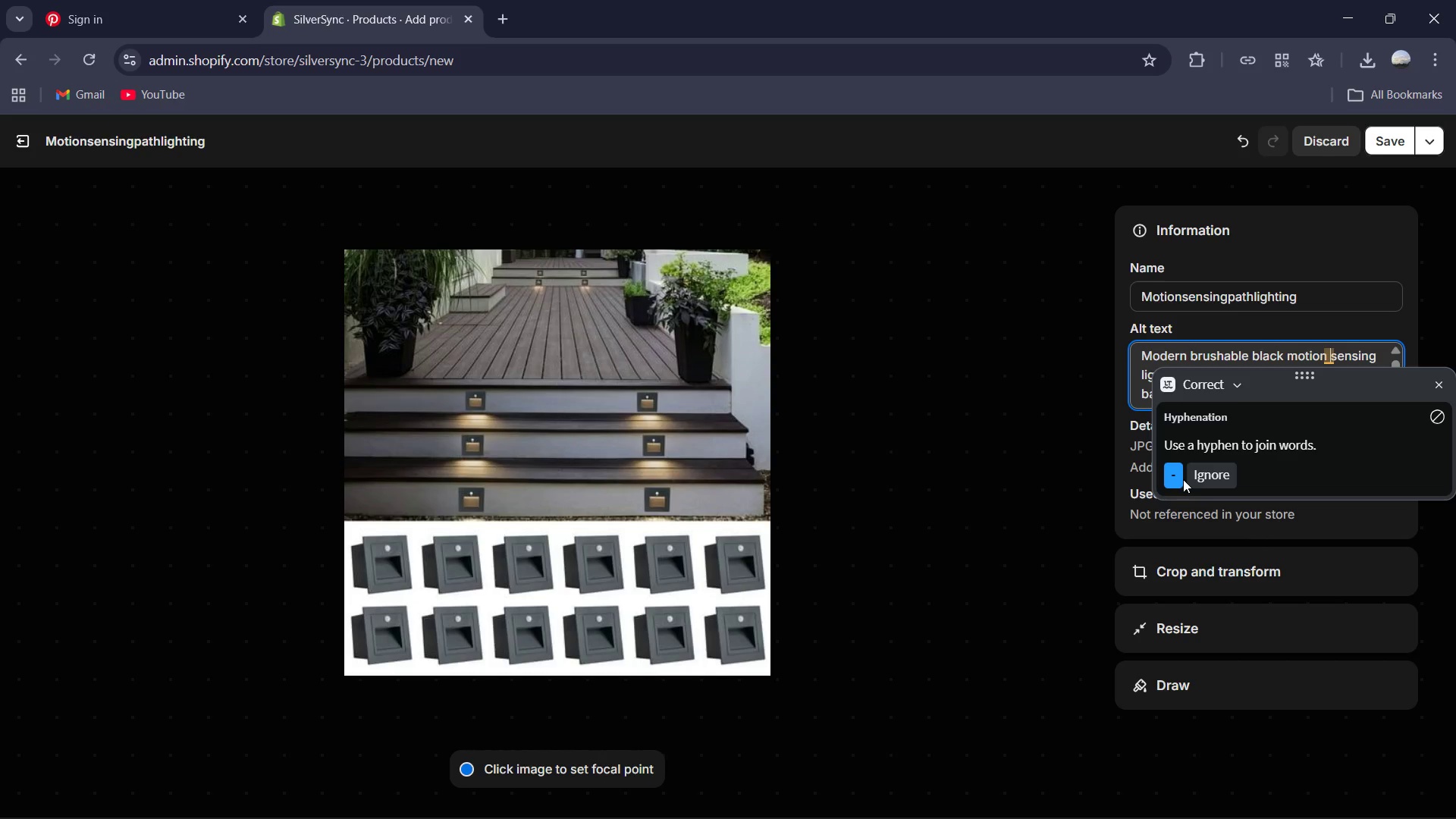 
left_click([1179, 479])
 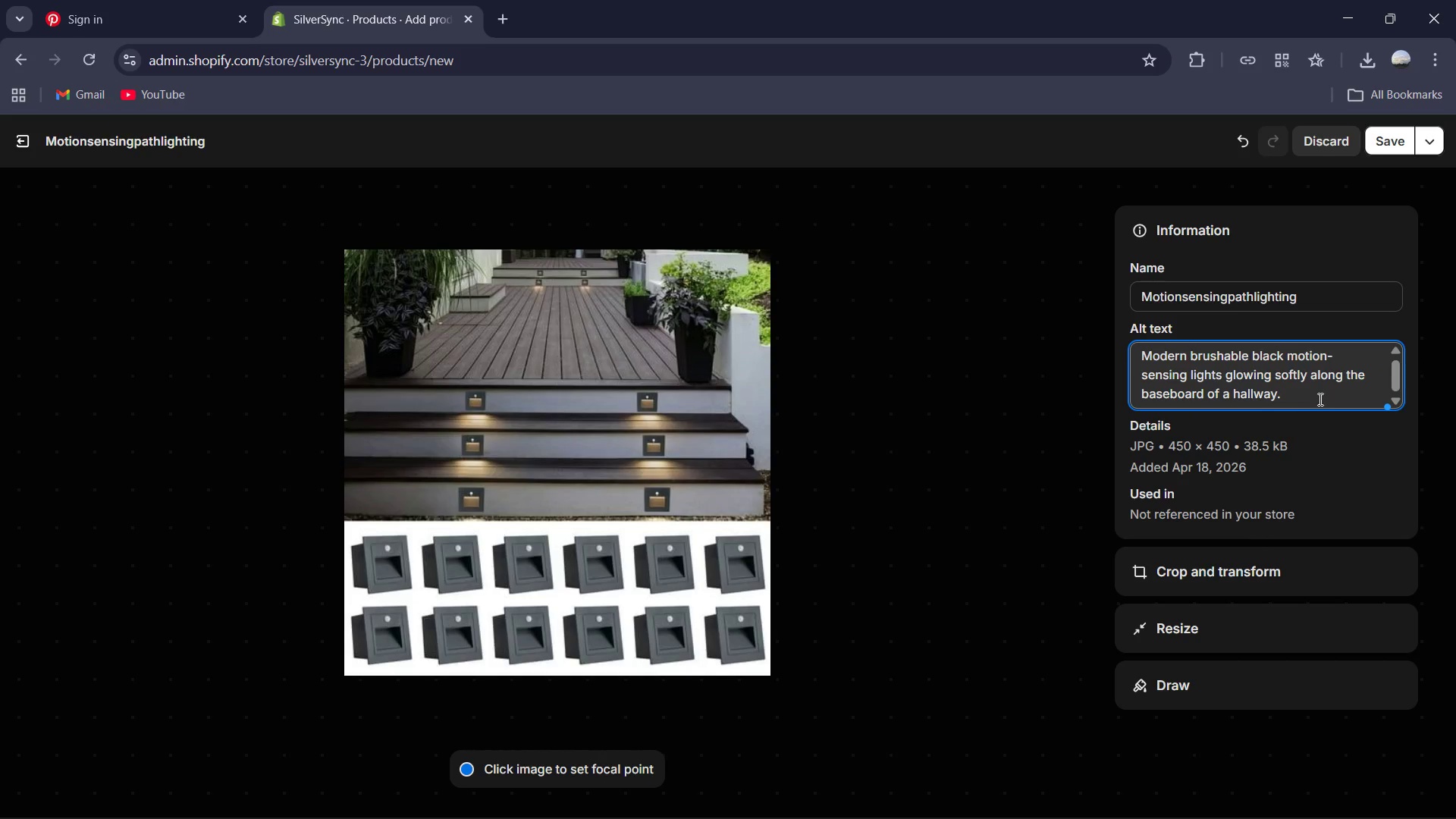 
left_click([1319, 400])
 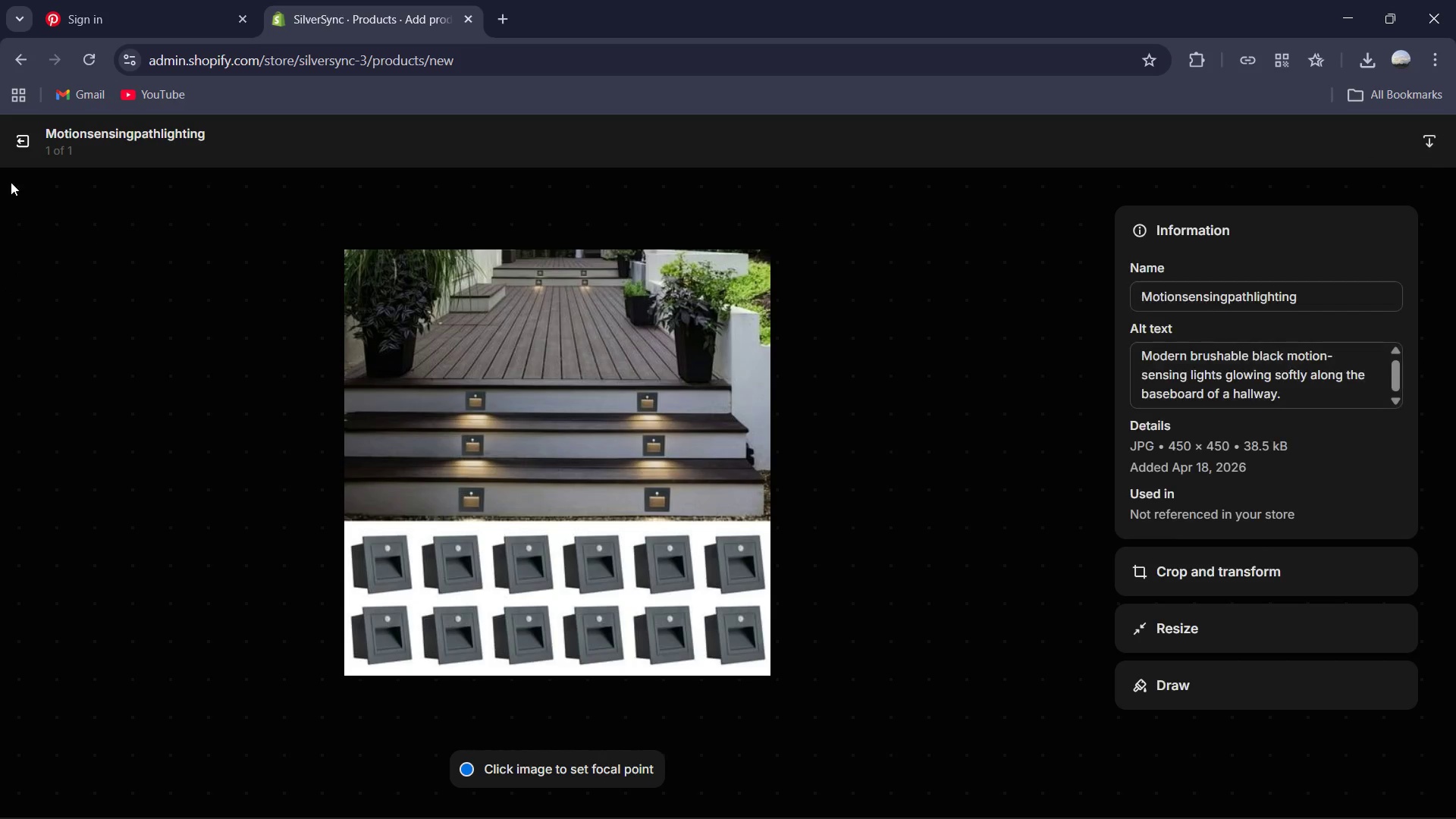 
left_click([15, 154])
 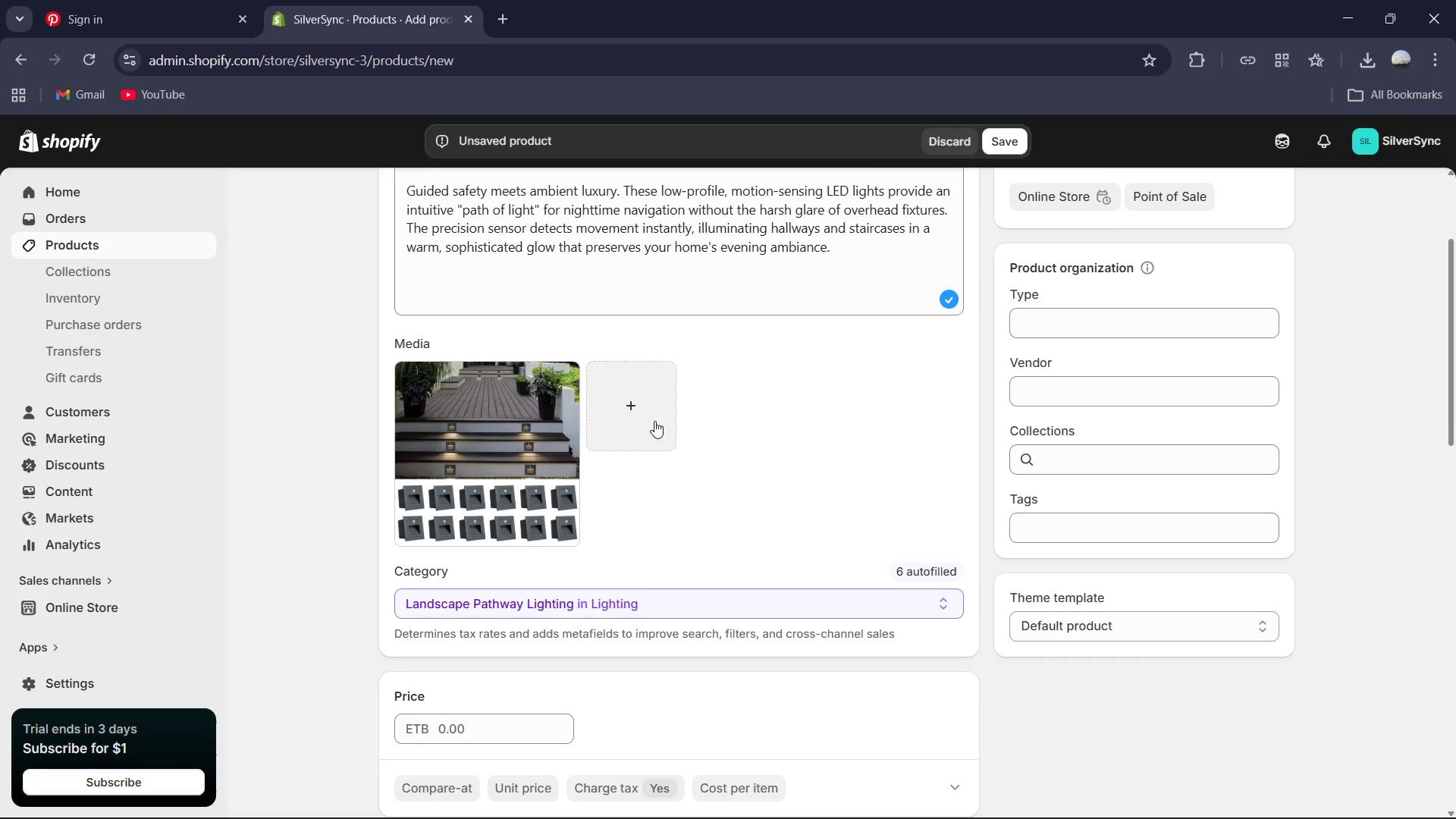 
scroll: coordinate [673, 445], scroll_direction: down, amount: 3.0
 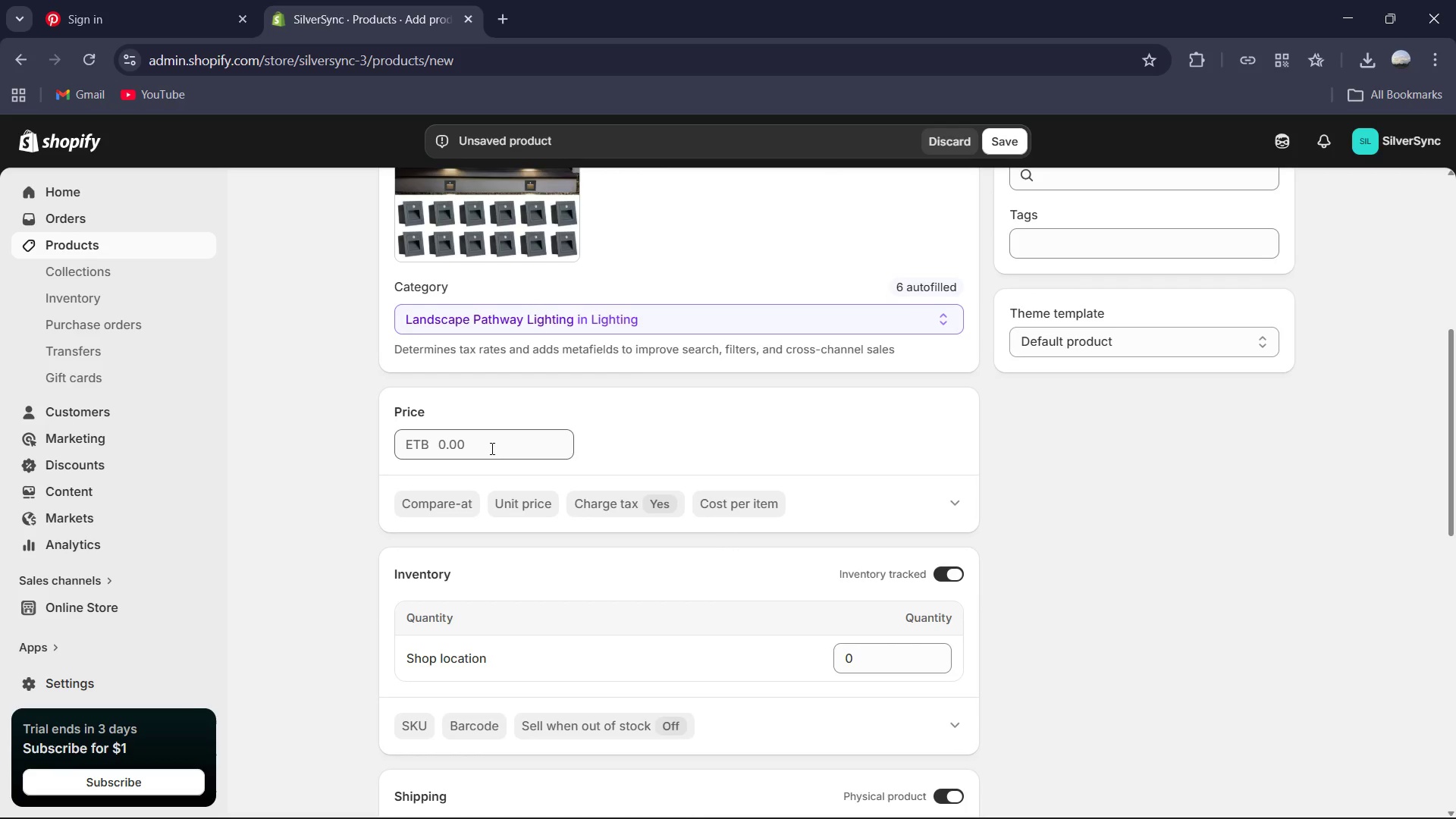 
key(Control+ControlLeft)
 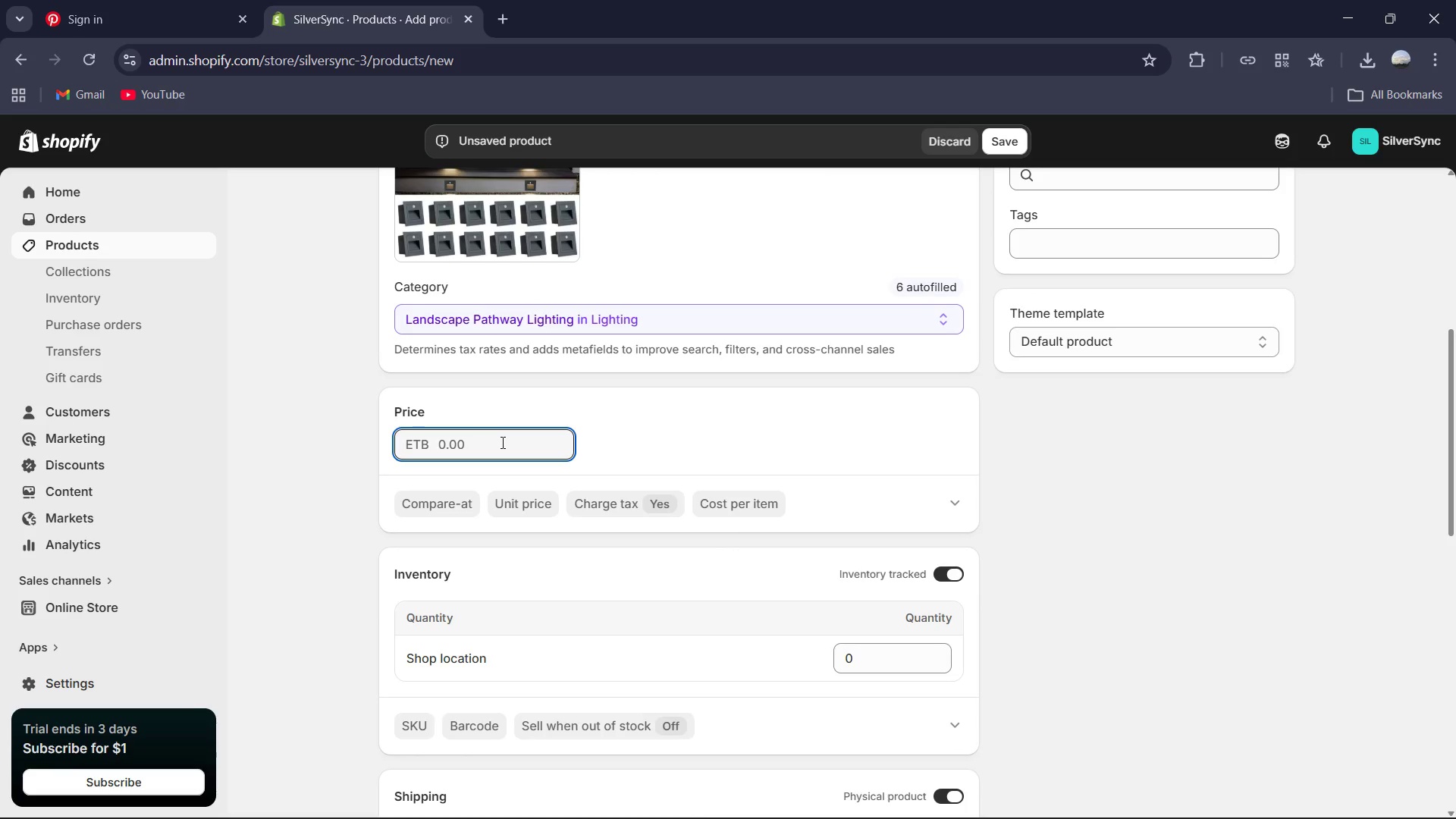 
key(Numpad1)
 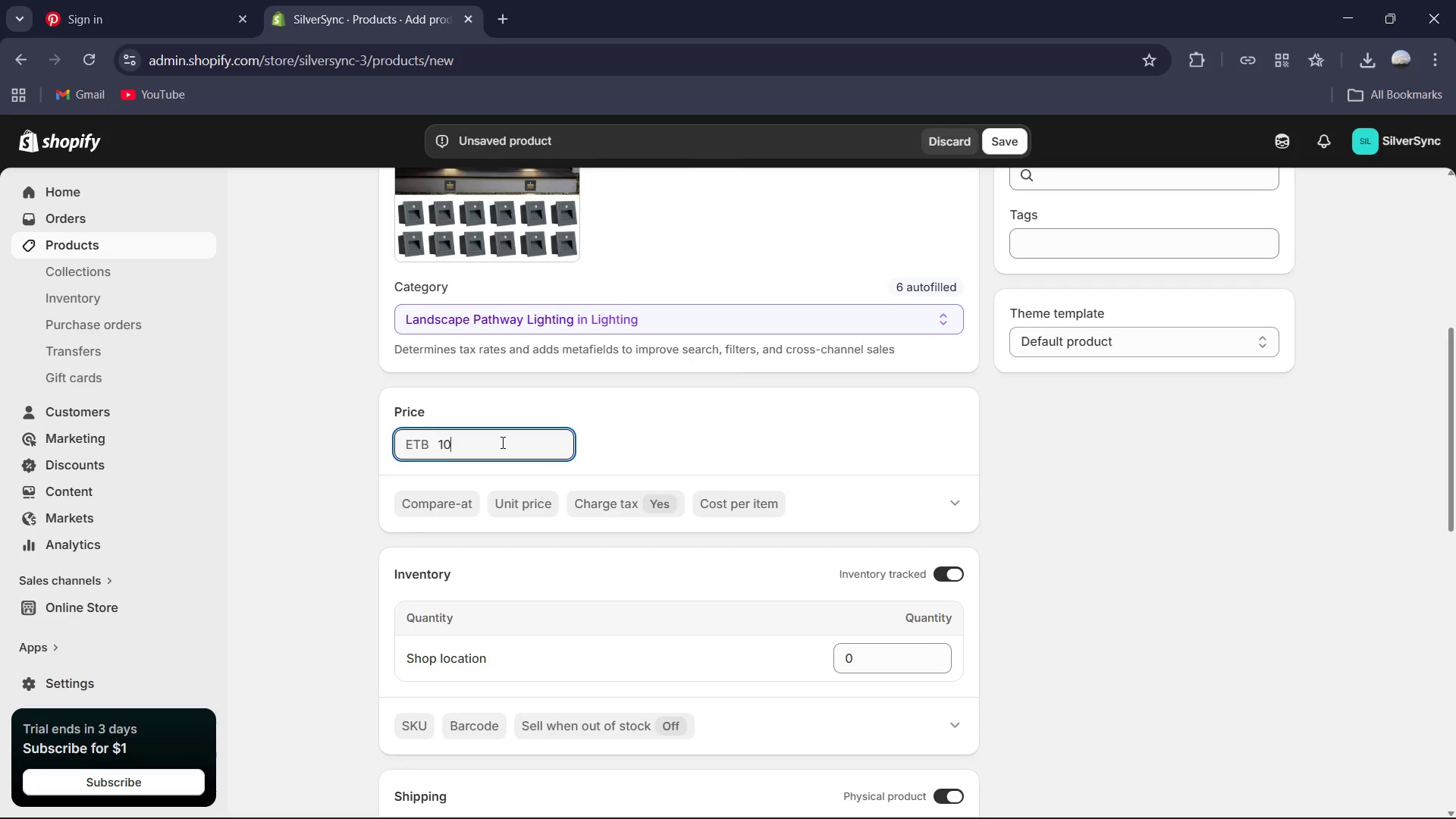 
key(Numpad0)
 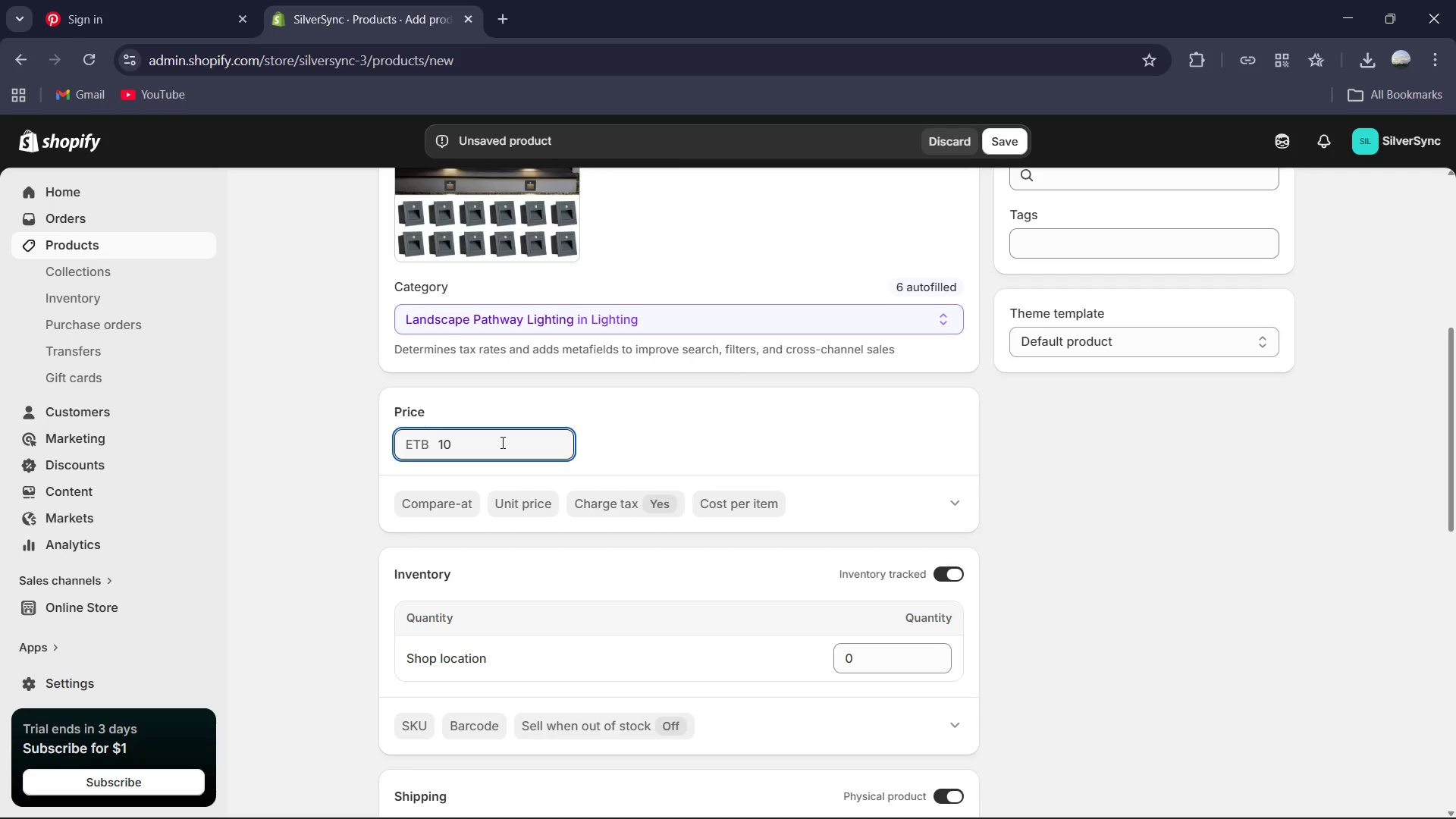 
key(Backspace)
 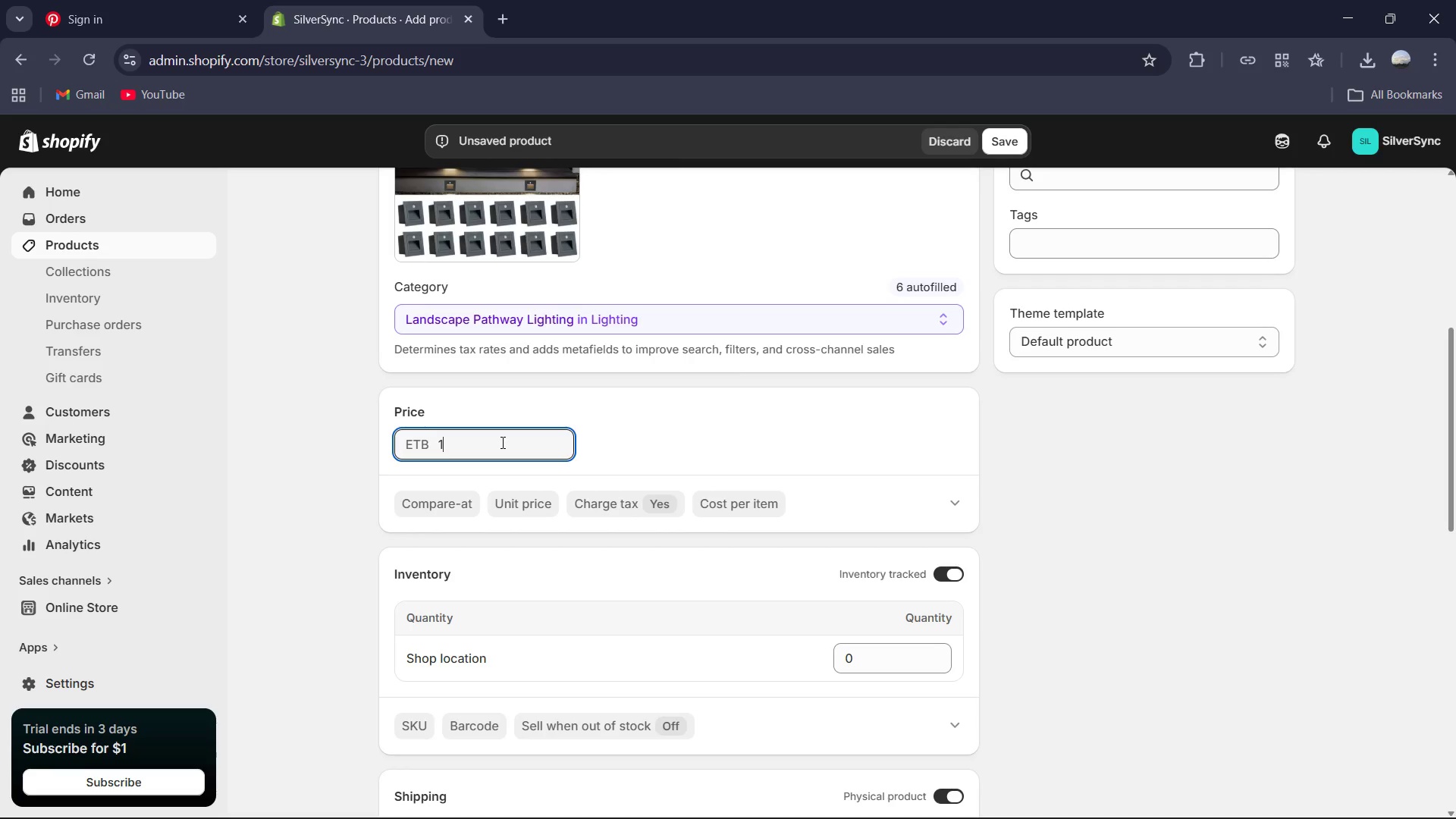 
key(Numpad1)
 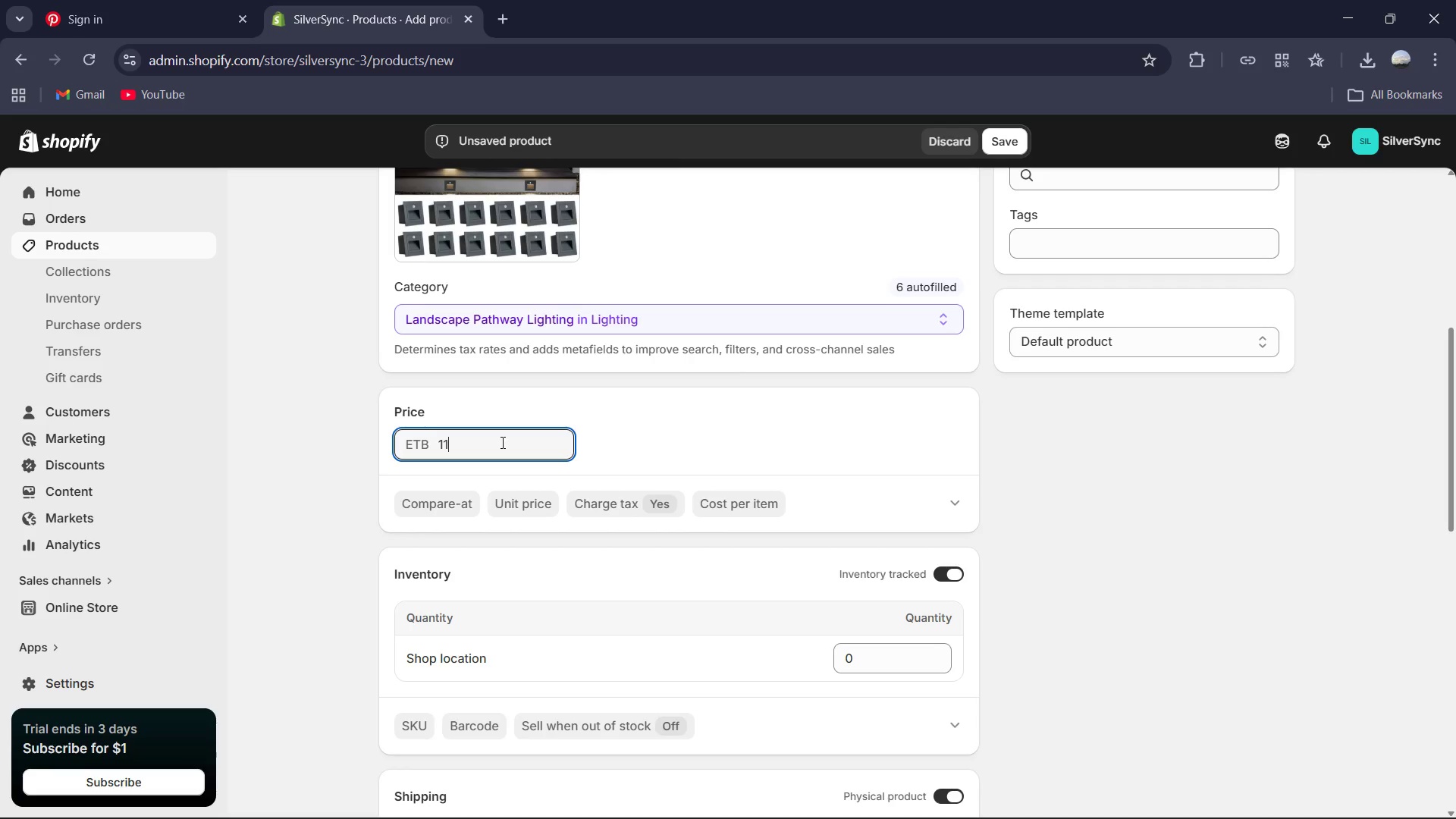 
key(Numpad0)
 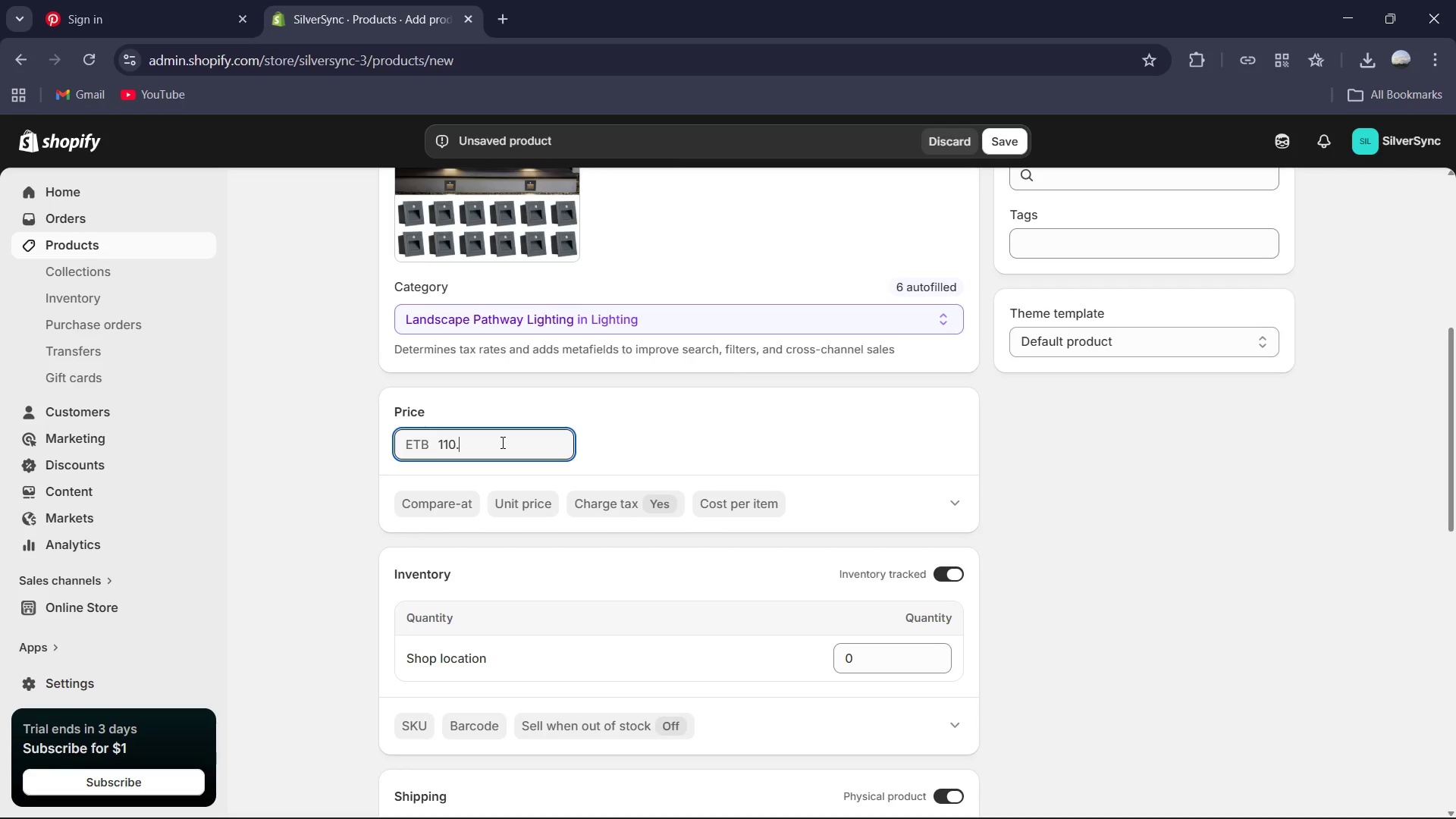 
key(NumpadDecimal)
 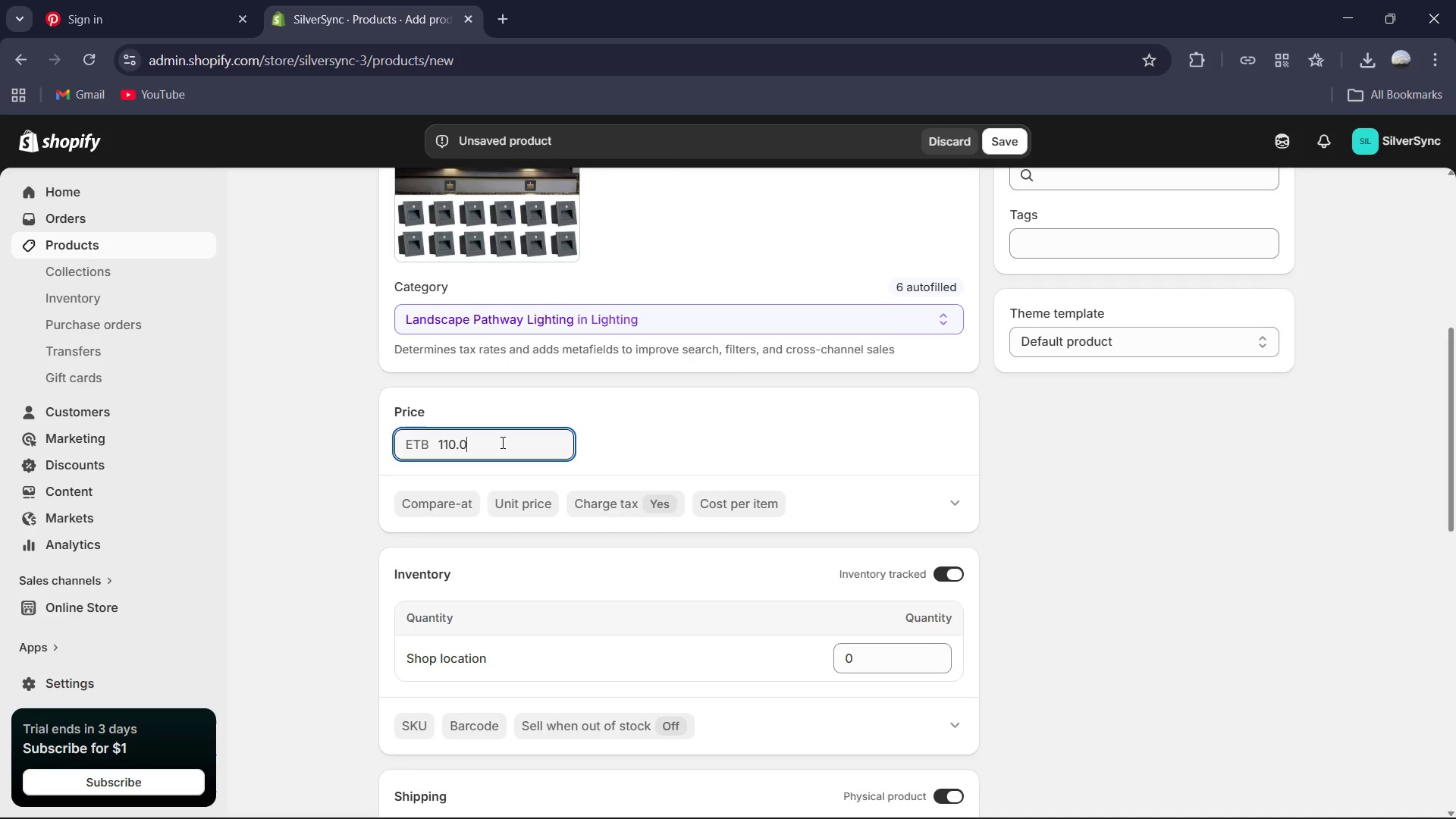 
key(Numpad0)
 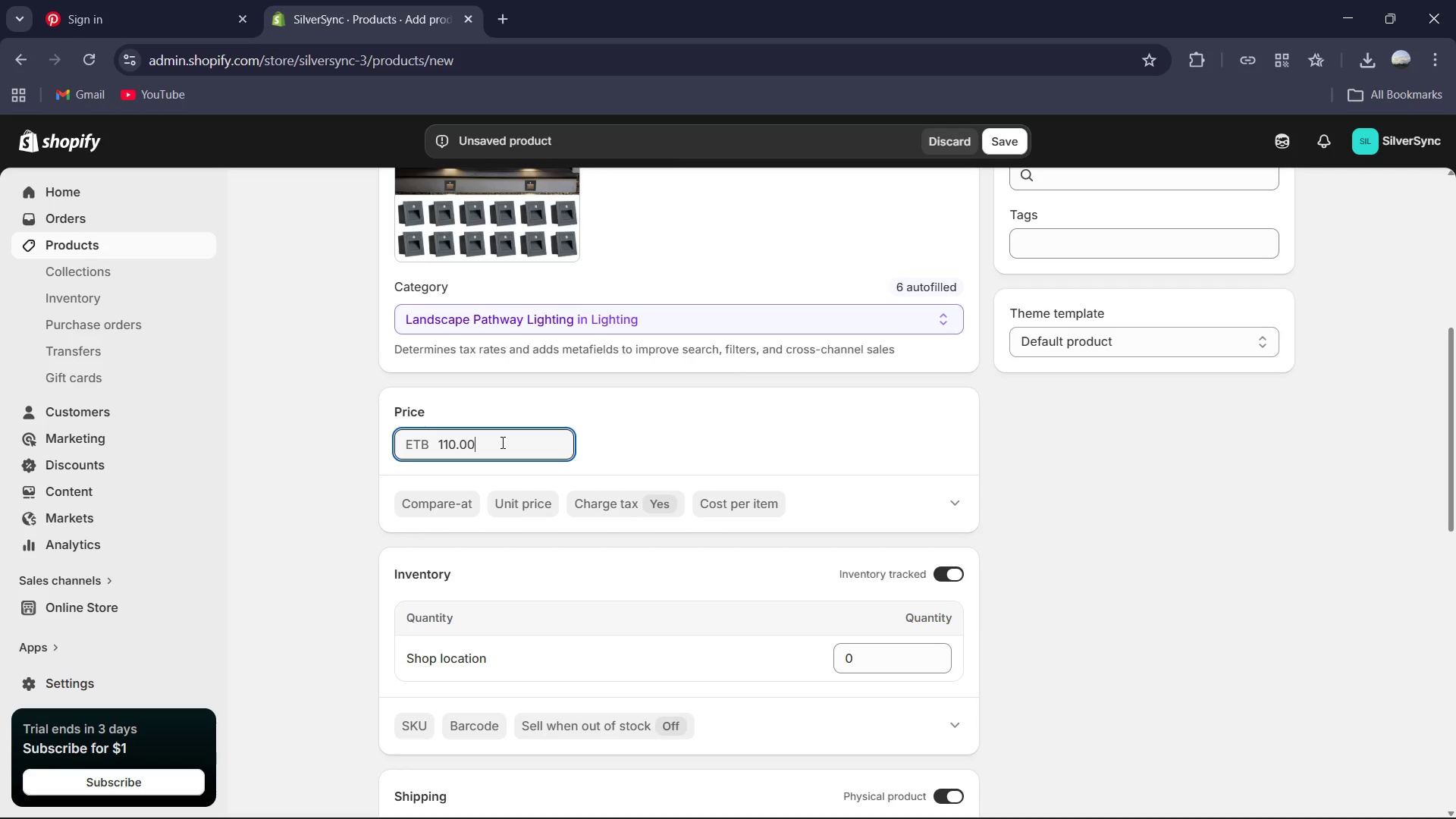 
key(Numpad0)
 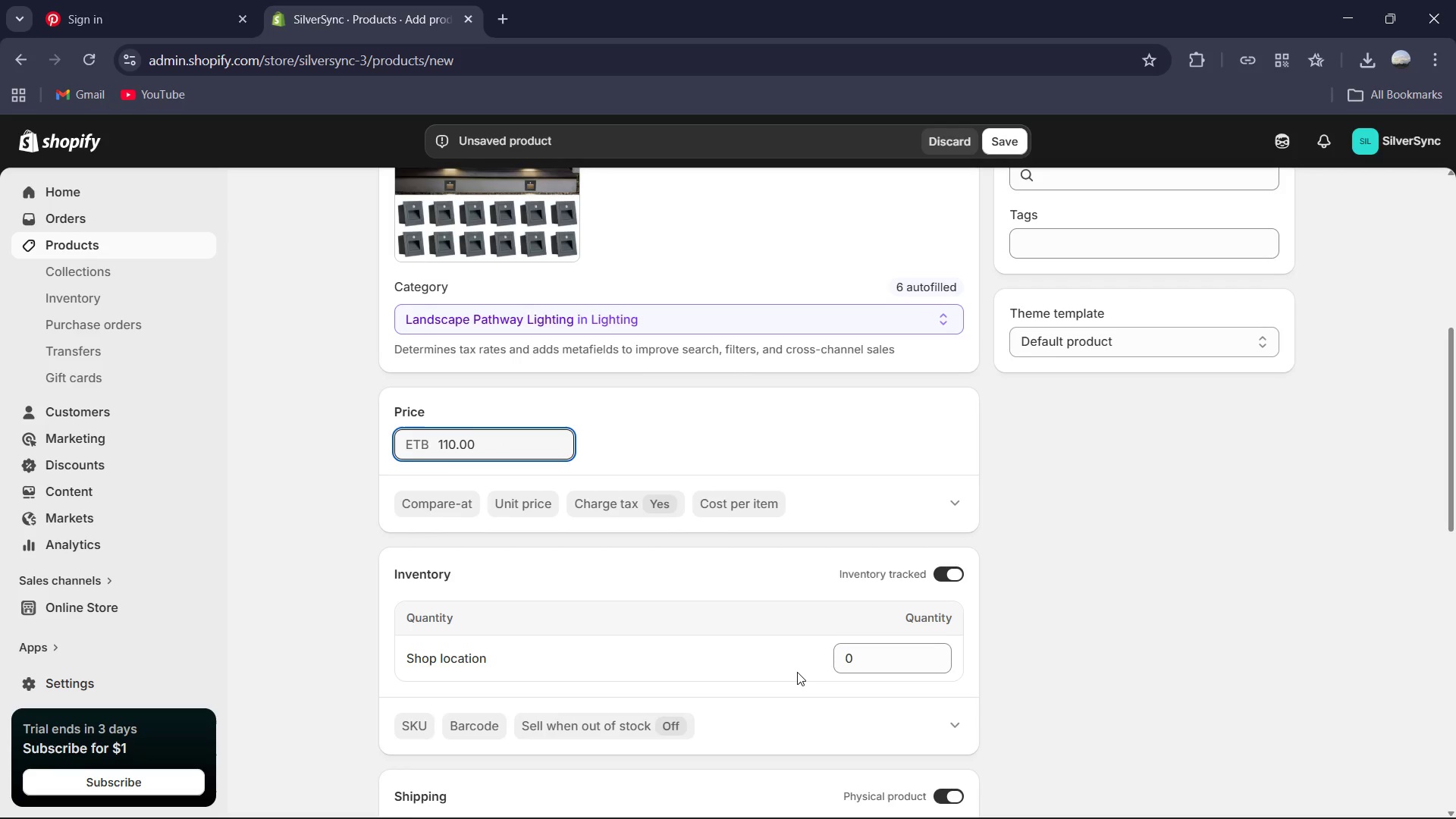 
scroll: coordinate [798, 672], scroll_direction: down, amount: 1.0
 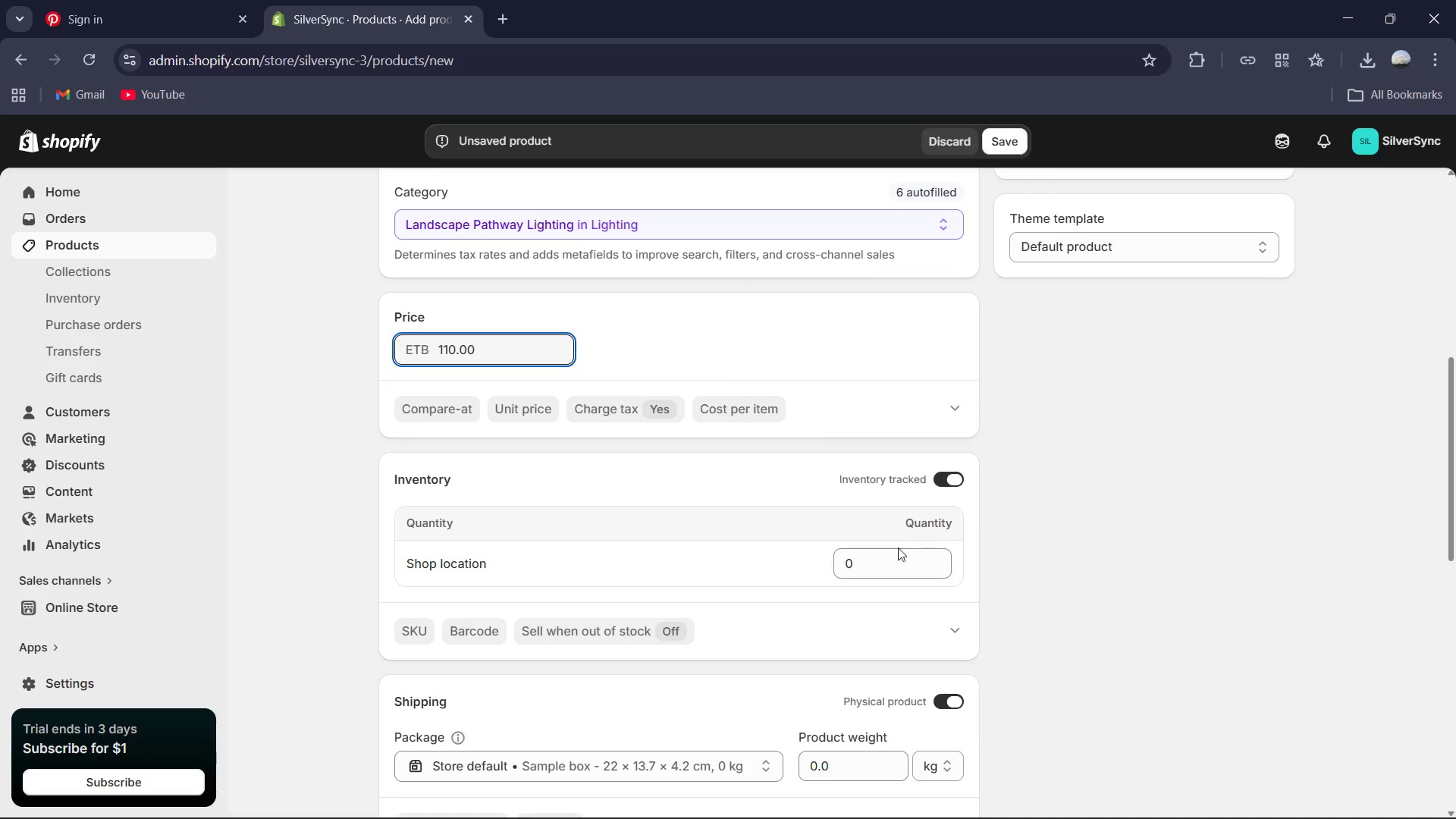 
left_click([896, 557])
 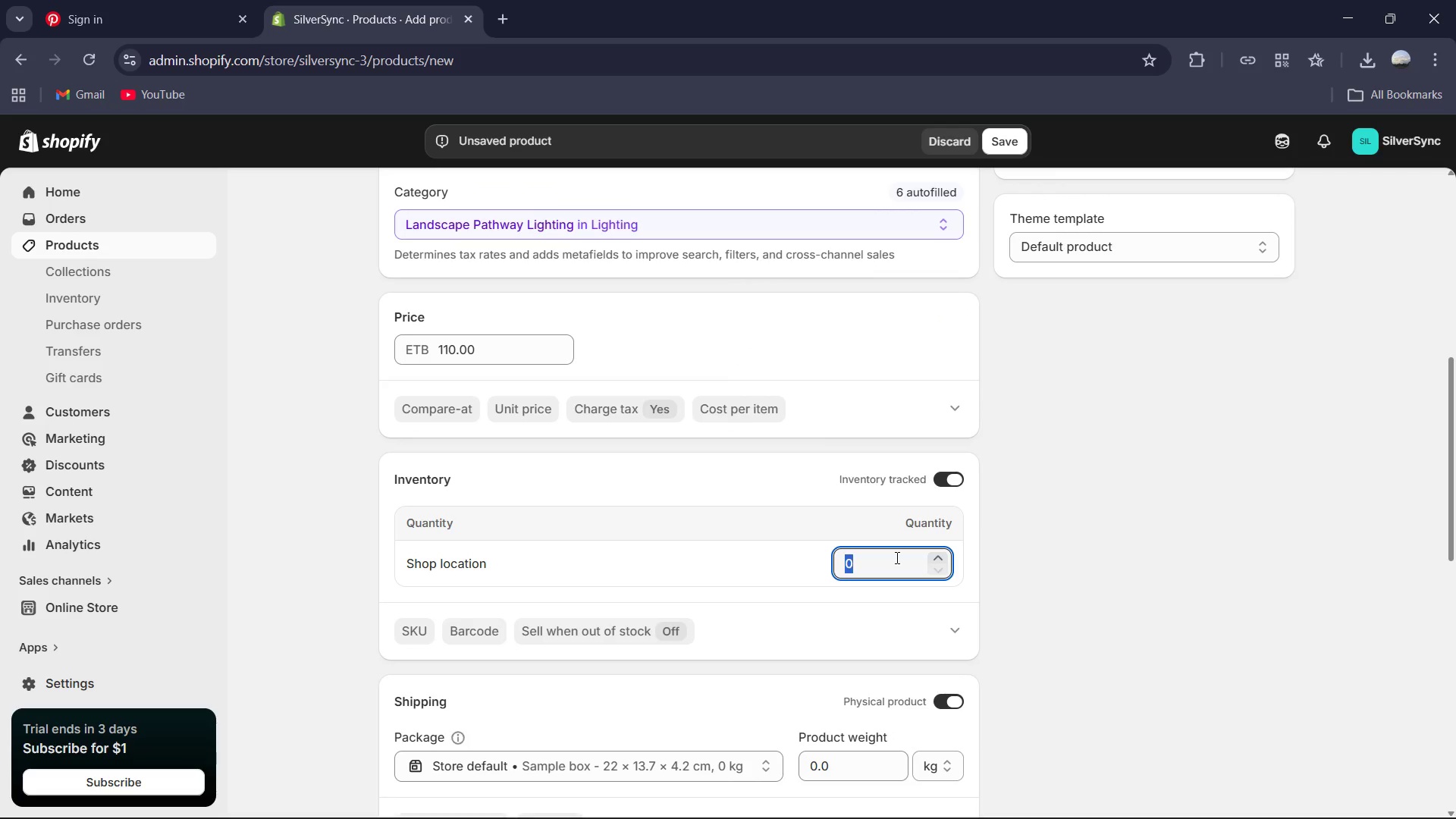 
hold_key(key=ControlLeft, duration=0.48)
 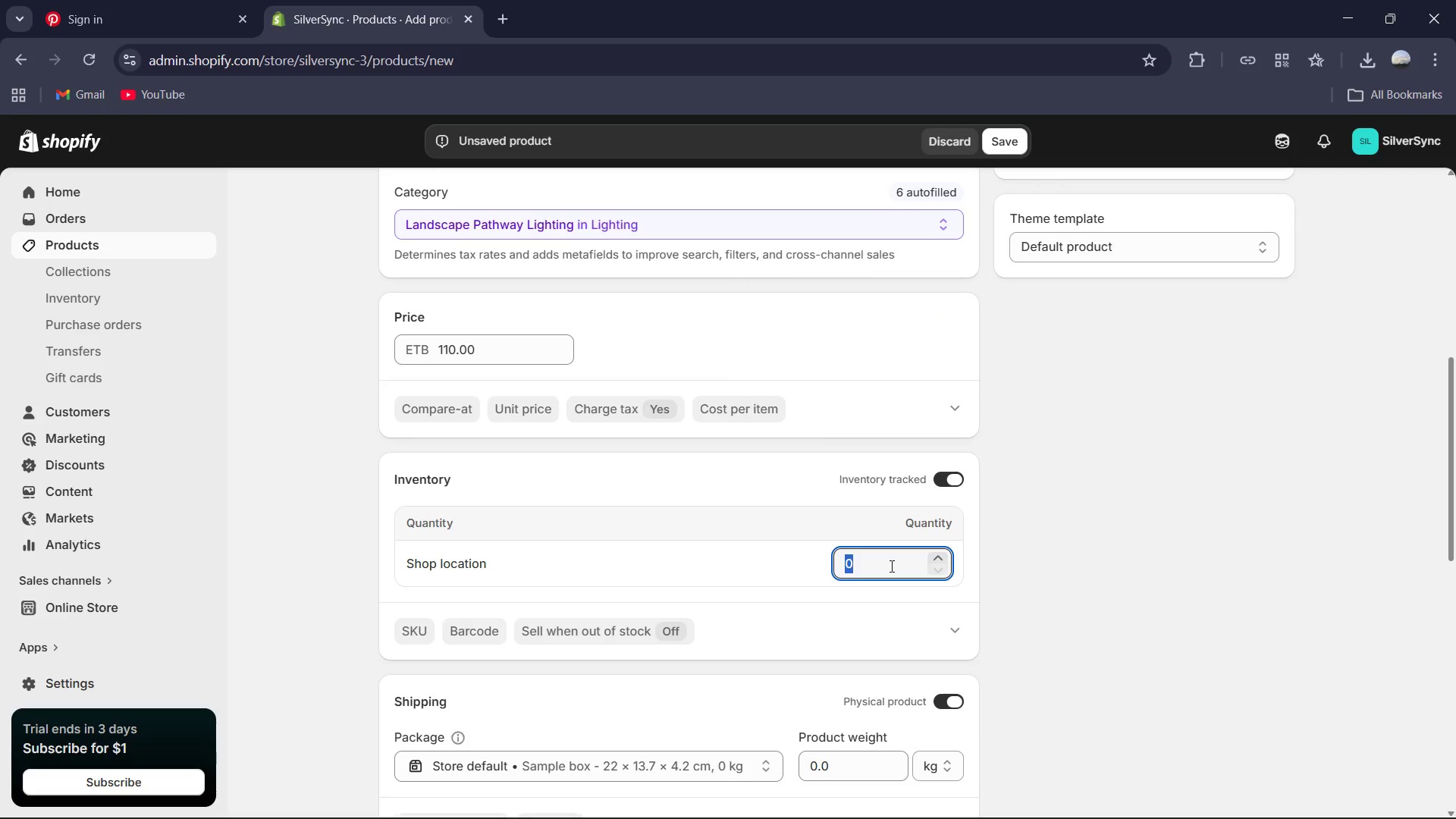 
key(Numpad9)
 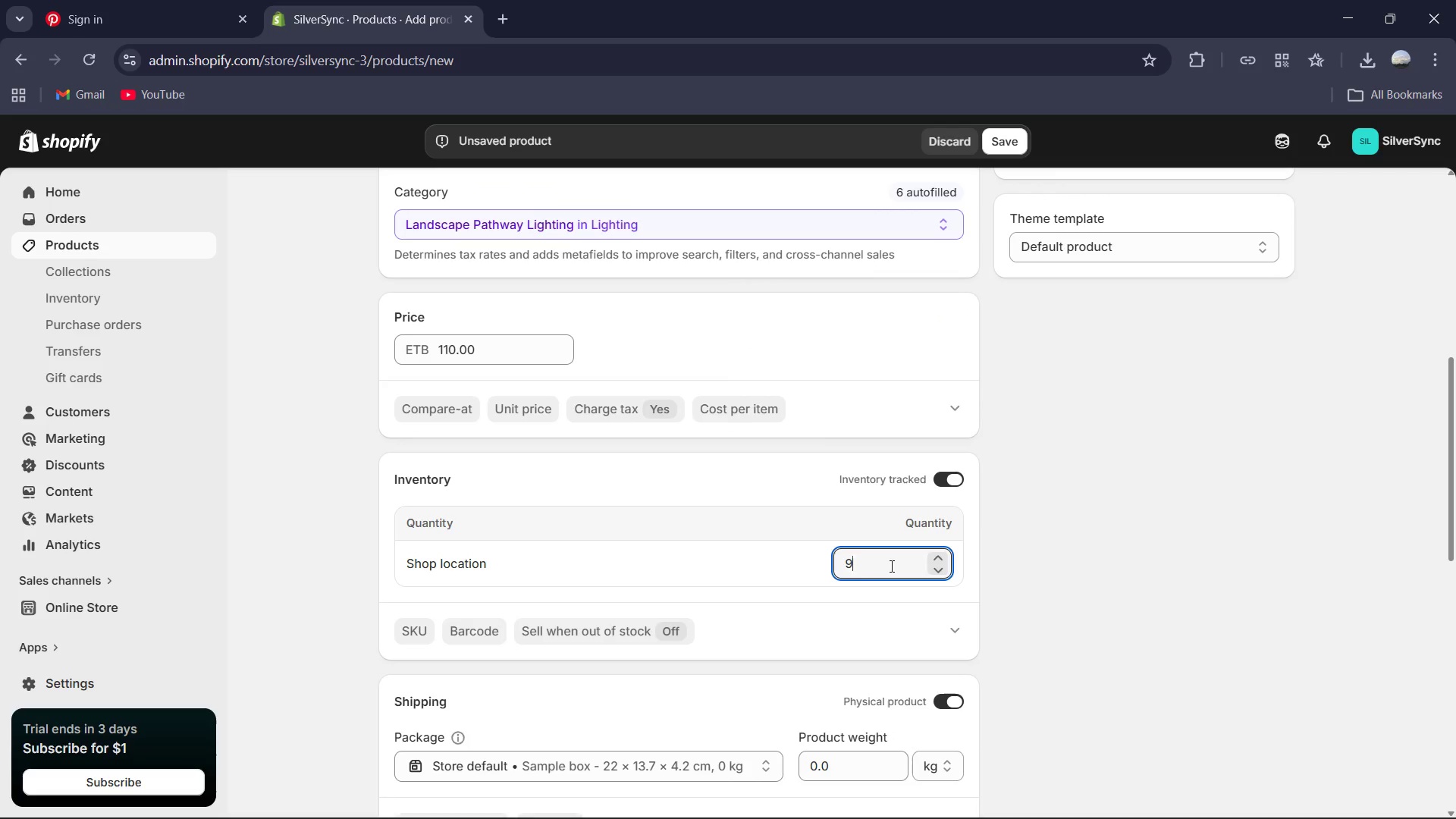 
key(Numpad6)
 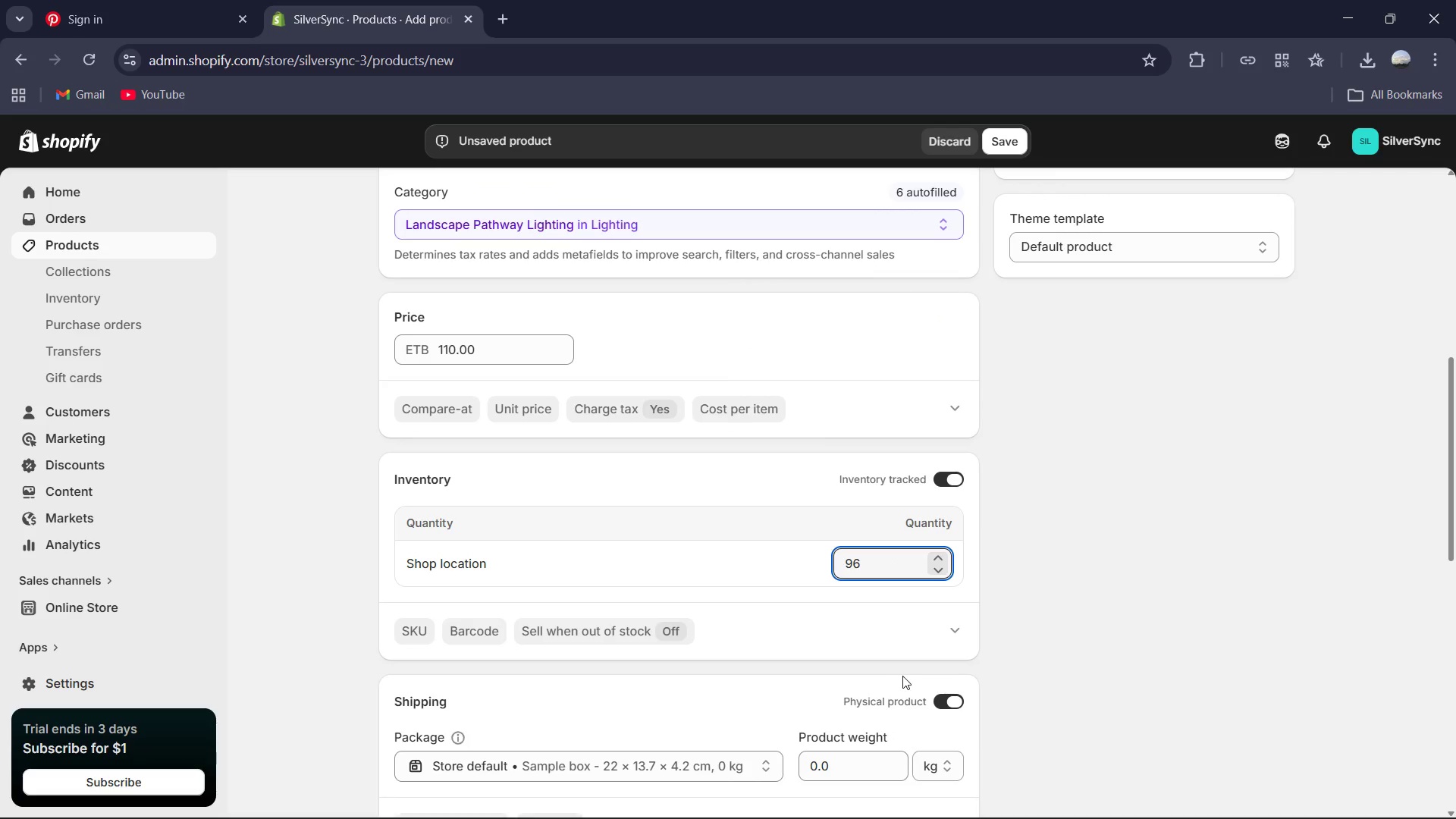 
scroll: coordinate [909, 682], scroll_direction: down, amount: 1.0
 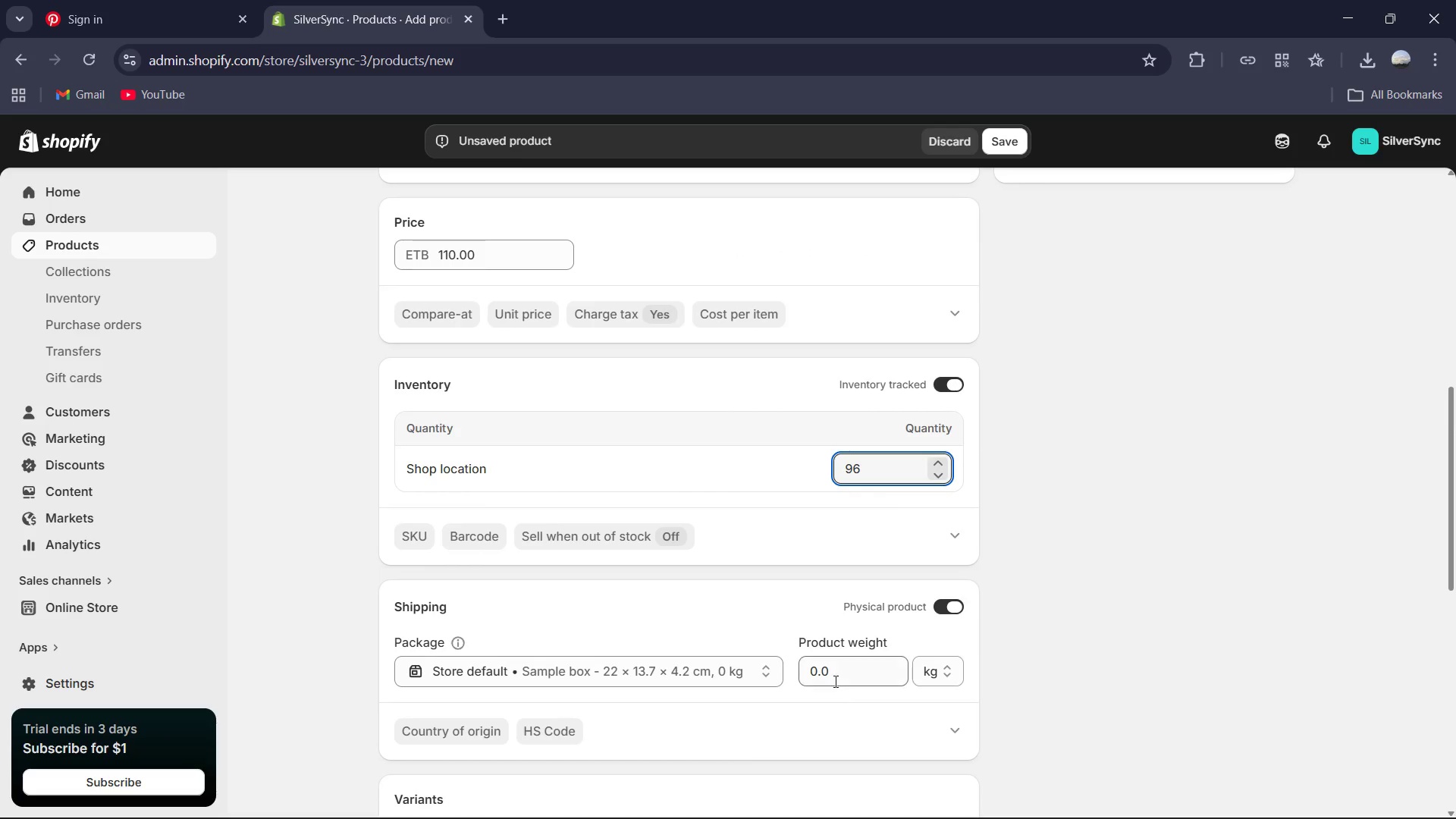 
left_click([839, 673])
 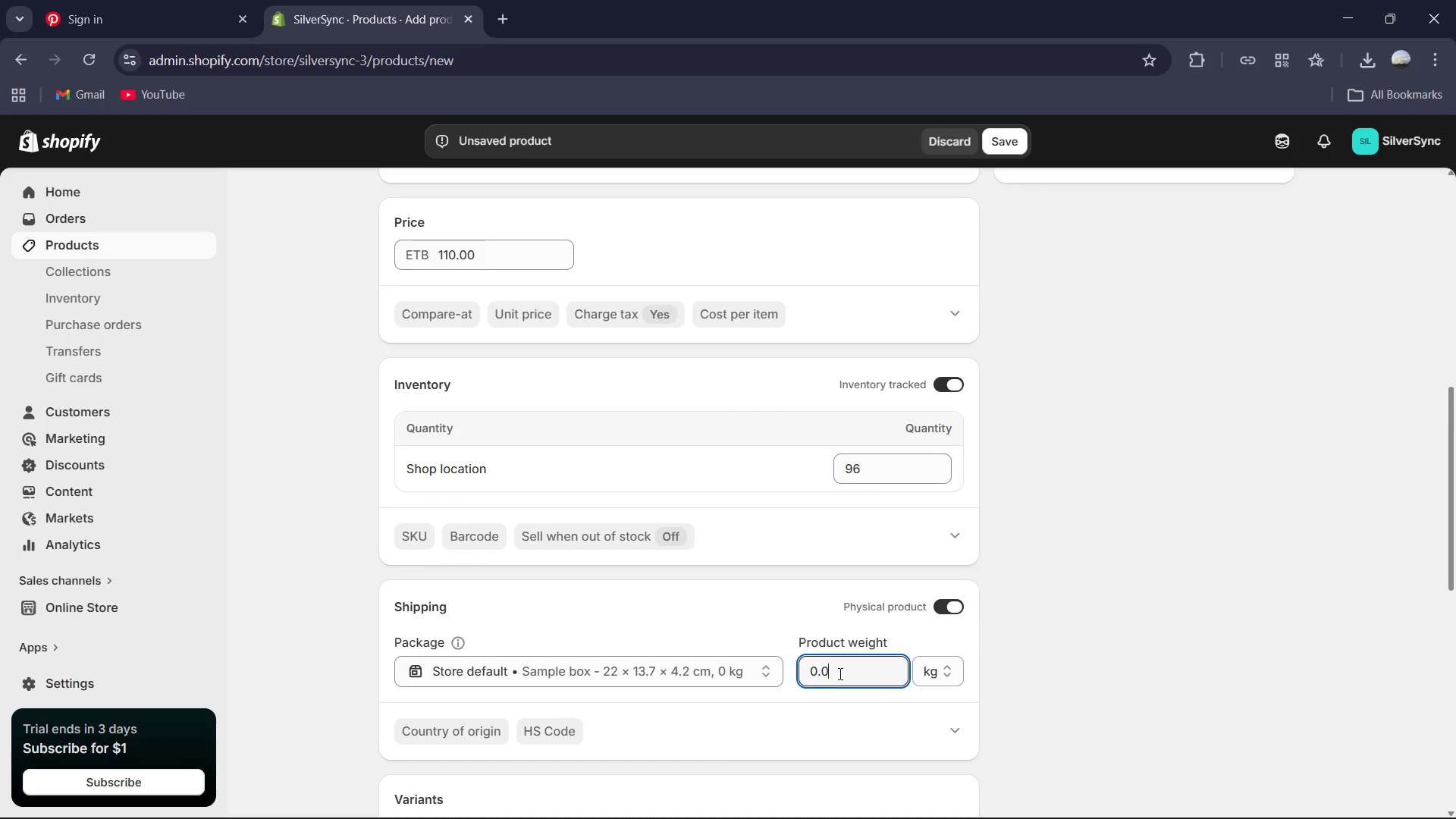 
key(Control+A)
 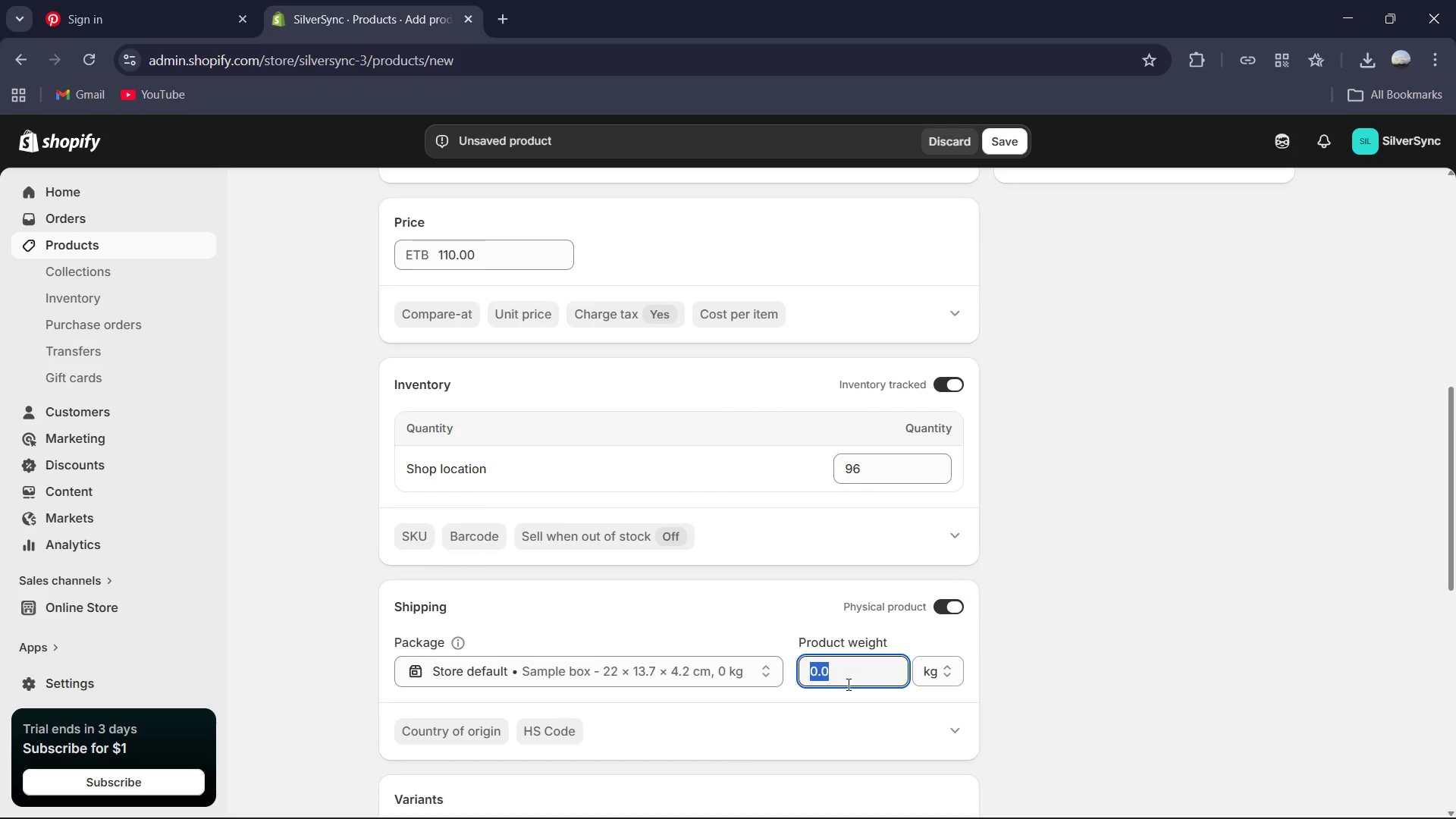 
key(Numpad1)
 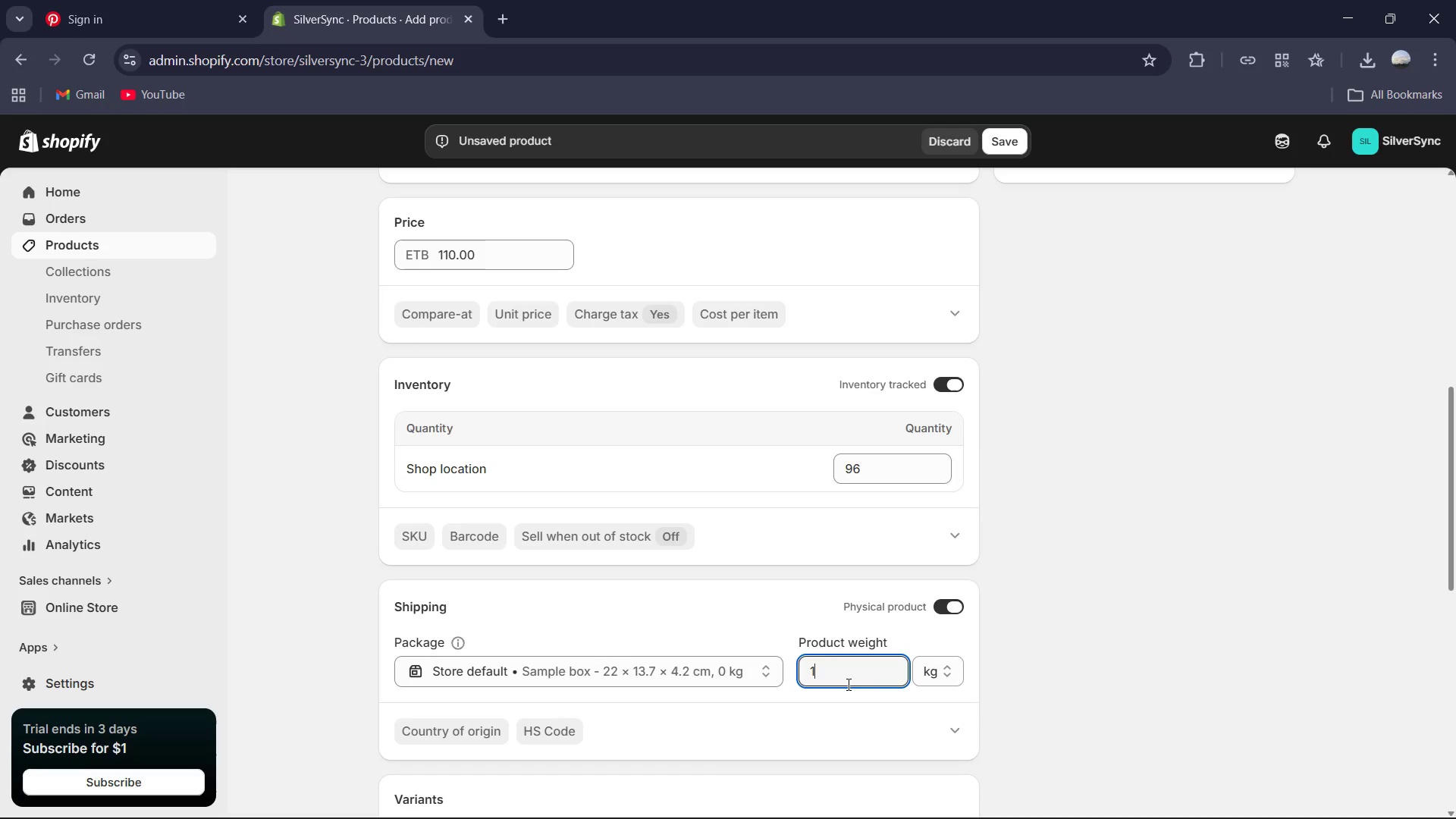 
key(NumpadDecimal)
 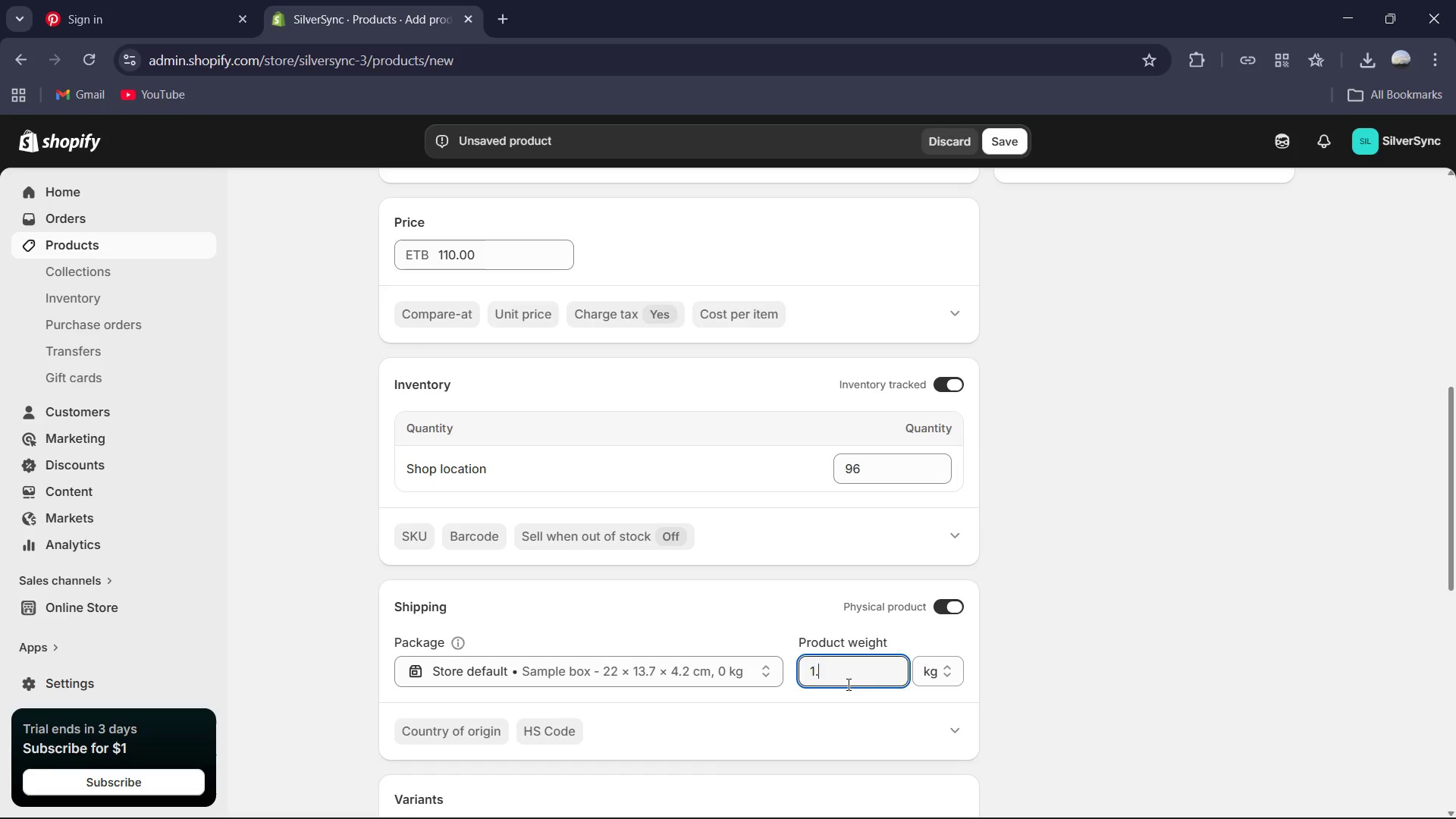 
key(Numpad5)
 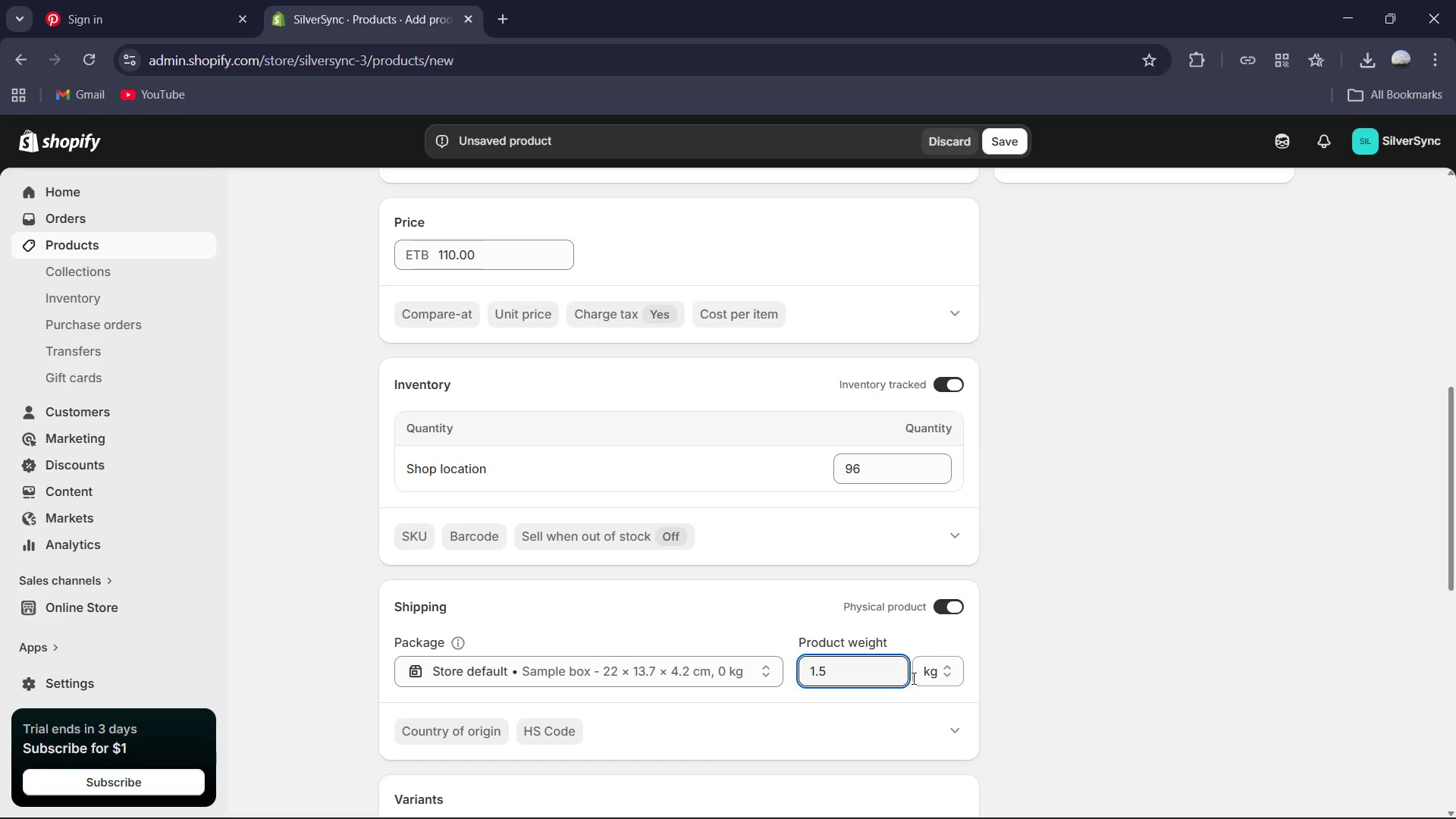 
left_click([926, 676])
 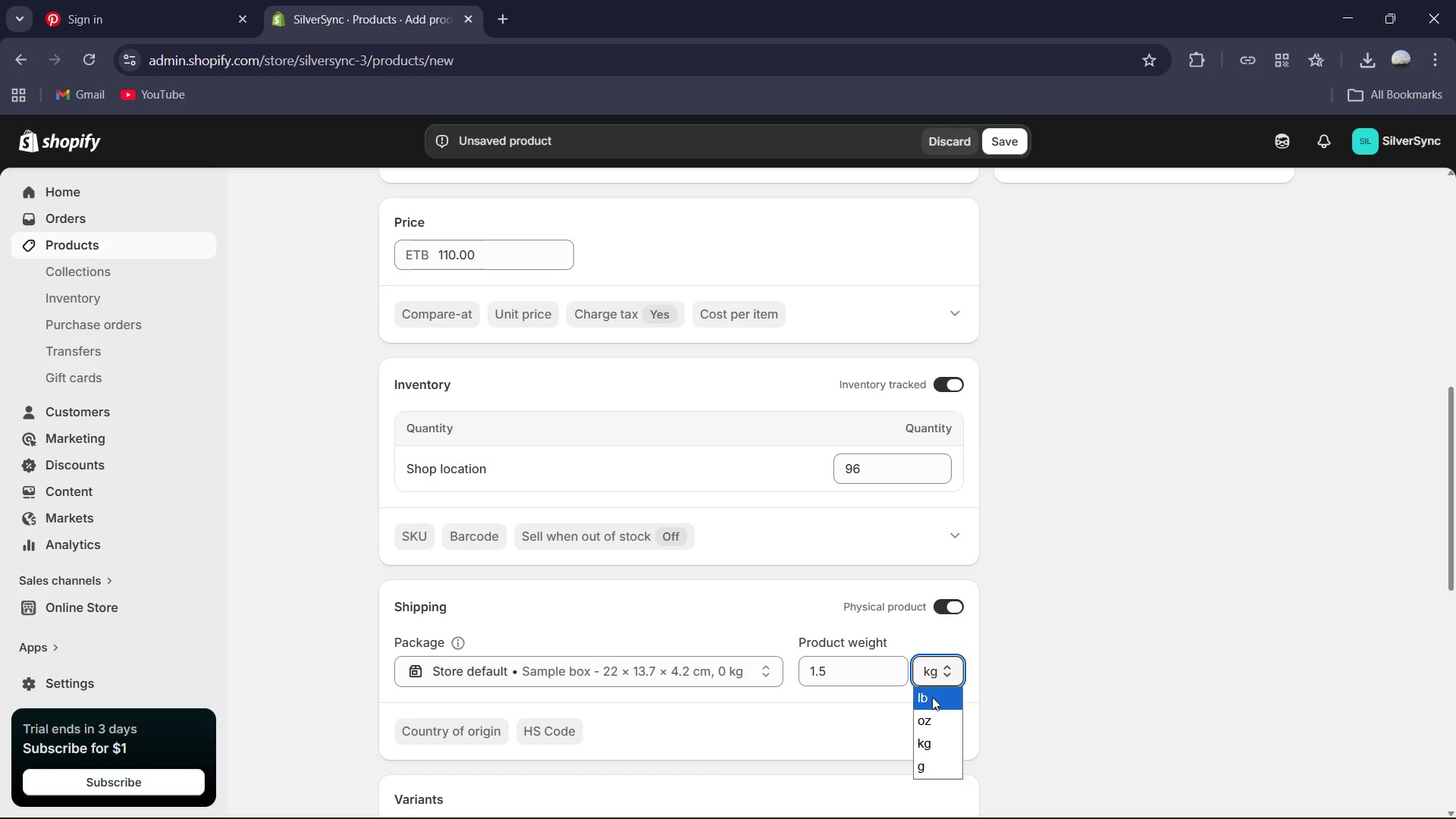 
left_click([932, 697])
 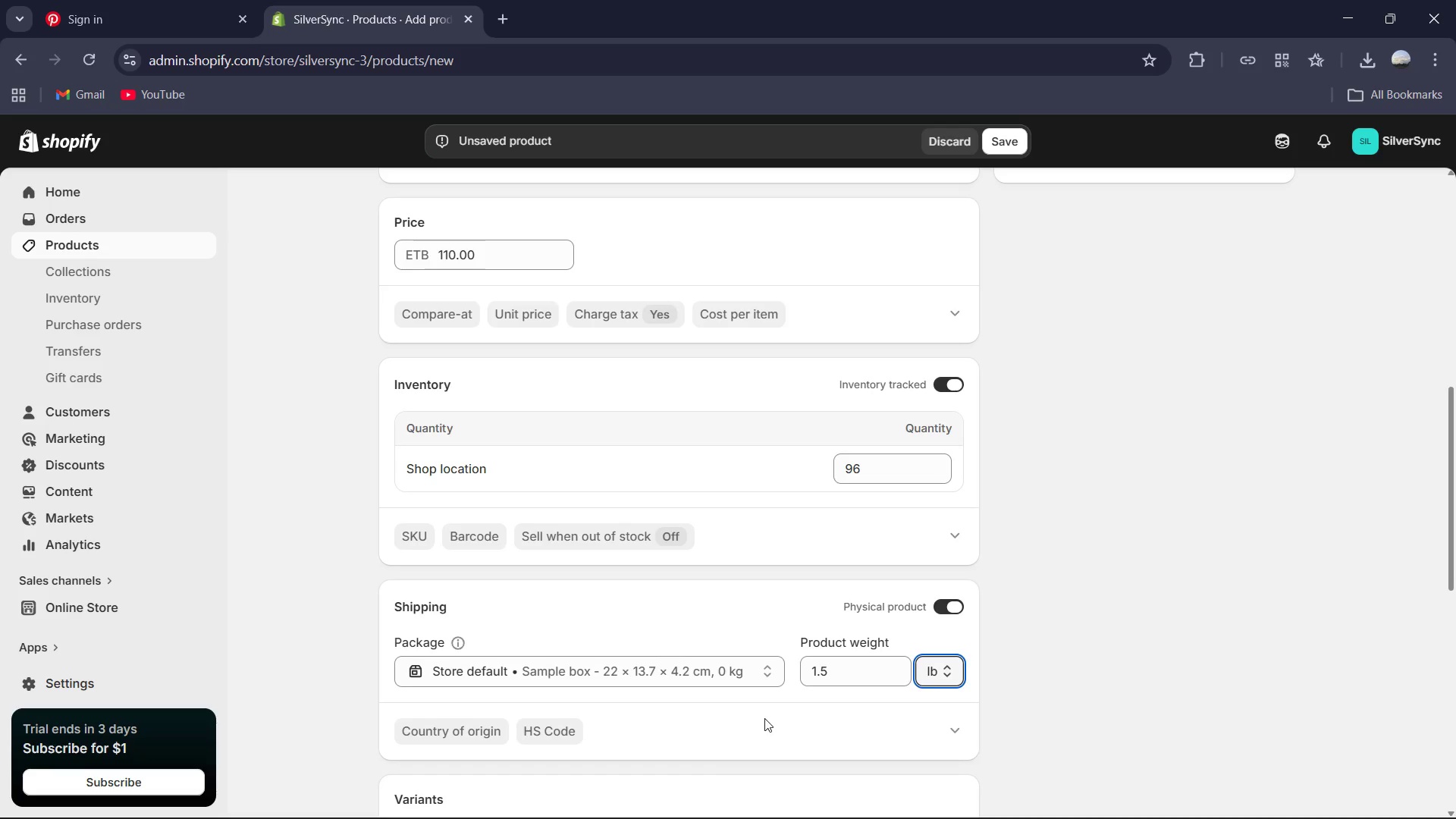 
scroll: coordinate [764, 718], scroll_direction: down, amount: 2.0
 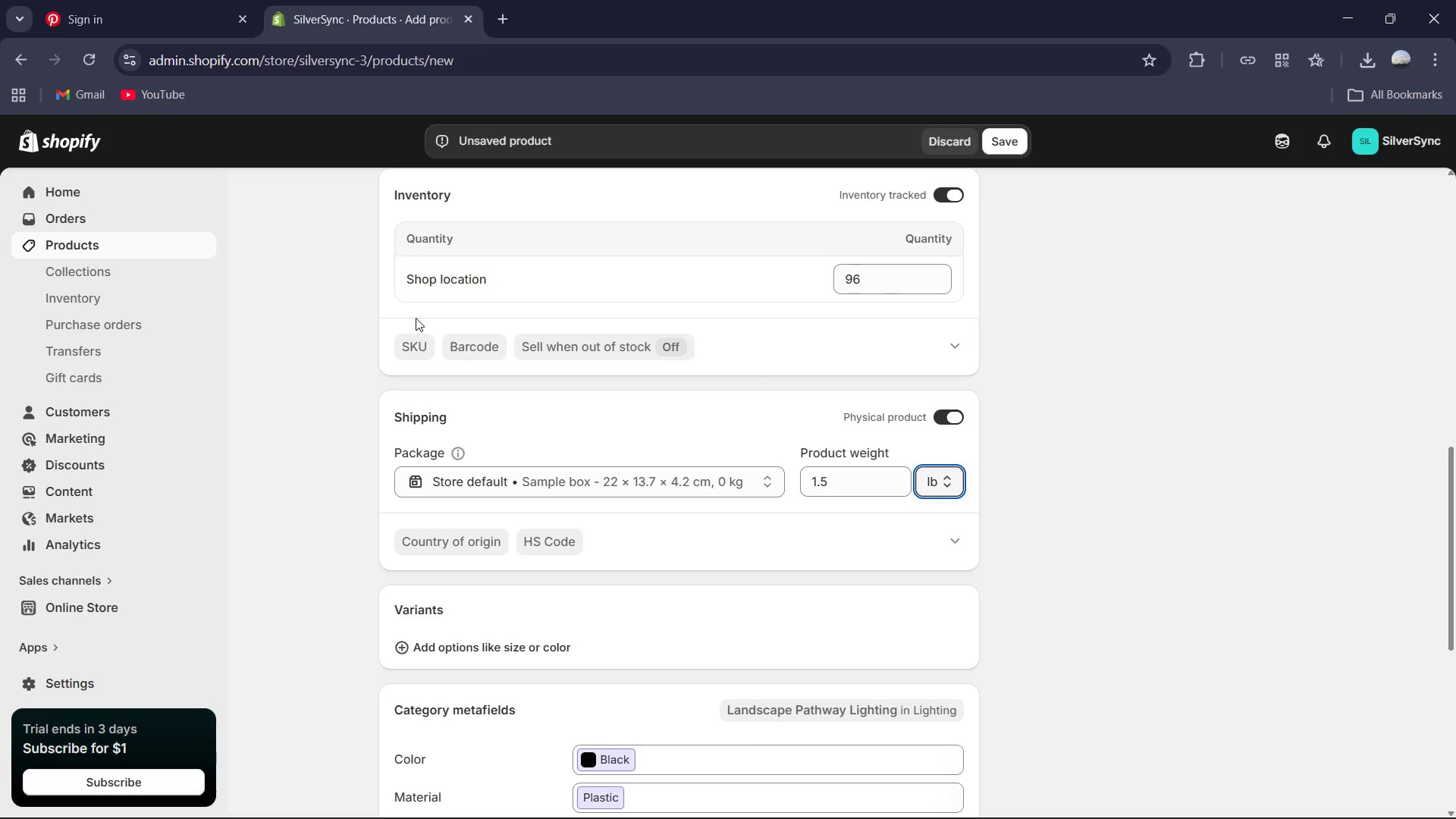 
left_click([416, 342])
 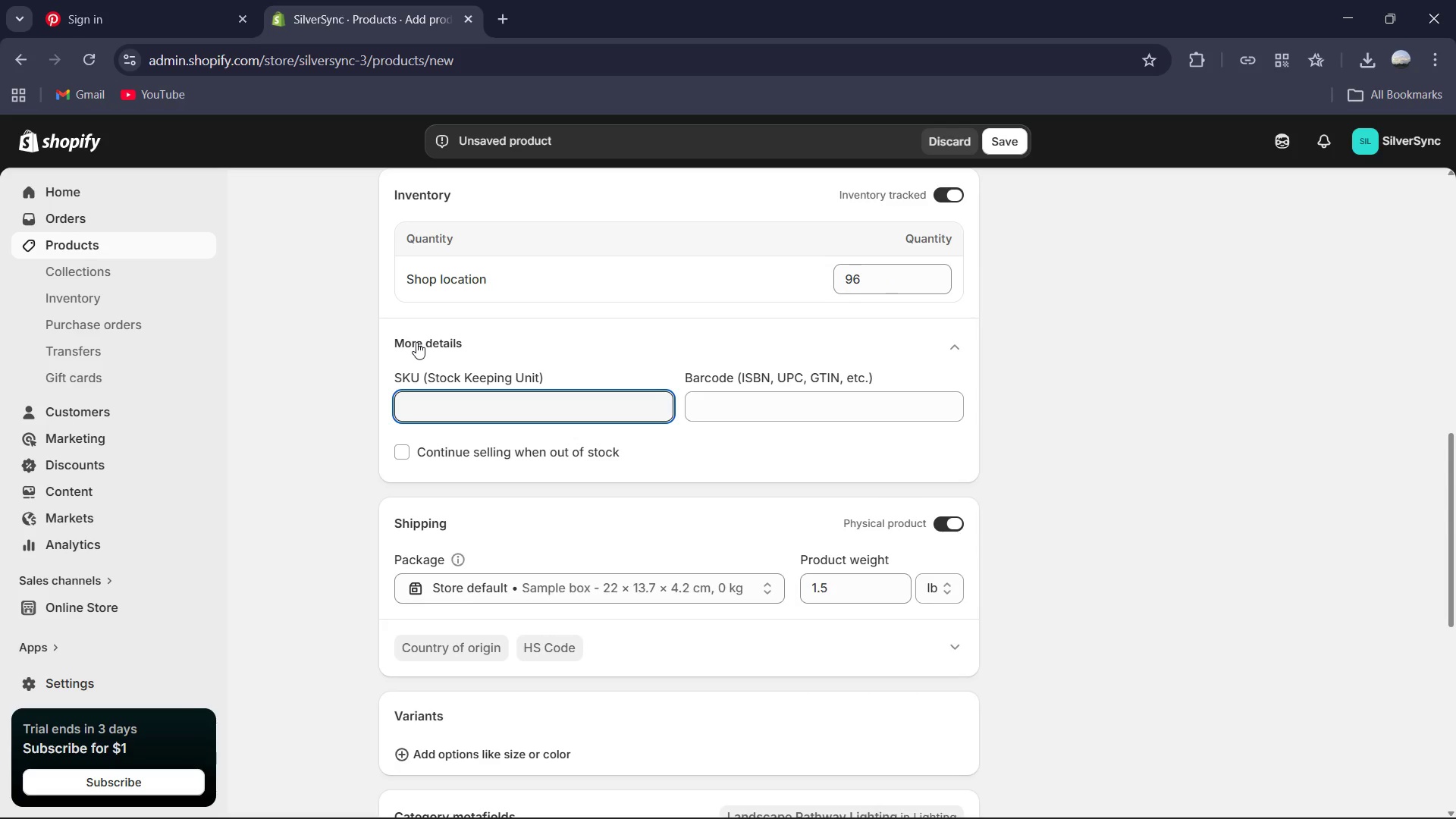 
type(SS-VIS-06-PATH)
 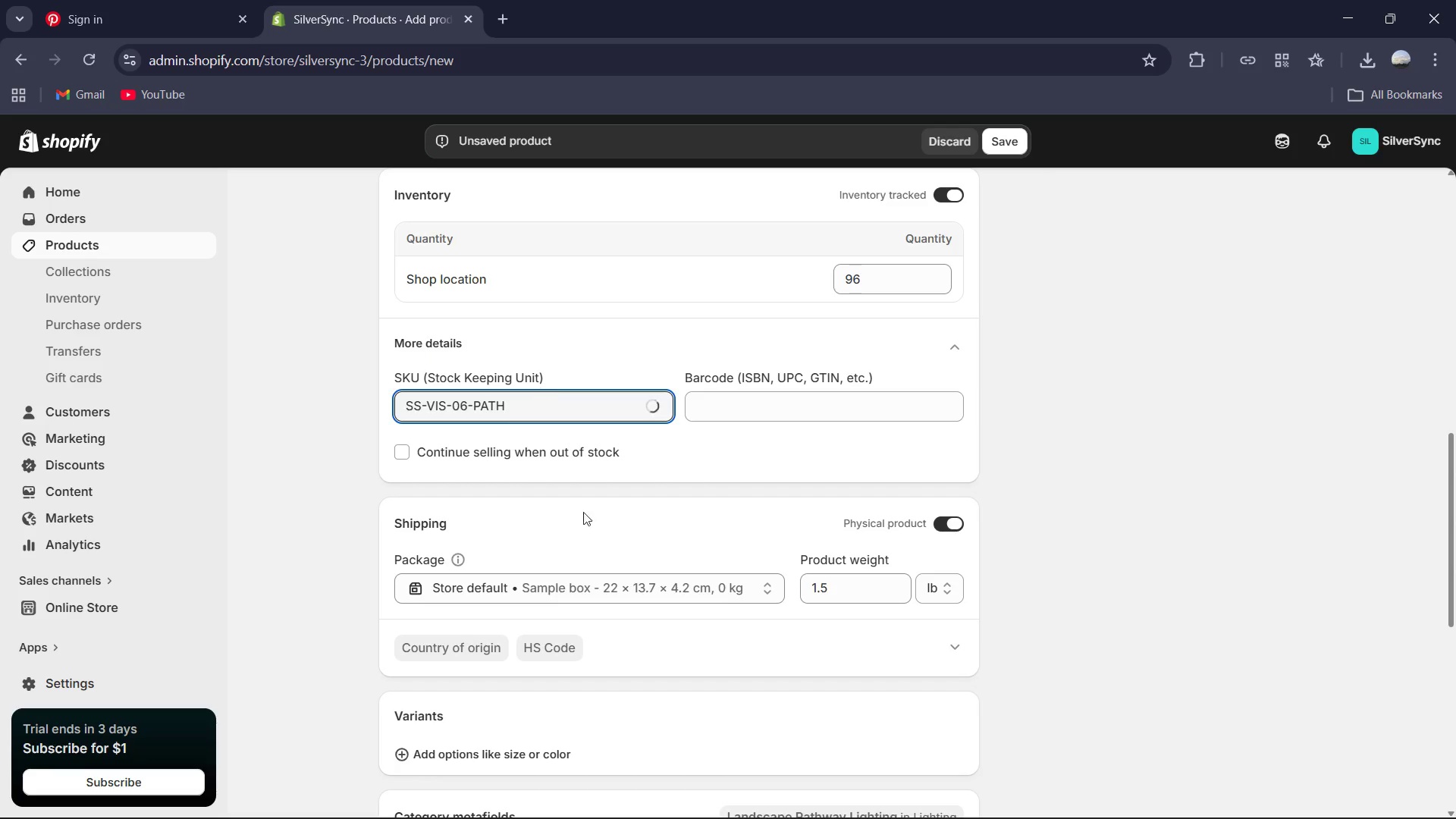 
scroll: coordinate [777, 573], scroll_direction: down, amount: 3.0
 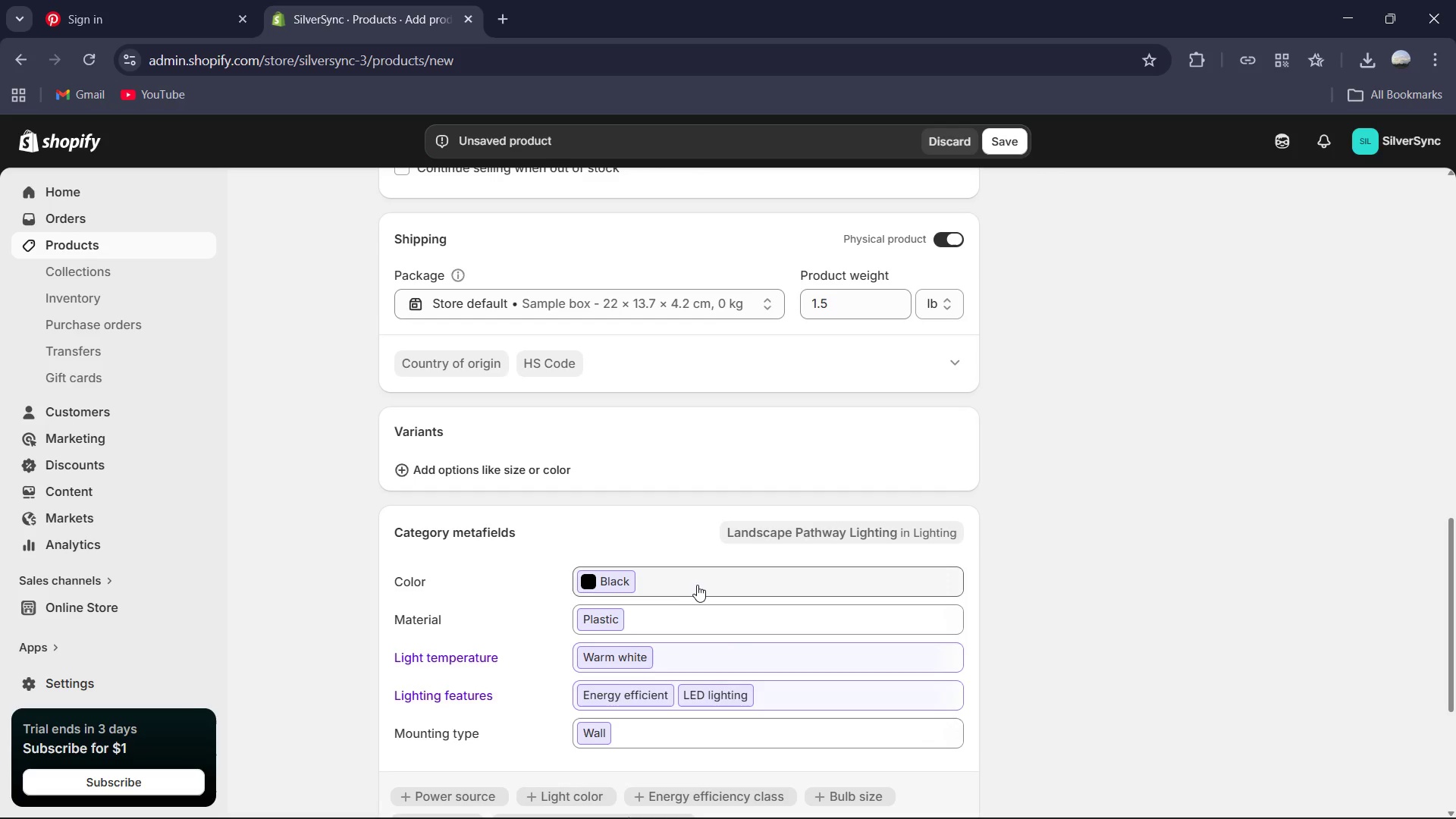 
left_click([697, 585])
 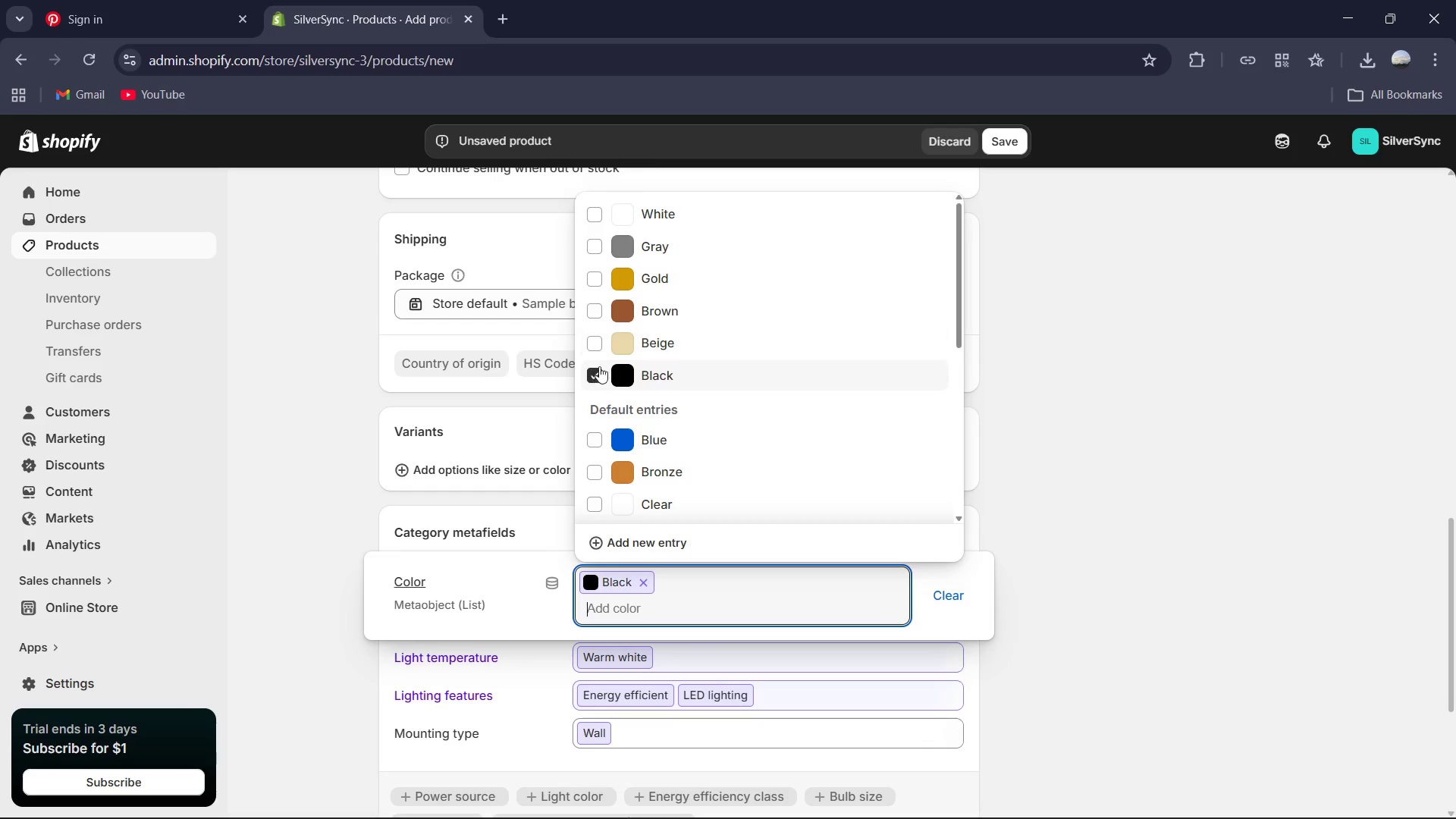 
left_click([591, 343])
 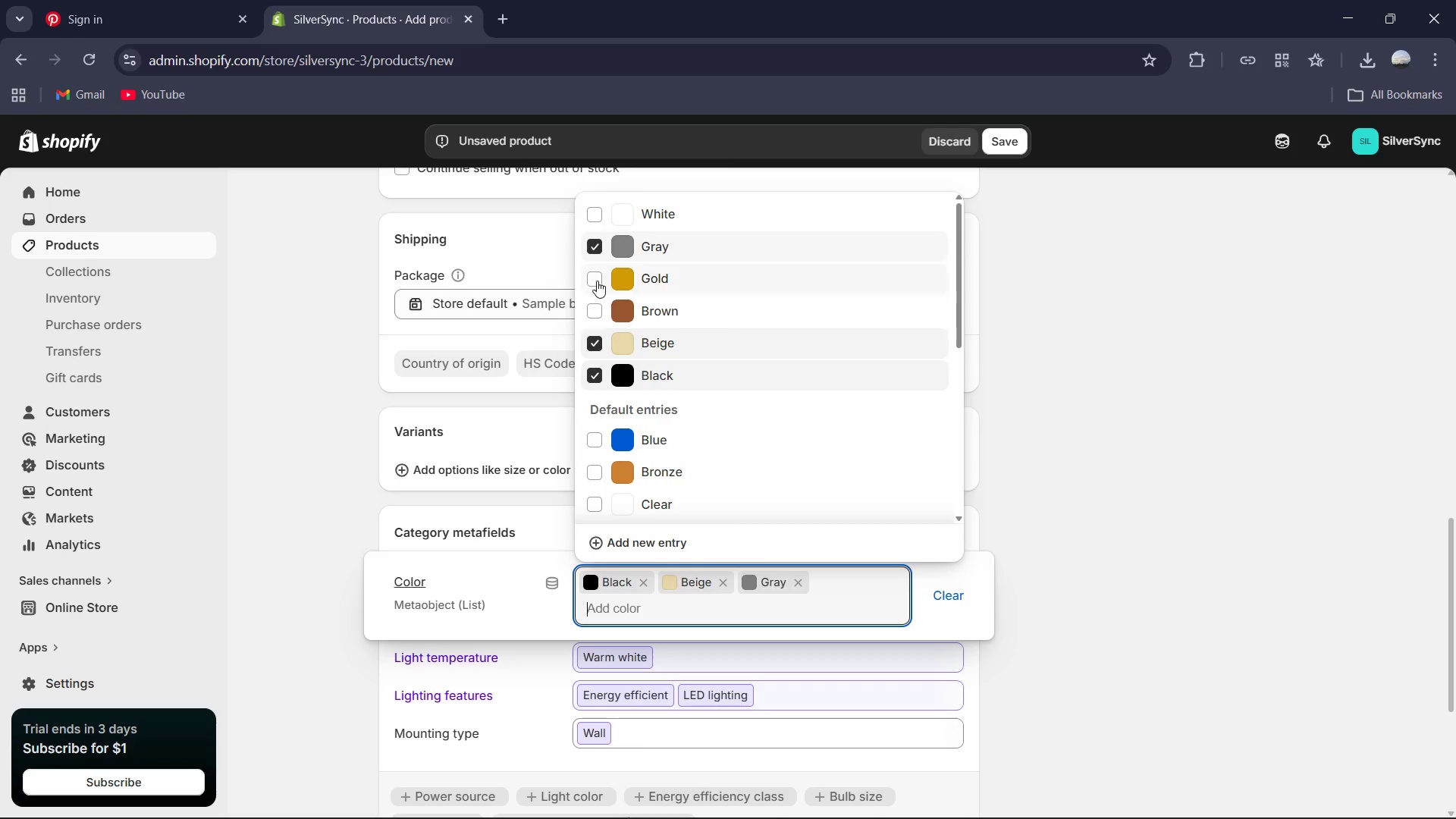 
left_click([597, 297])
 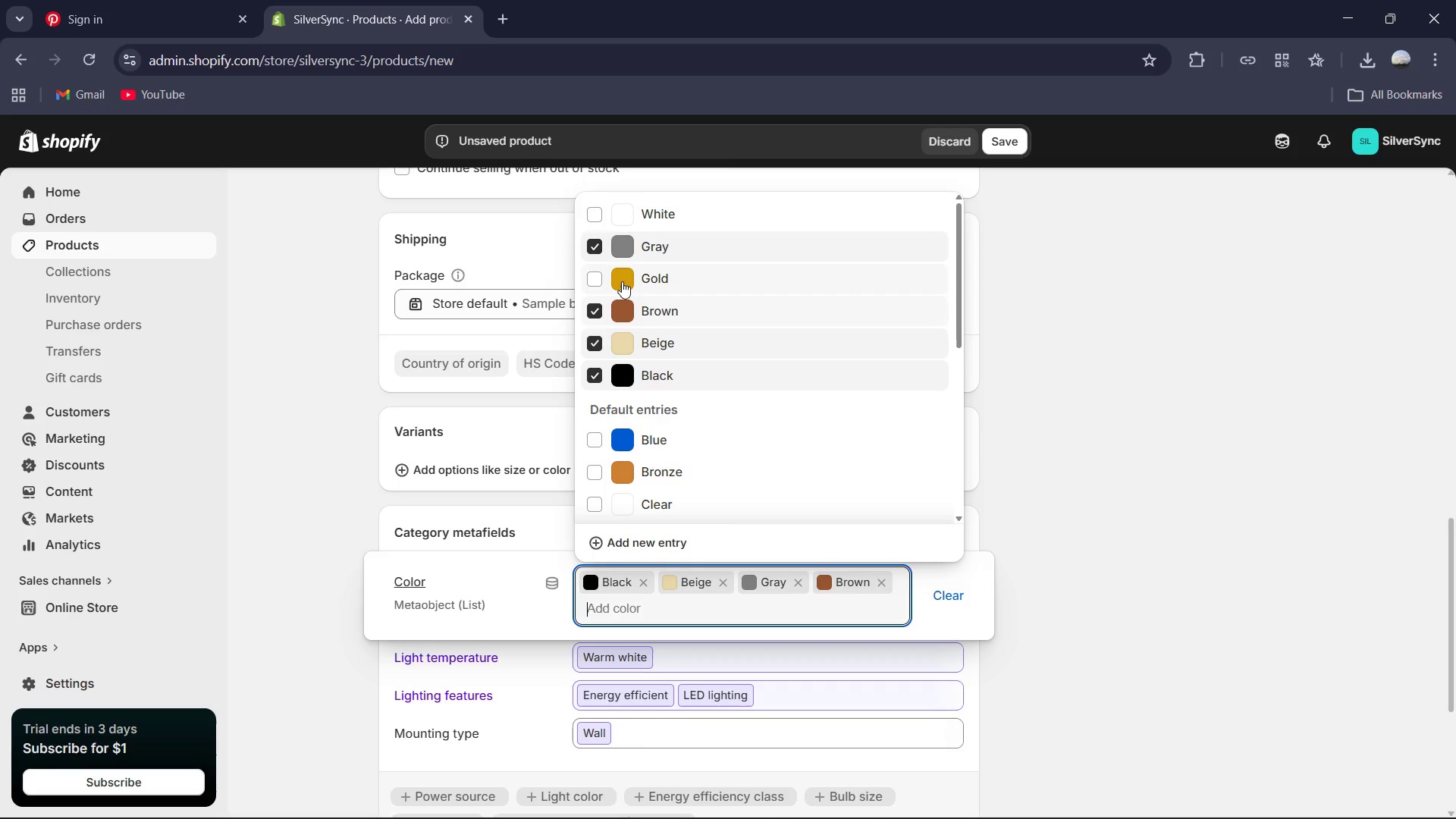 
left_click([594, 281])
 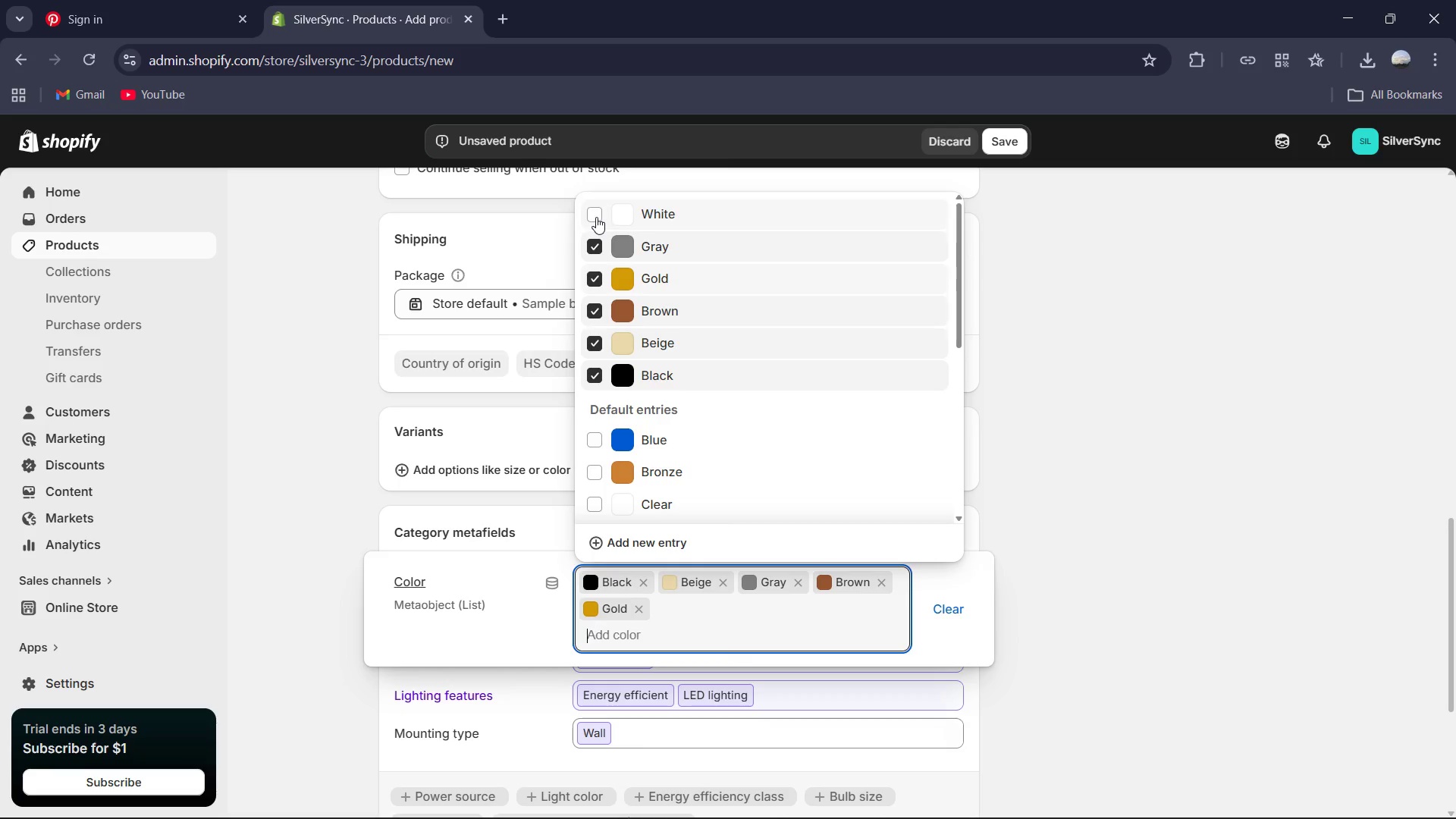 
left_click([596, 217])
 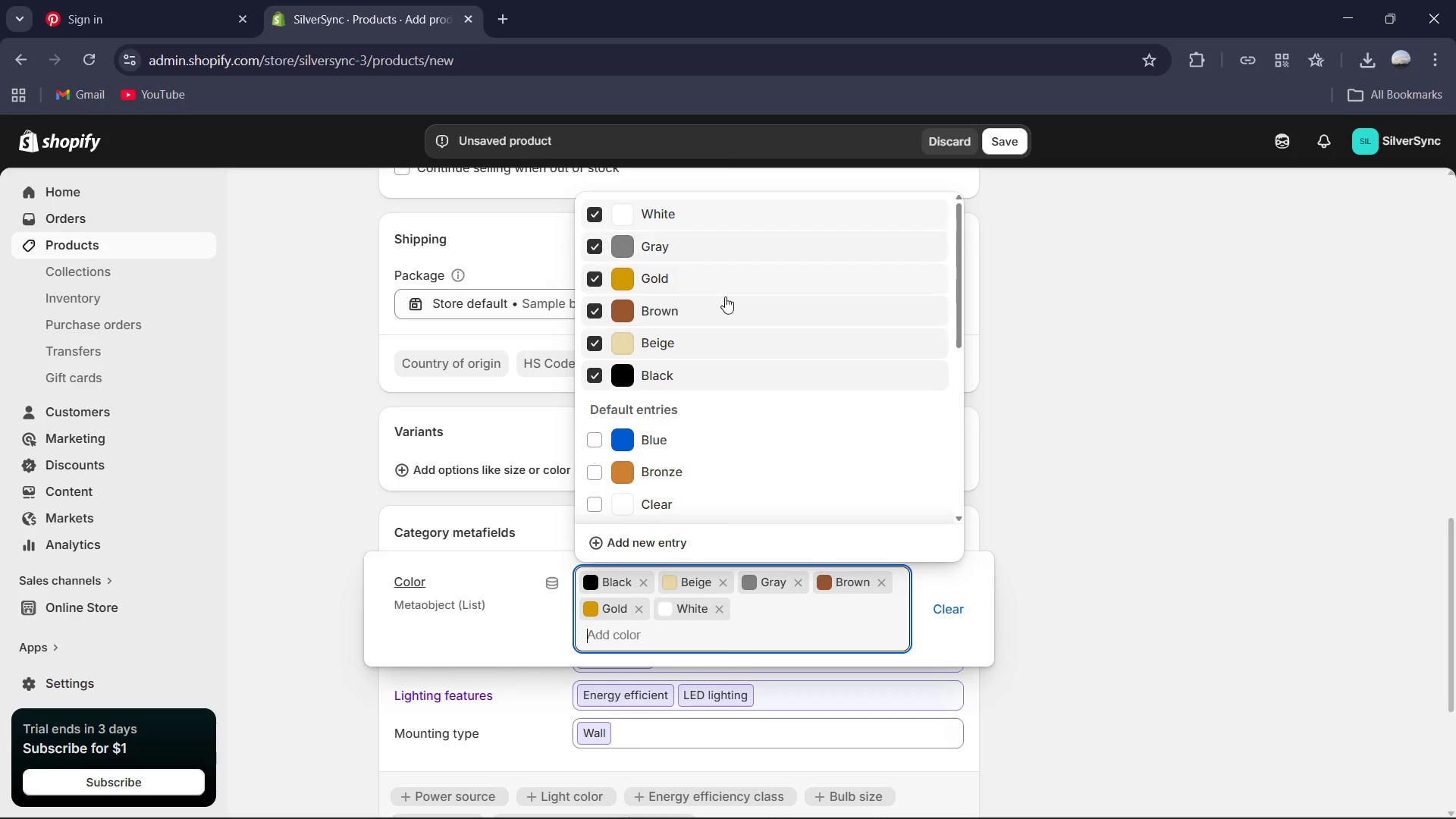 
left_click_drag(start_coordinate=[1210, 384], to_coordinate=[1211, 390])
 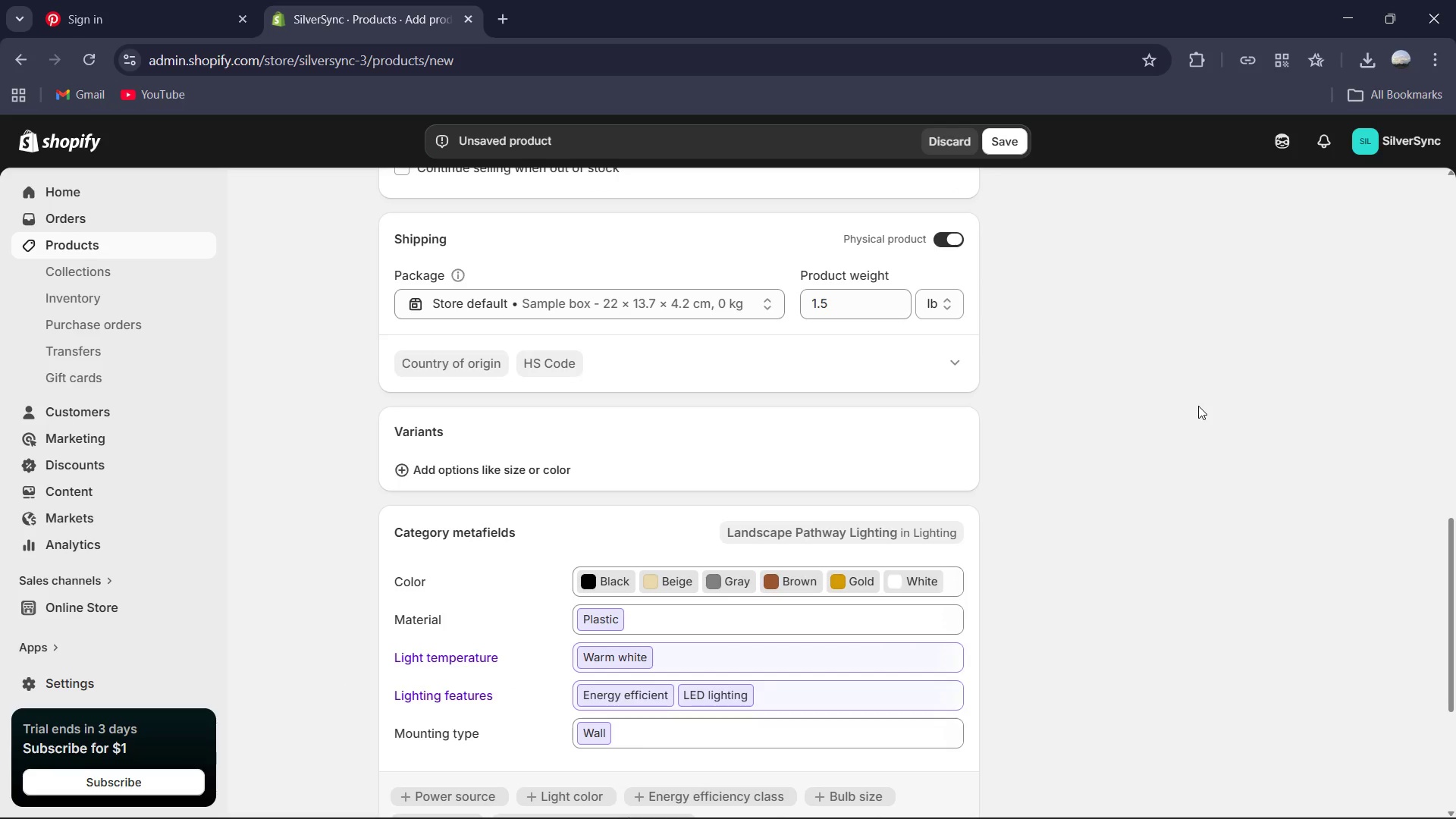 
wait(5.16)
 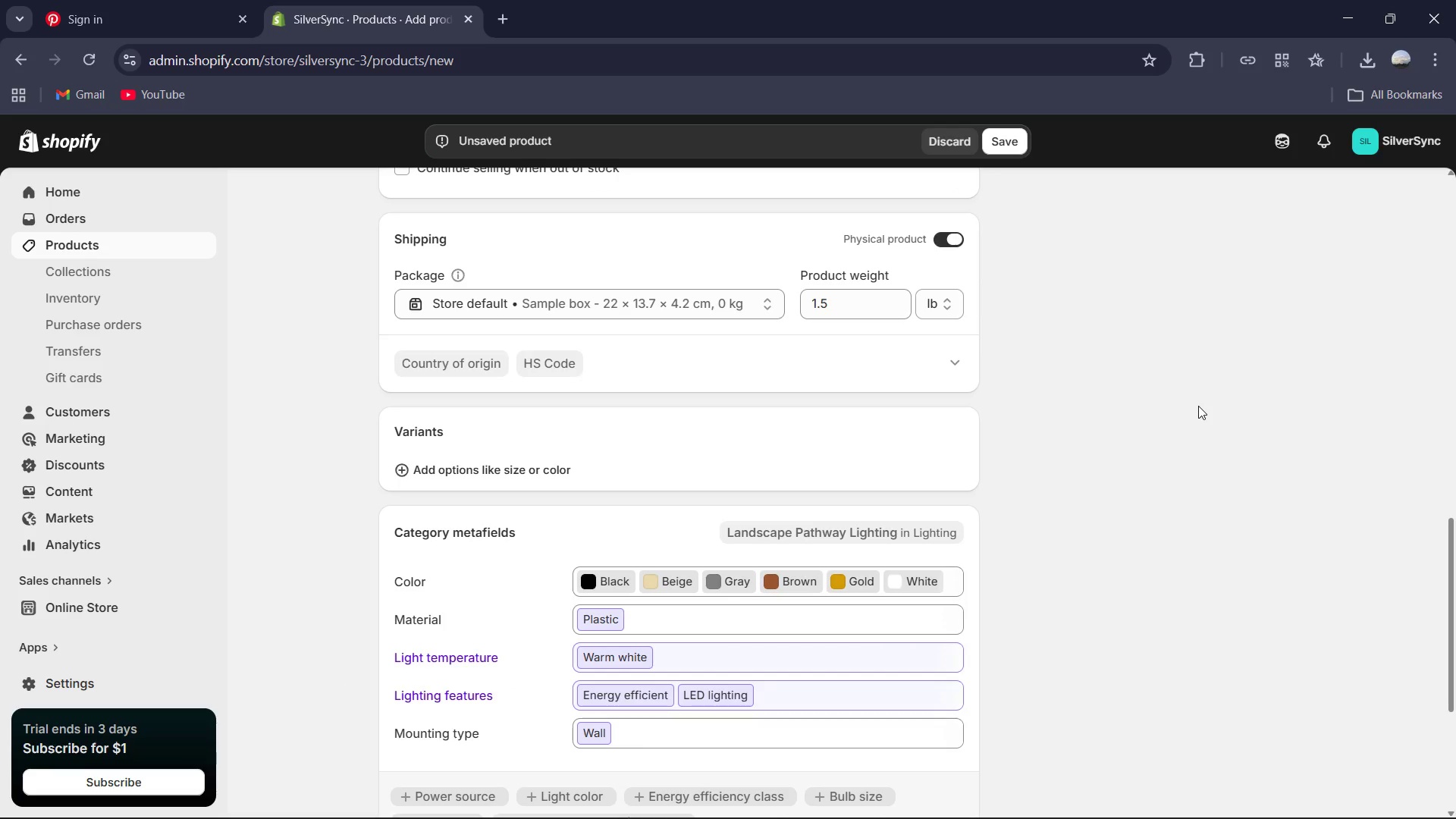 
scroll: coordinate [1172, 442], scroll_direction: down, amount: 4.0
 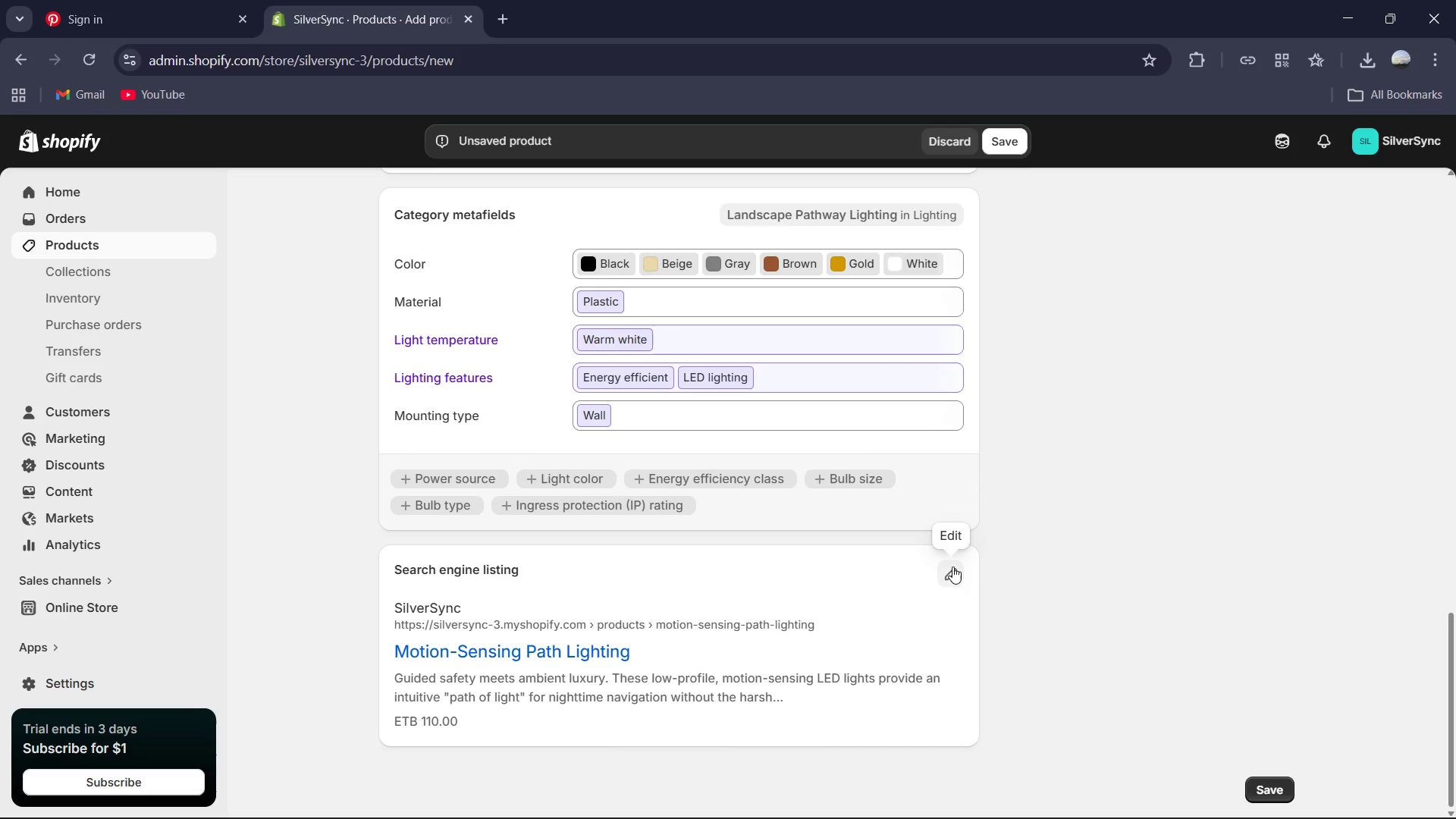 
left_click([952, 566])
 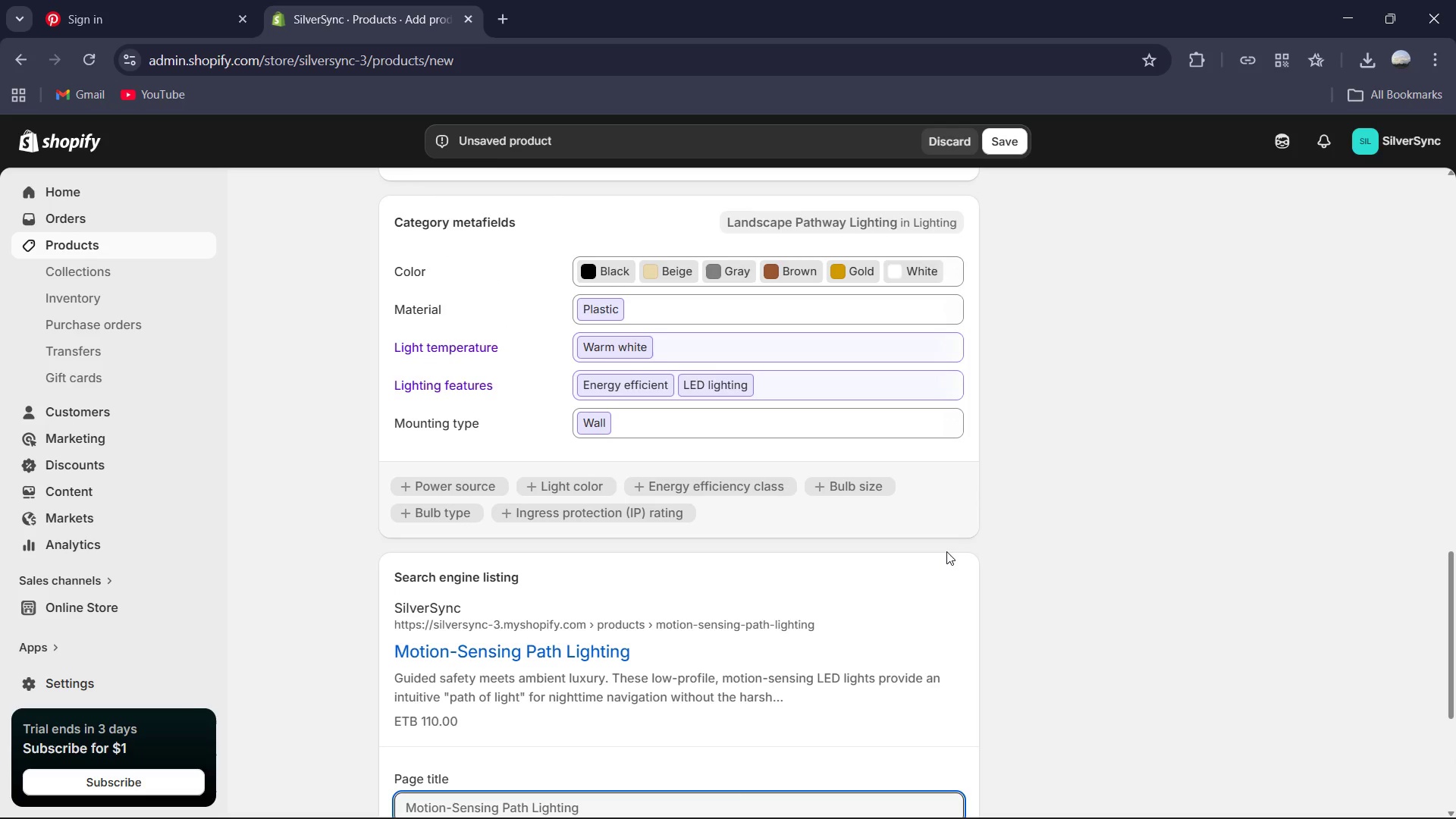 
scroll: coordinate [914, 599], scroll_direction: down, amount: 2.0
 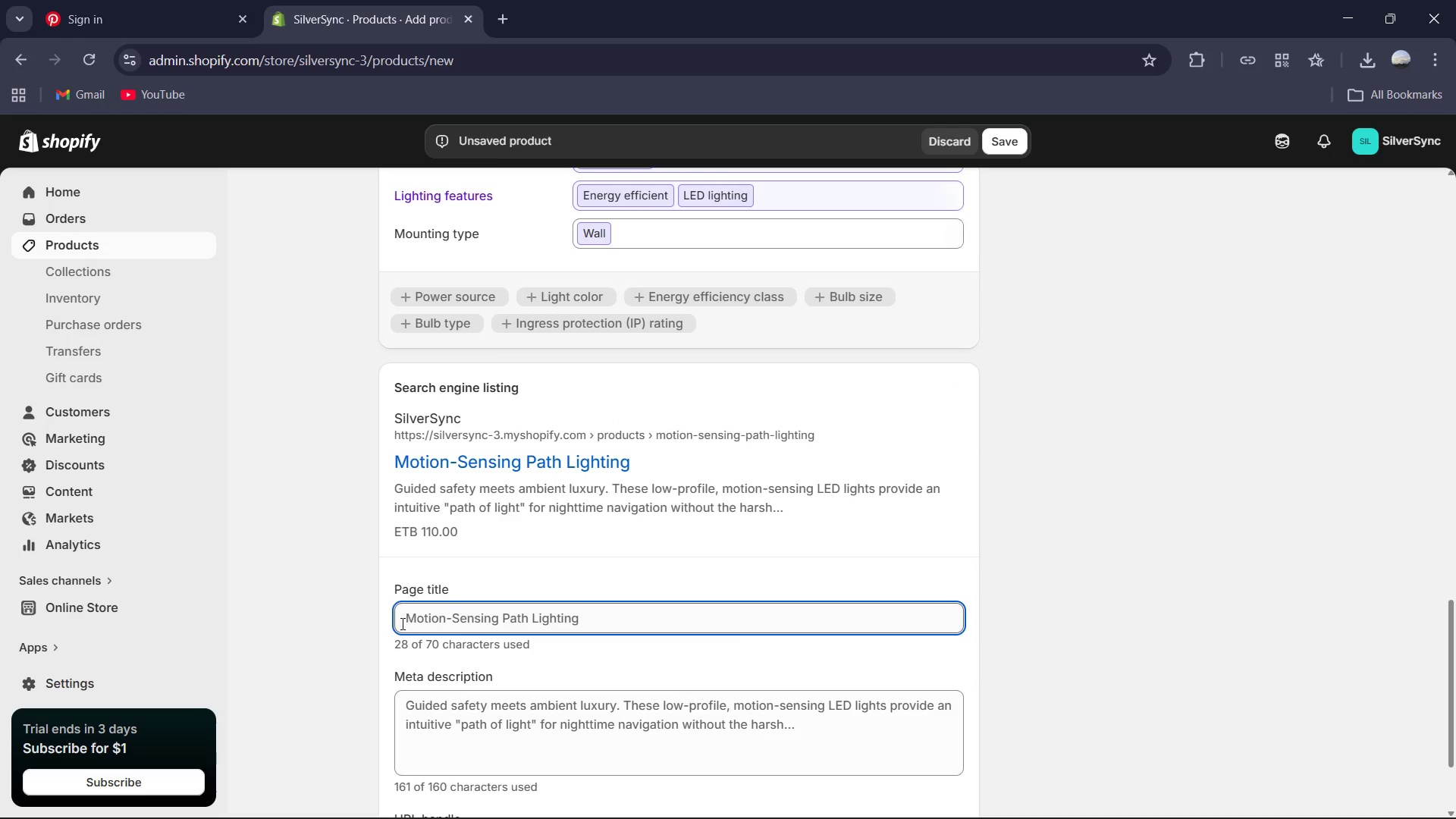 
left_click([403, 623])
 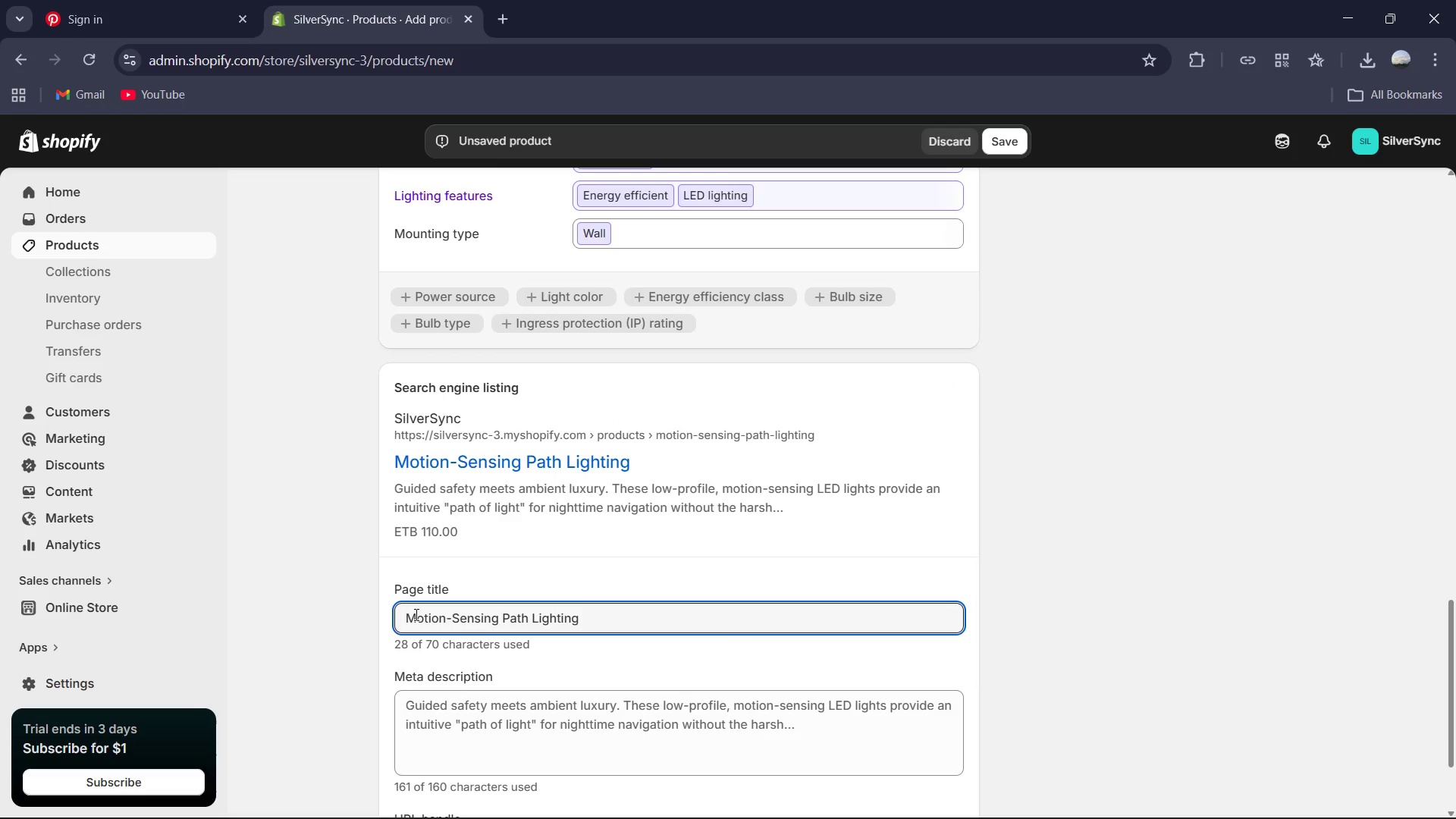 
type(Designer Motion )
key(Backspace)
type(-Sensing Path Lights )
 